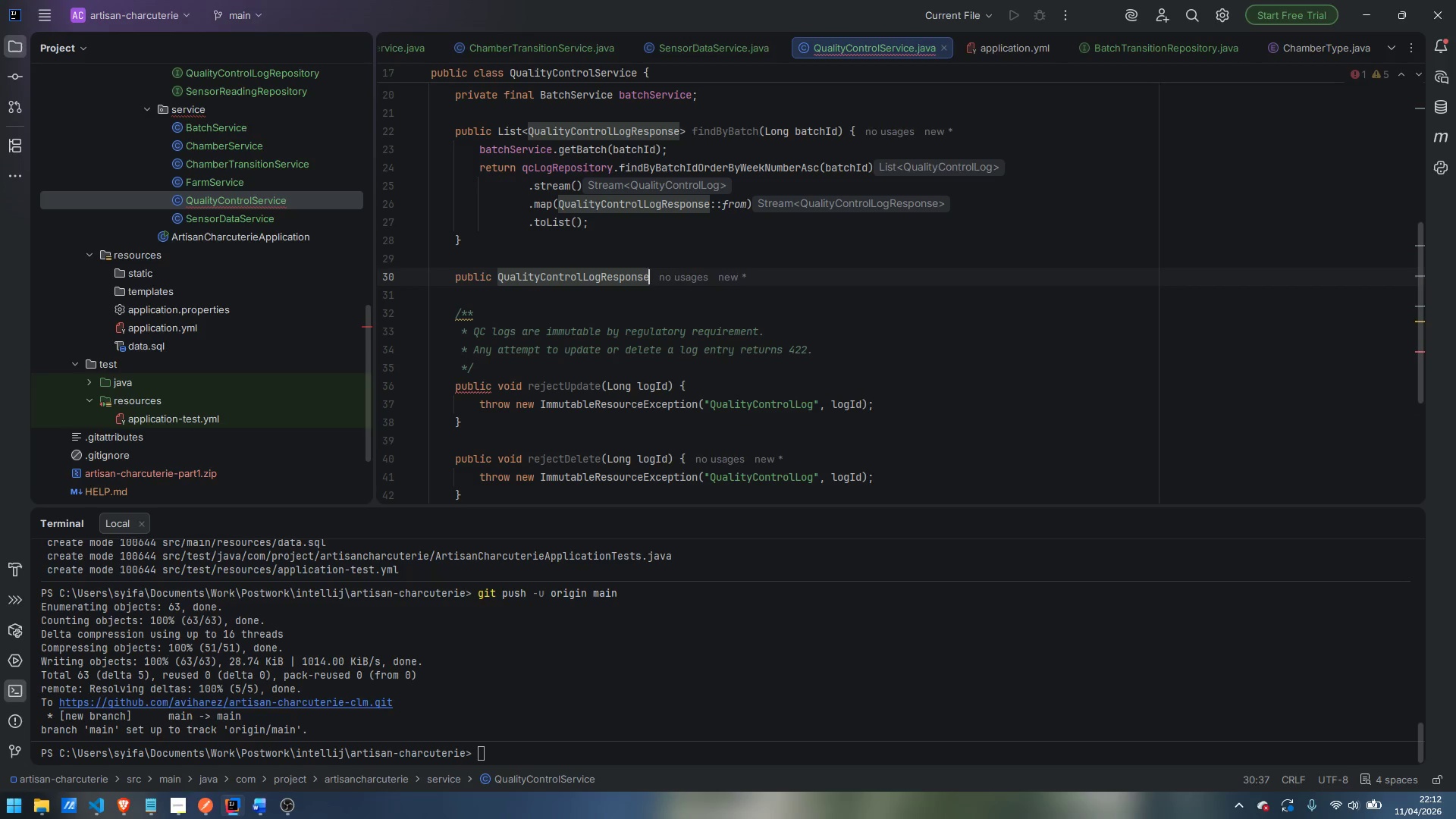 
 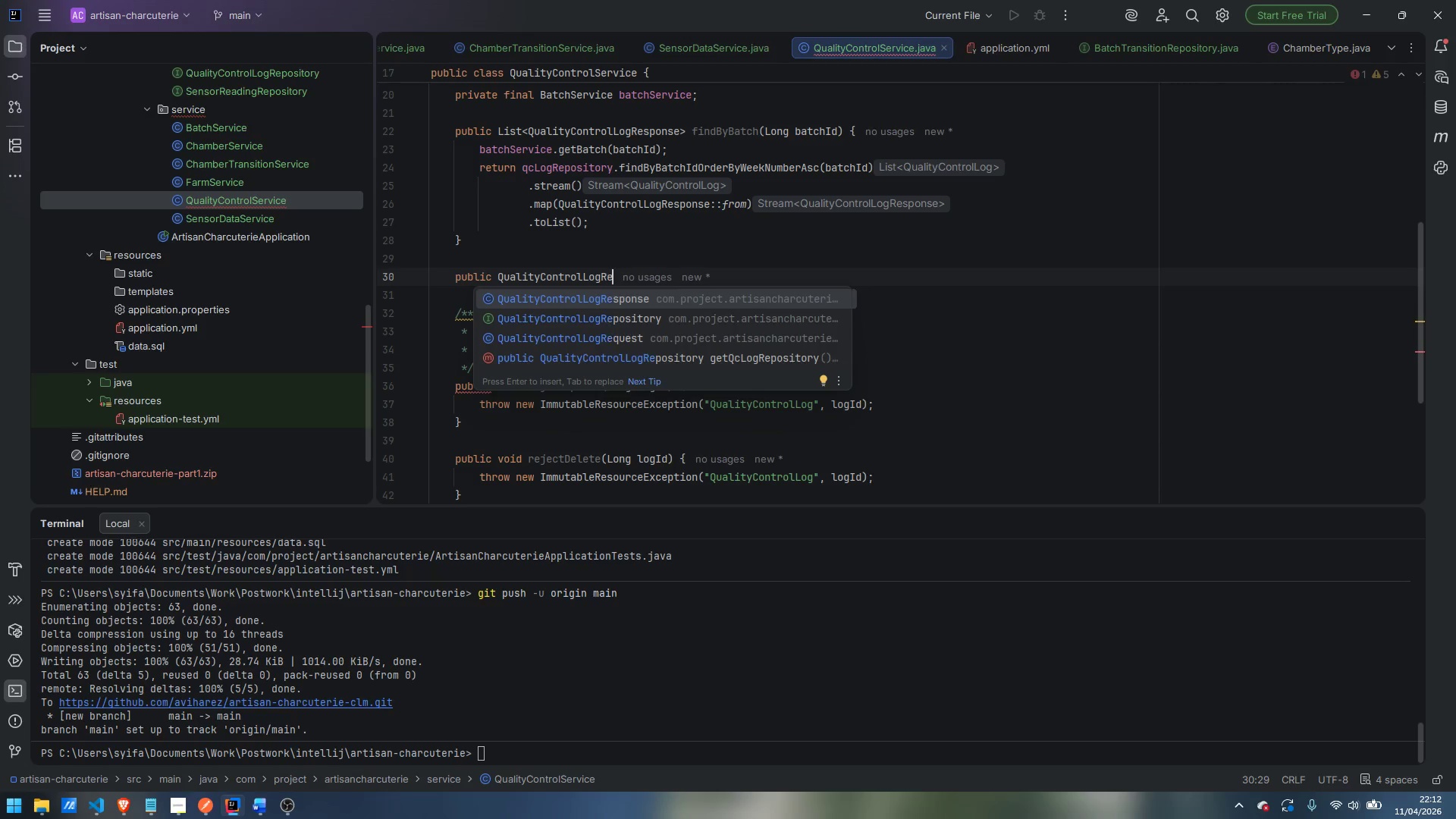 
key(Enter)
 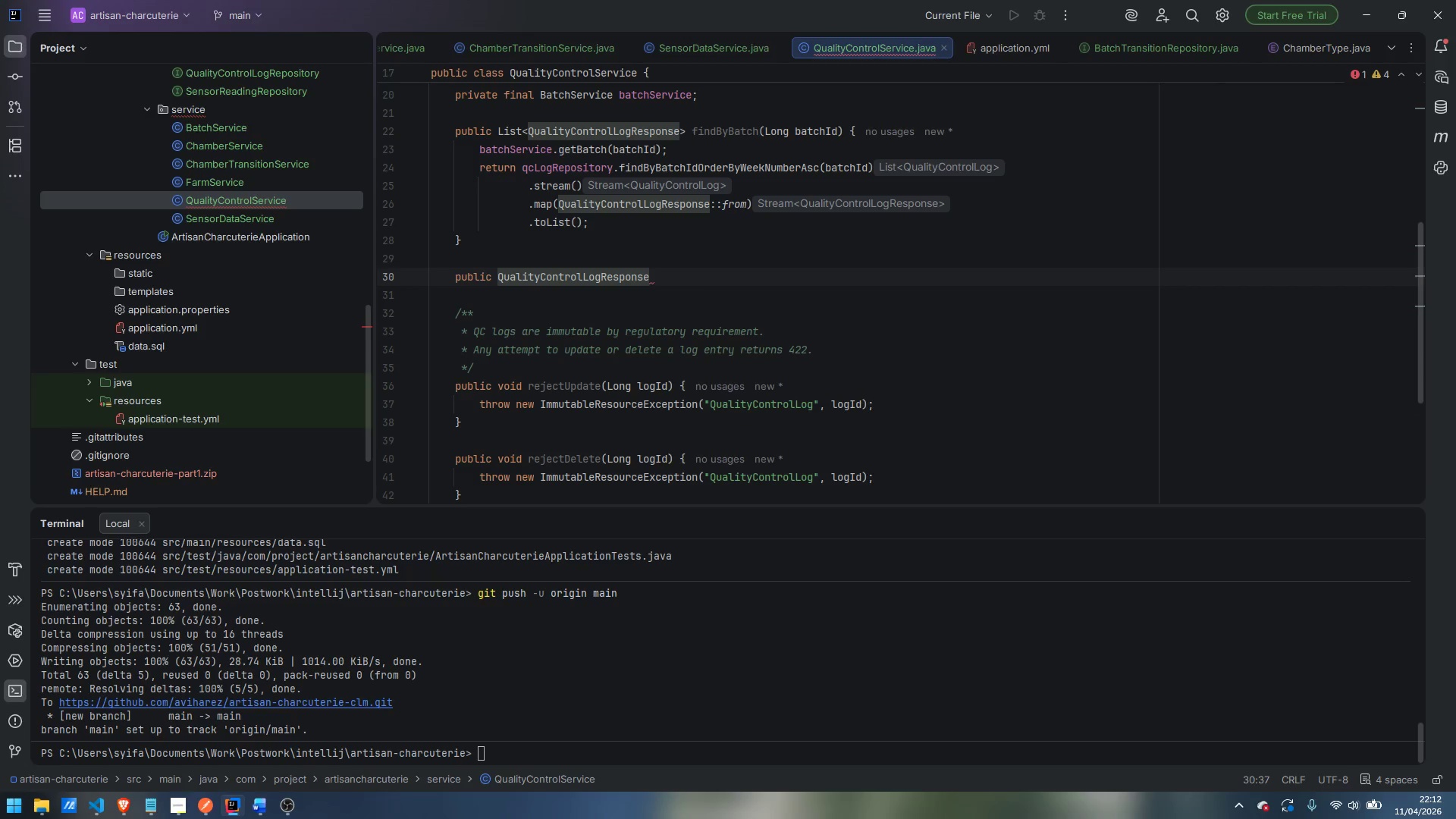 
type( findByIf)
key(Backspace)
type(d(Long logId)
 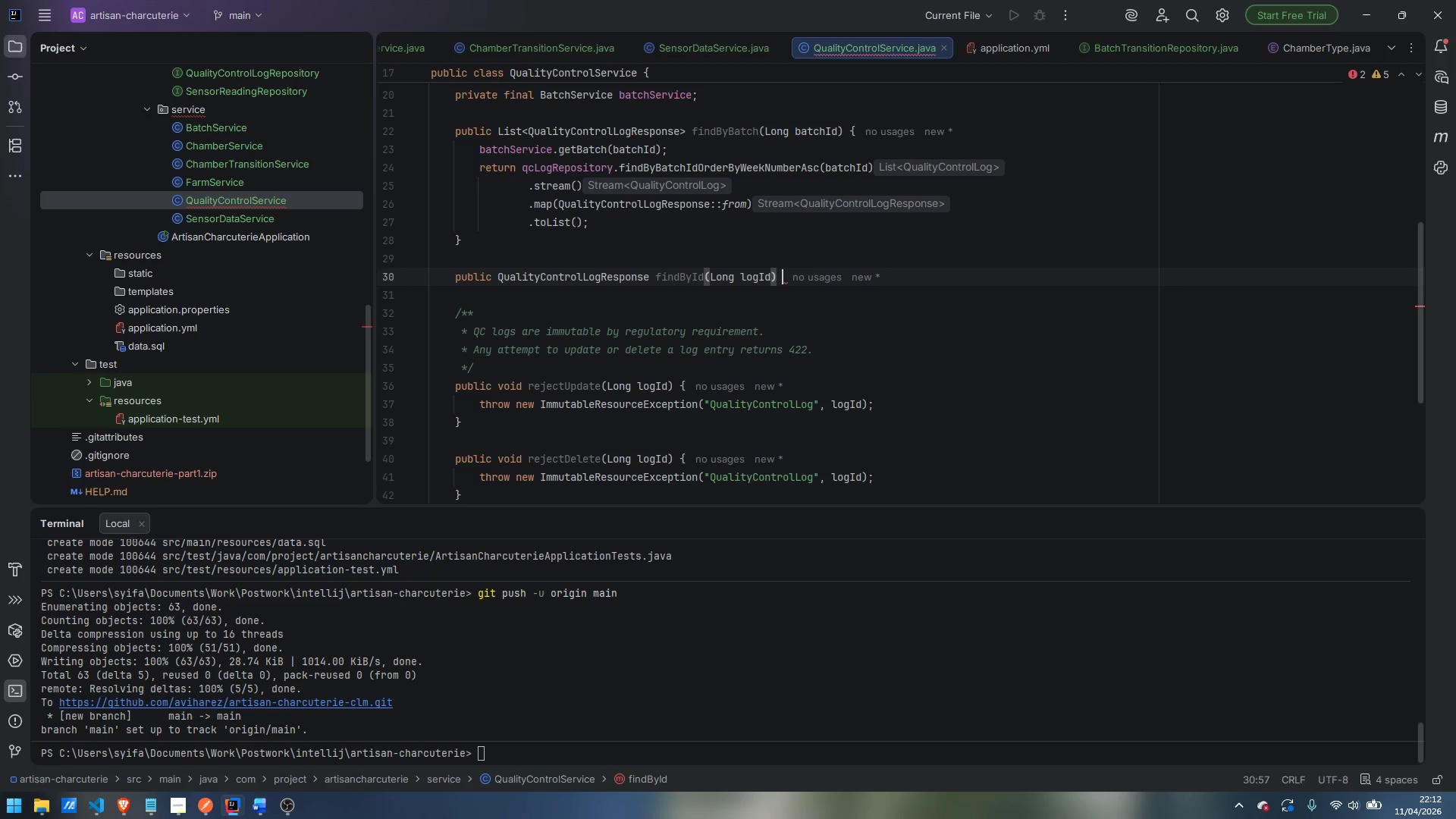 
 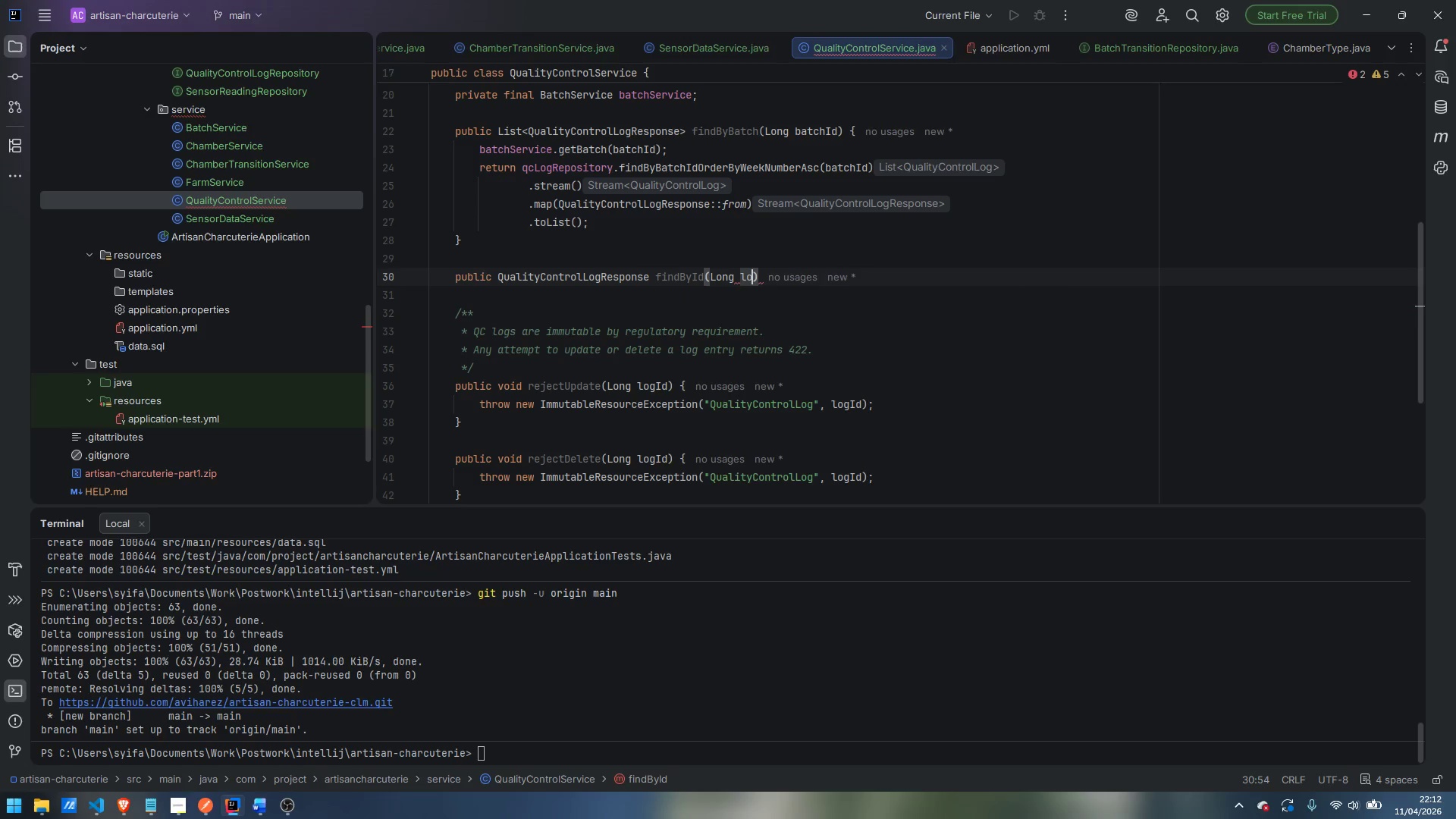 
key(ArrowRight)
 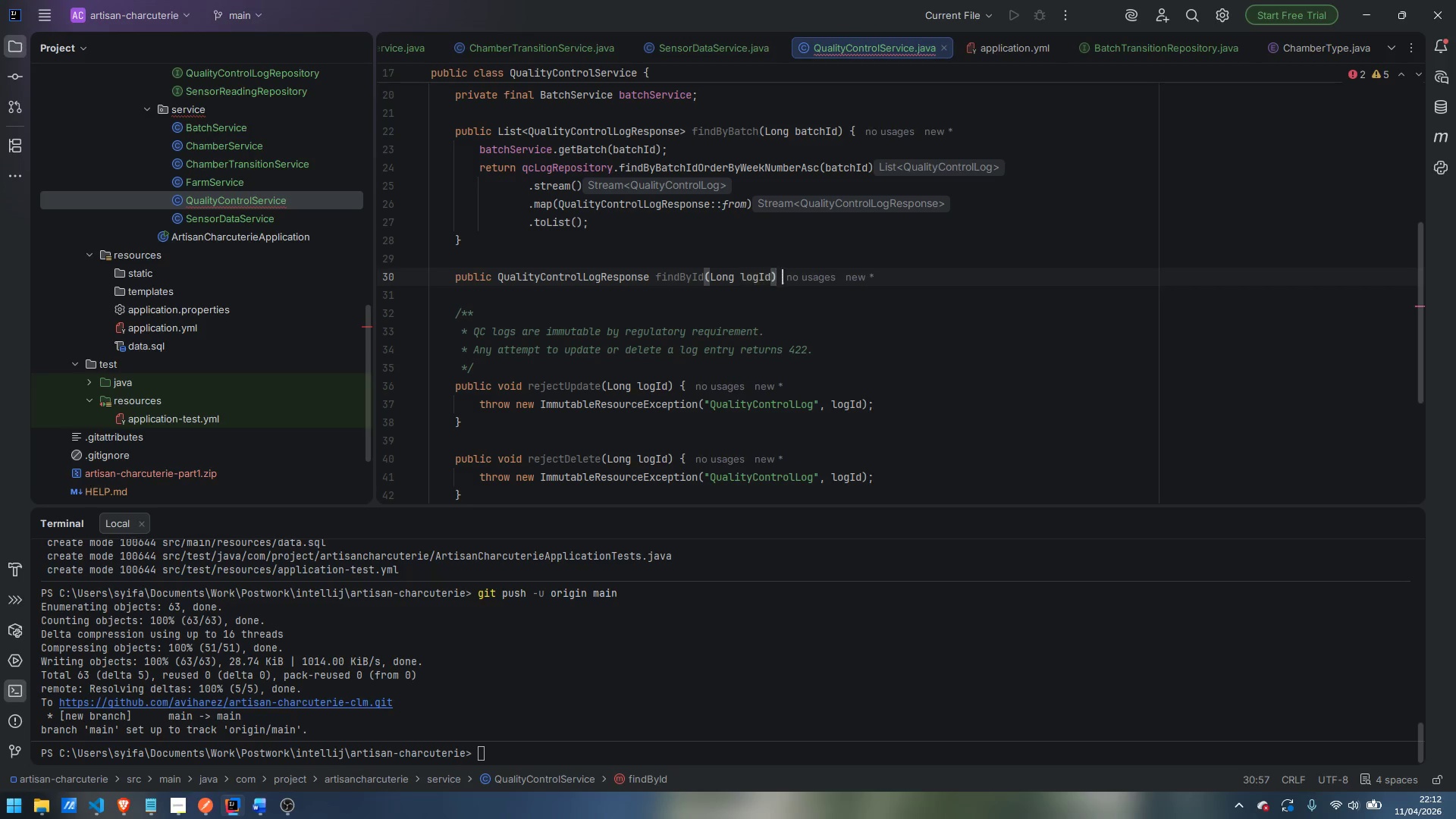 
key(Space)
 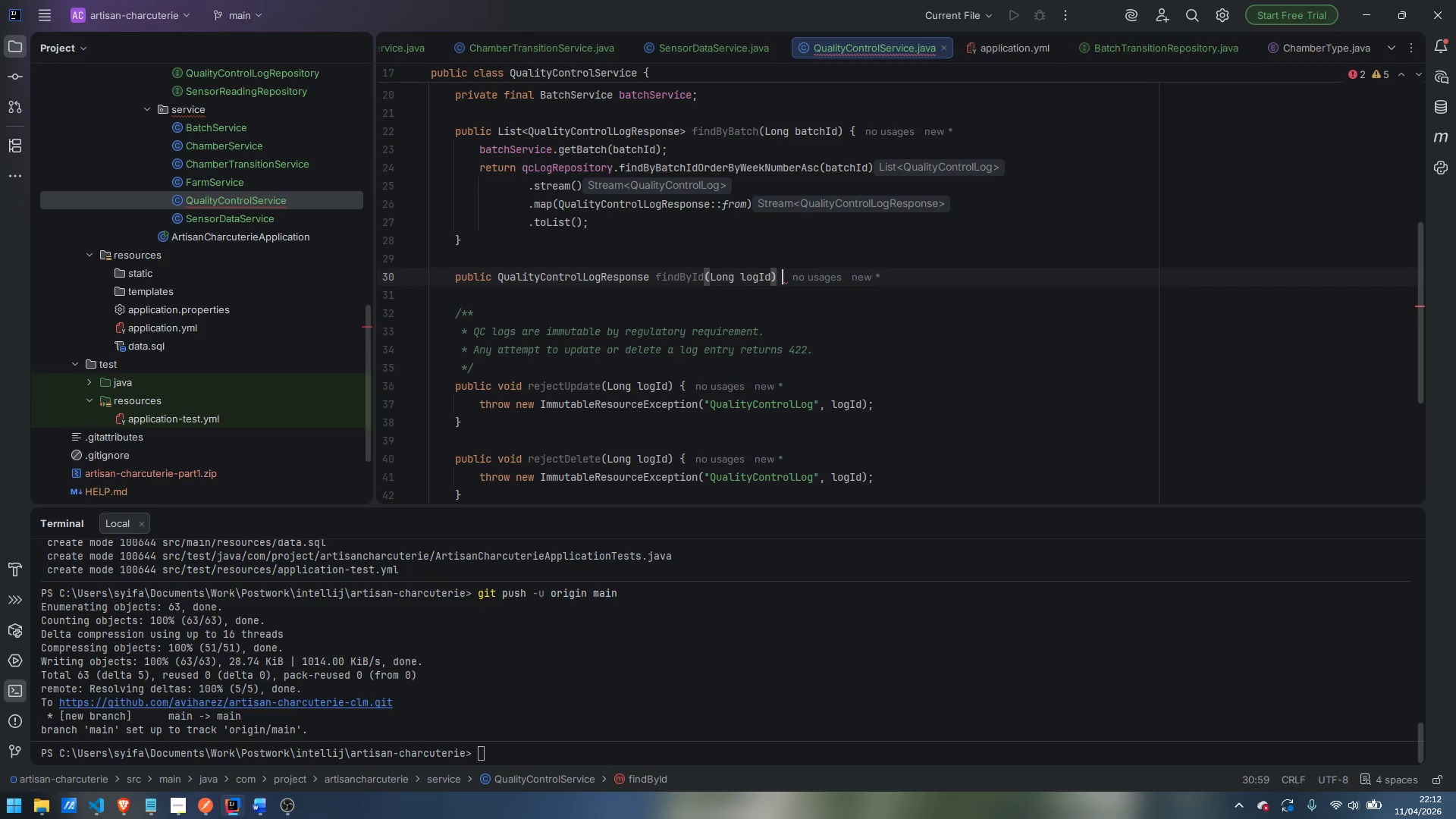 
key(Shift+BracketLeft)
 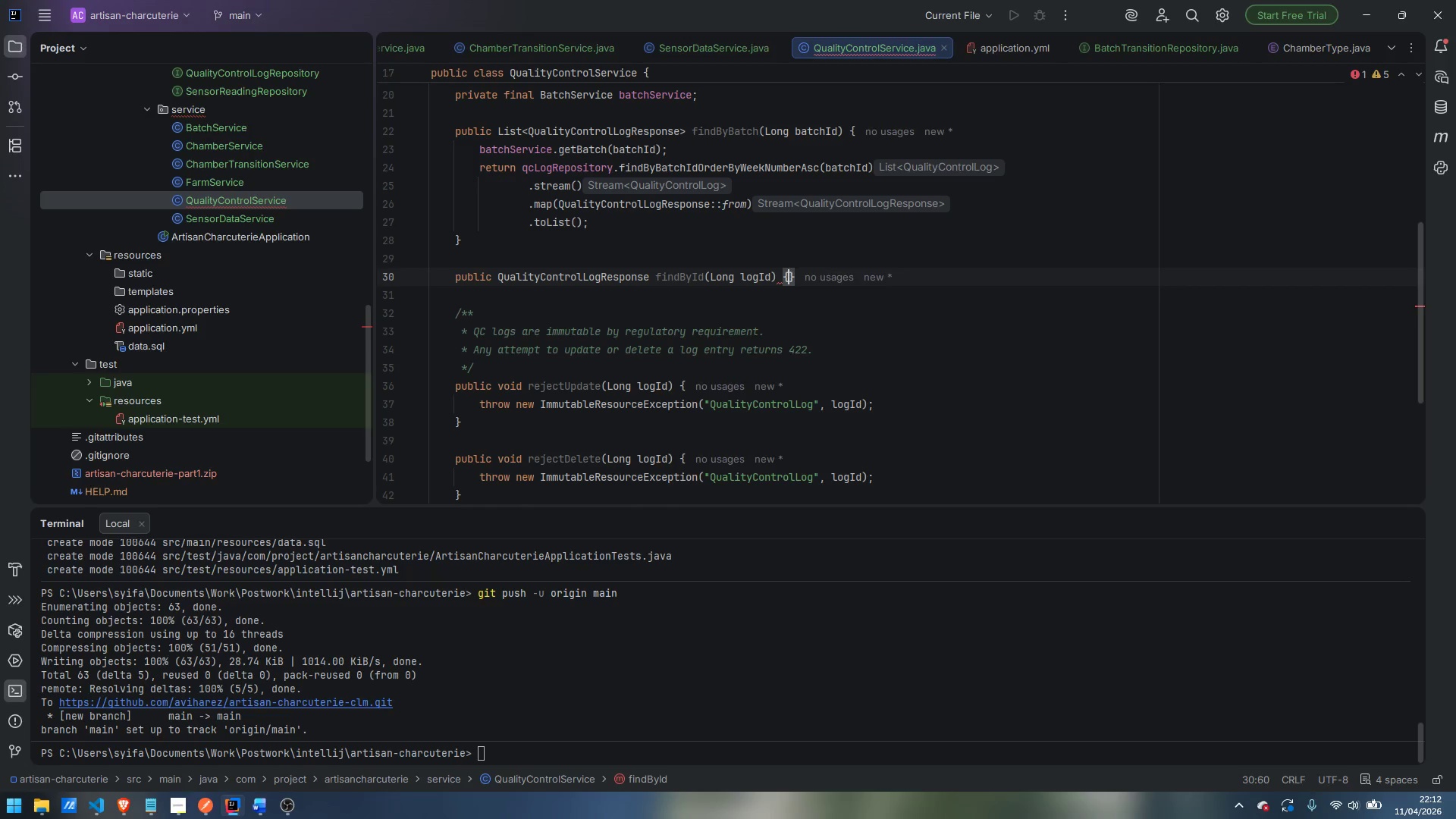 
key(Enter)
 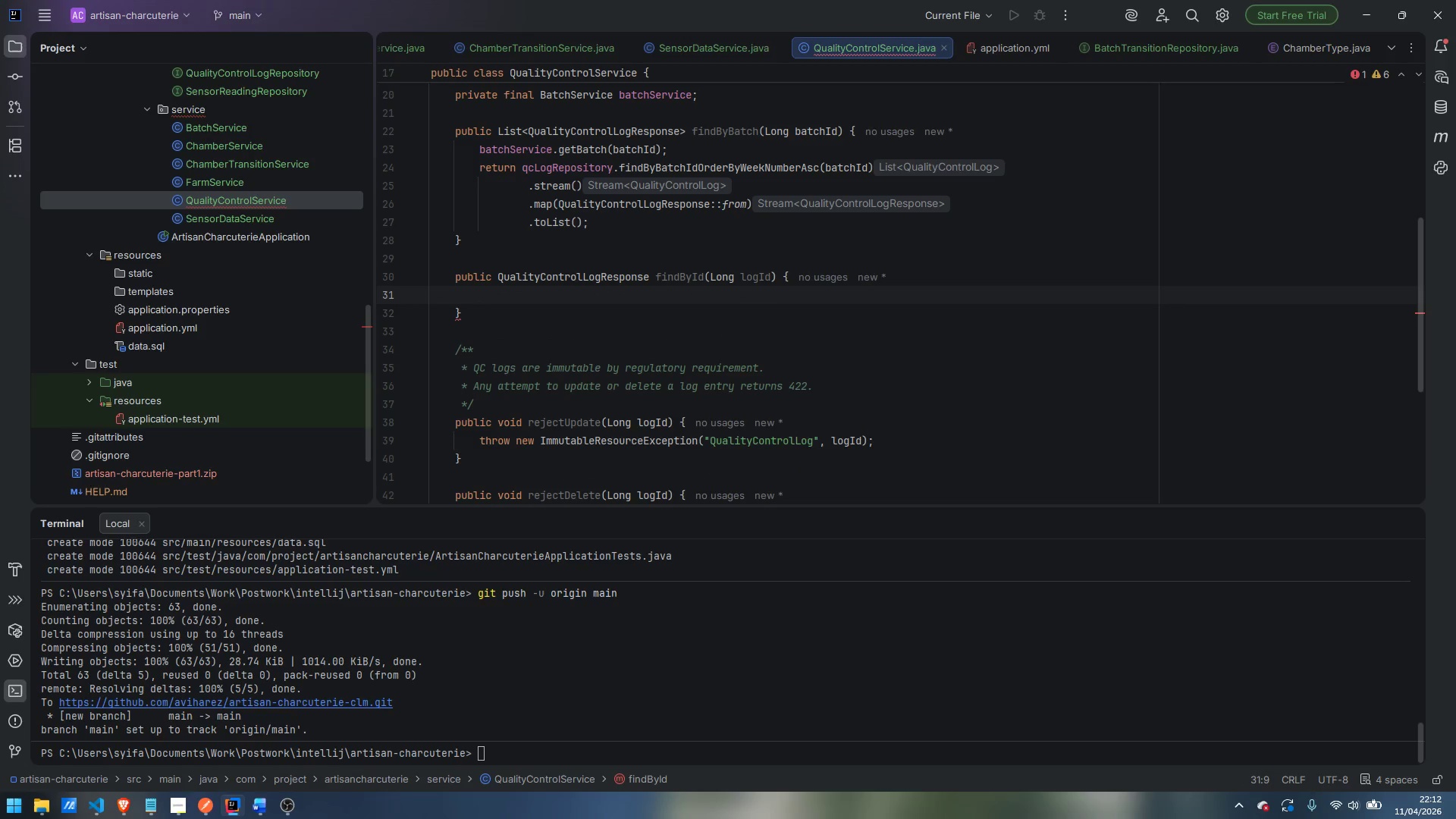 
type(return Quality)
 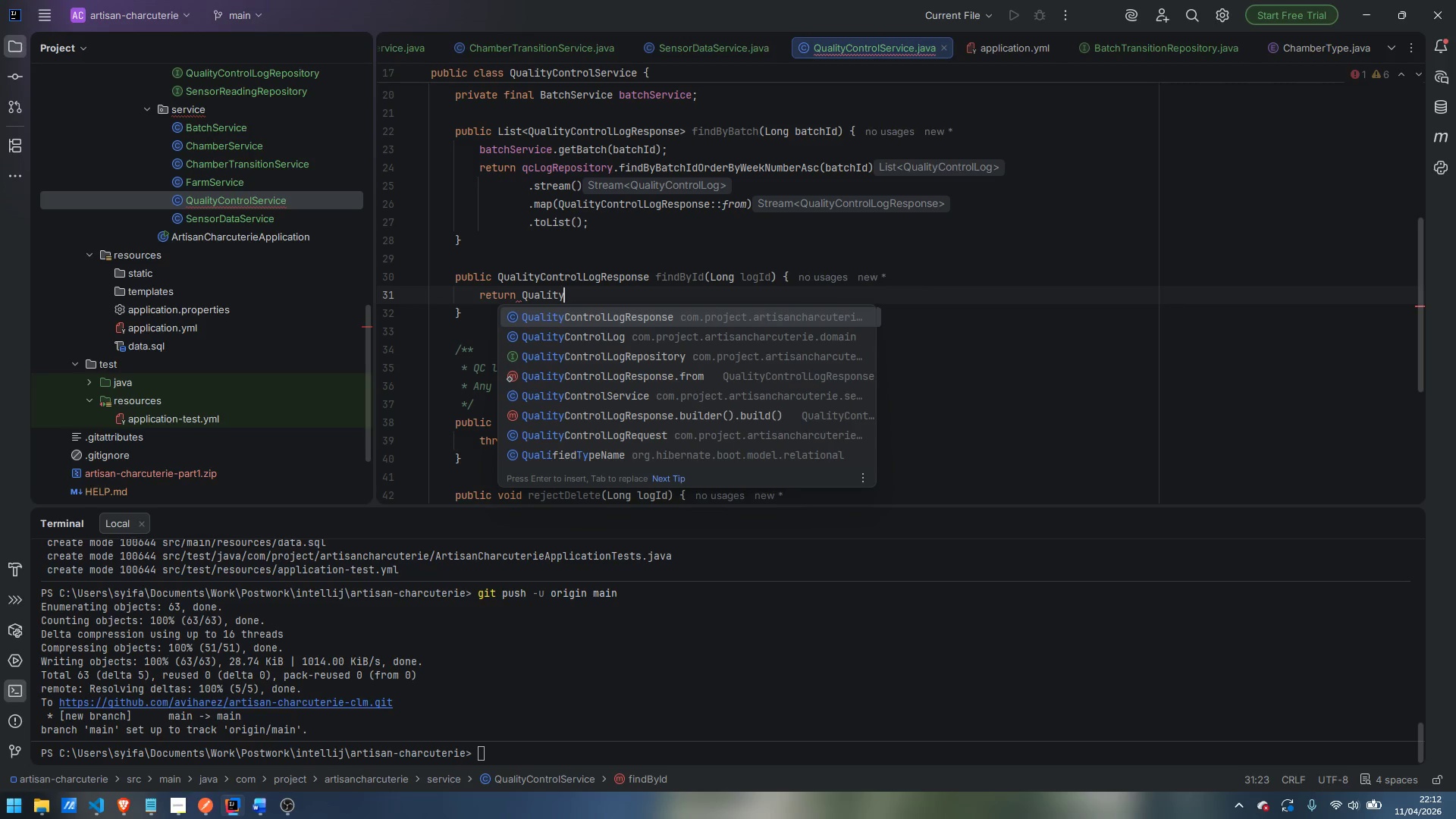 
hold_key(key=ShiftLeft, duration=1.5)
 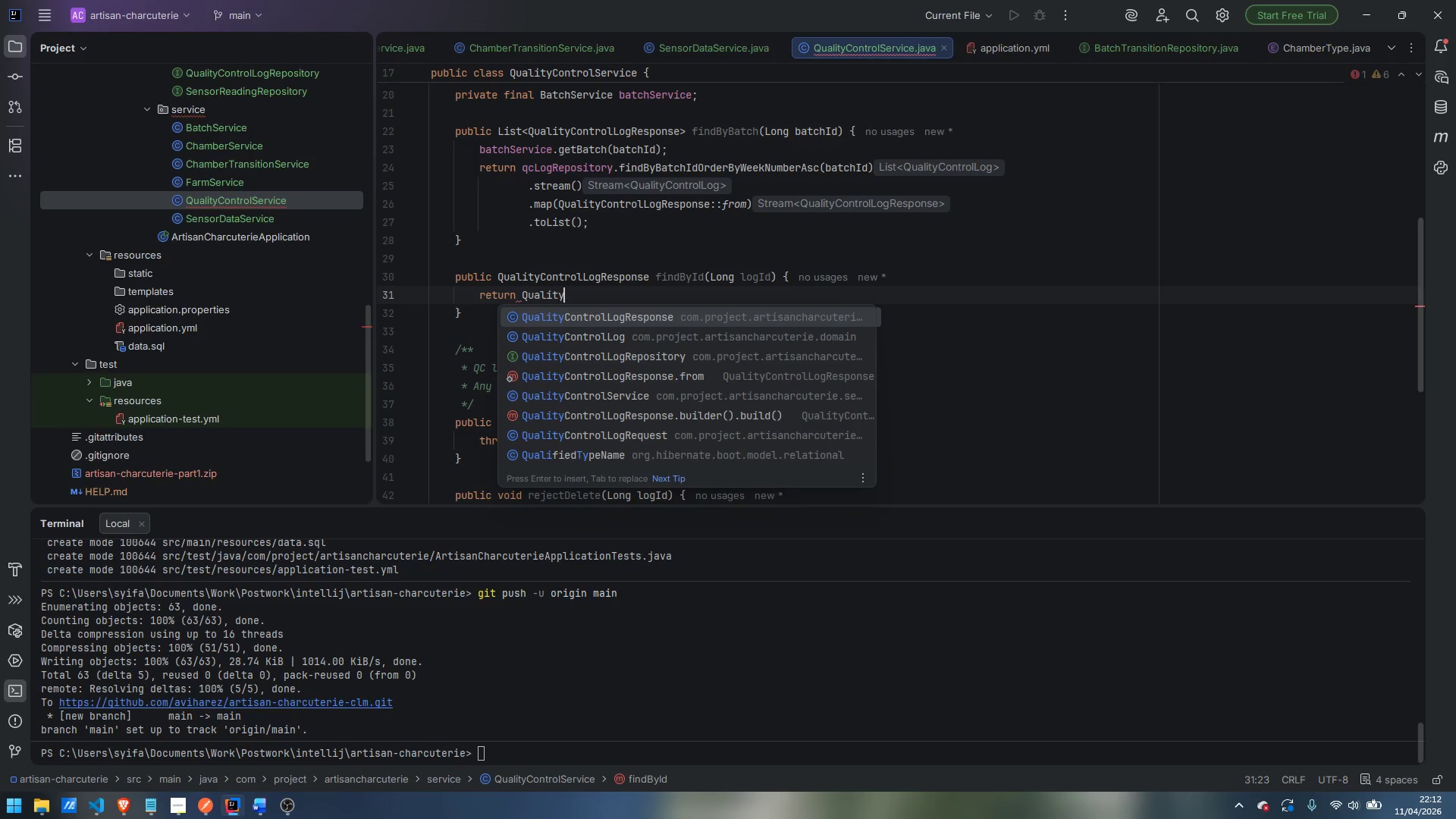 
hold_key(key=ShiftLeft, duration=0.88)
 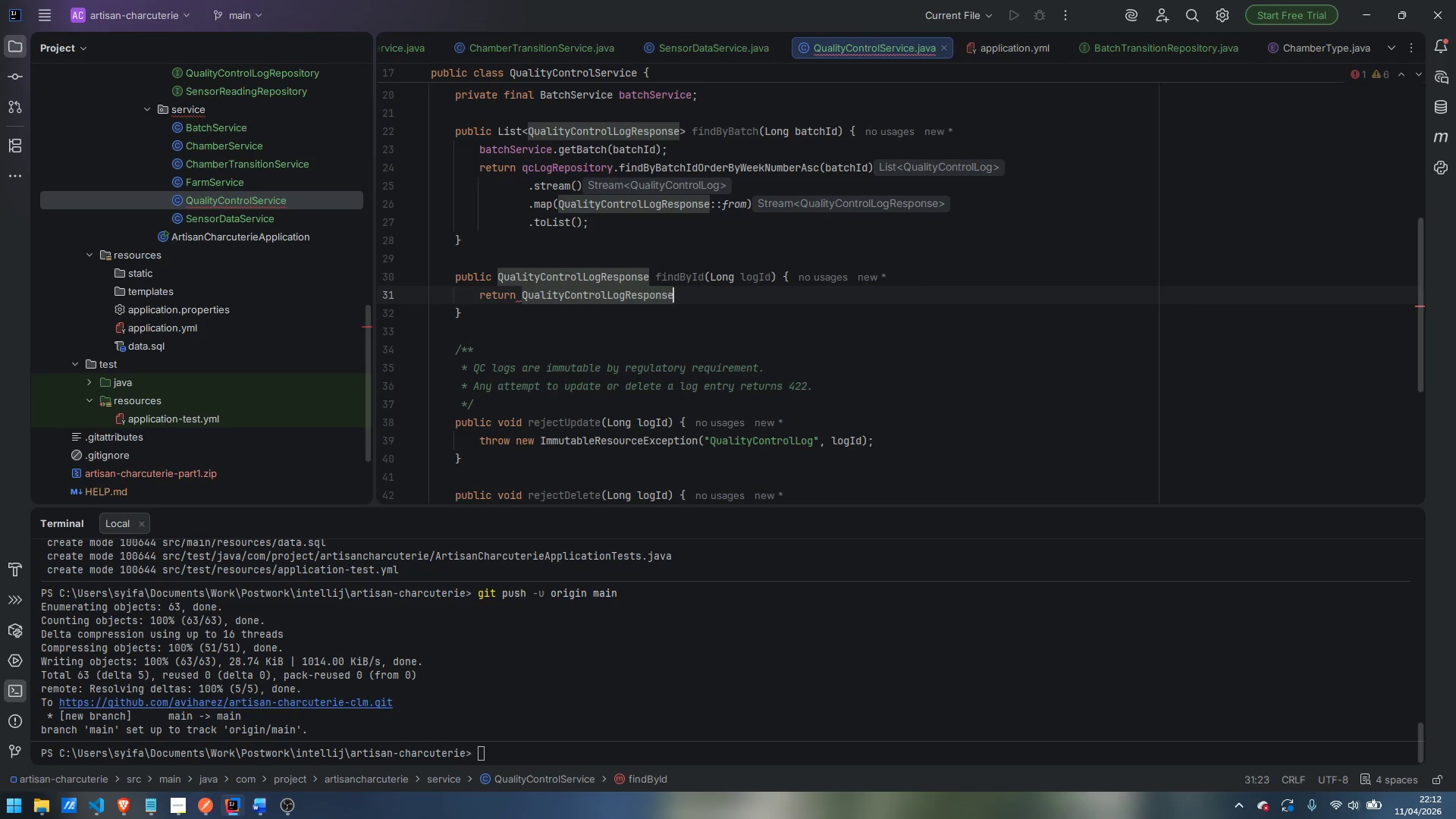 
key(Enter)
 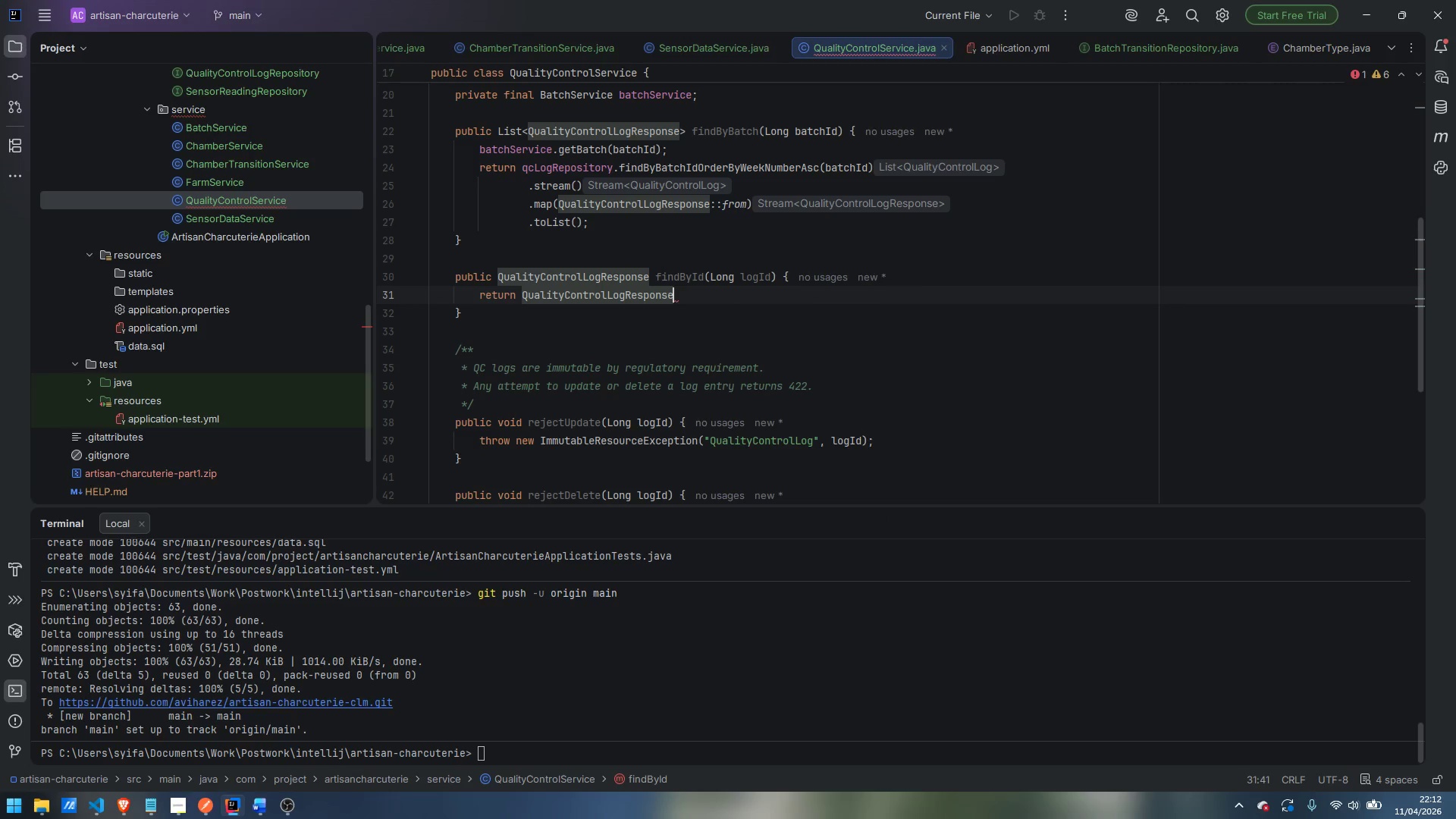 
type(.from)
 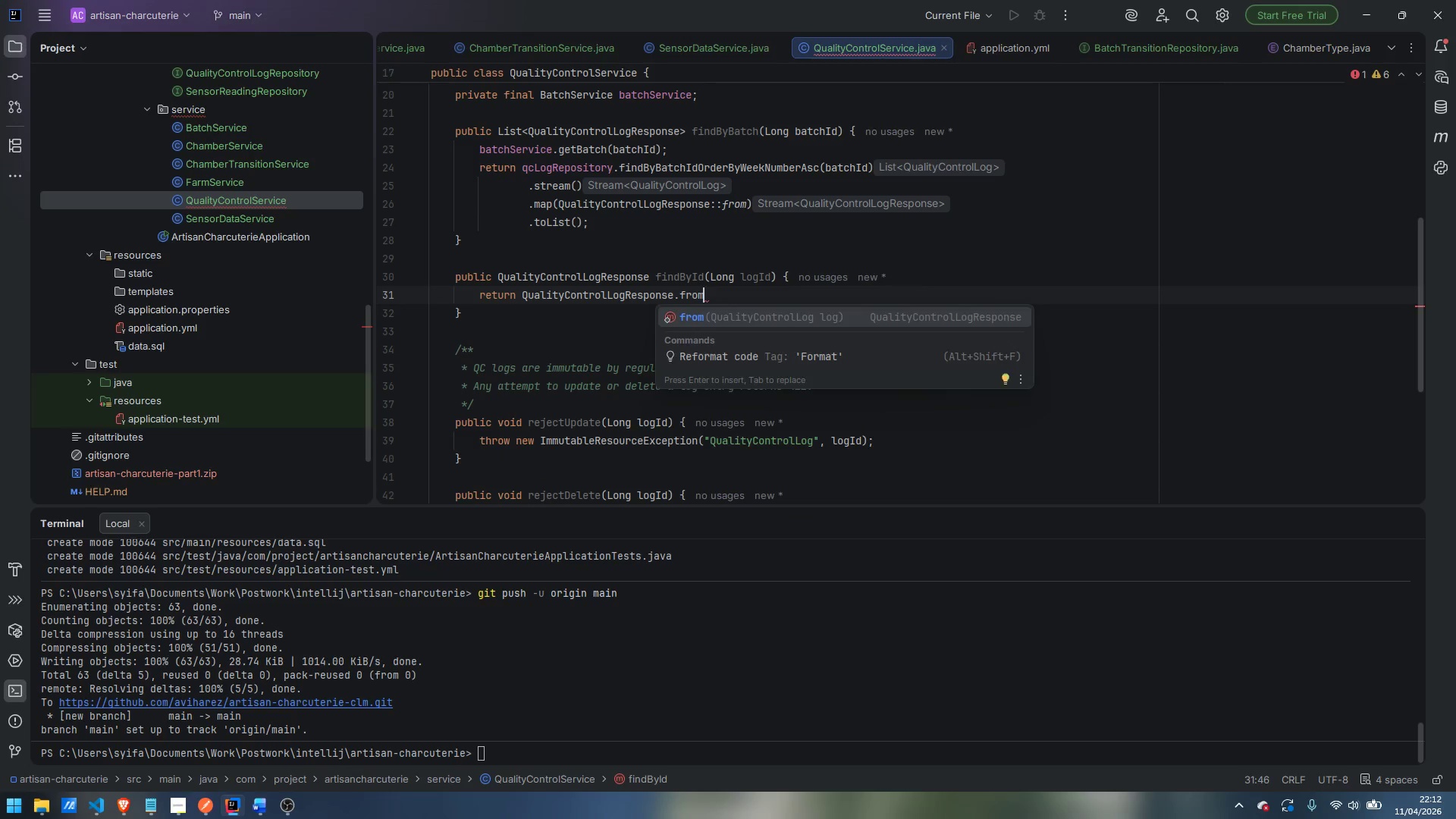 
key(Enter)
 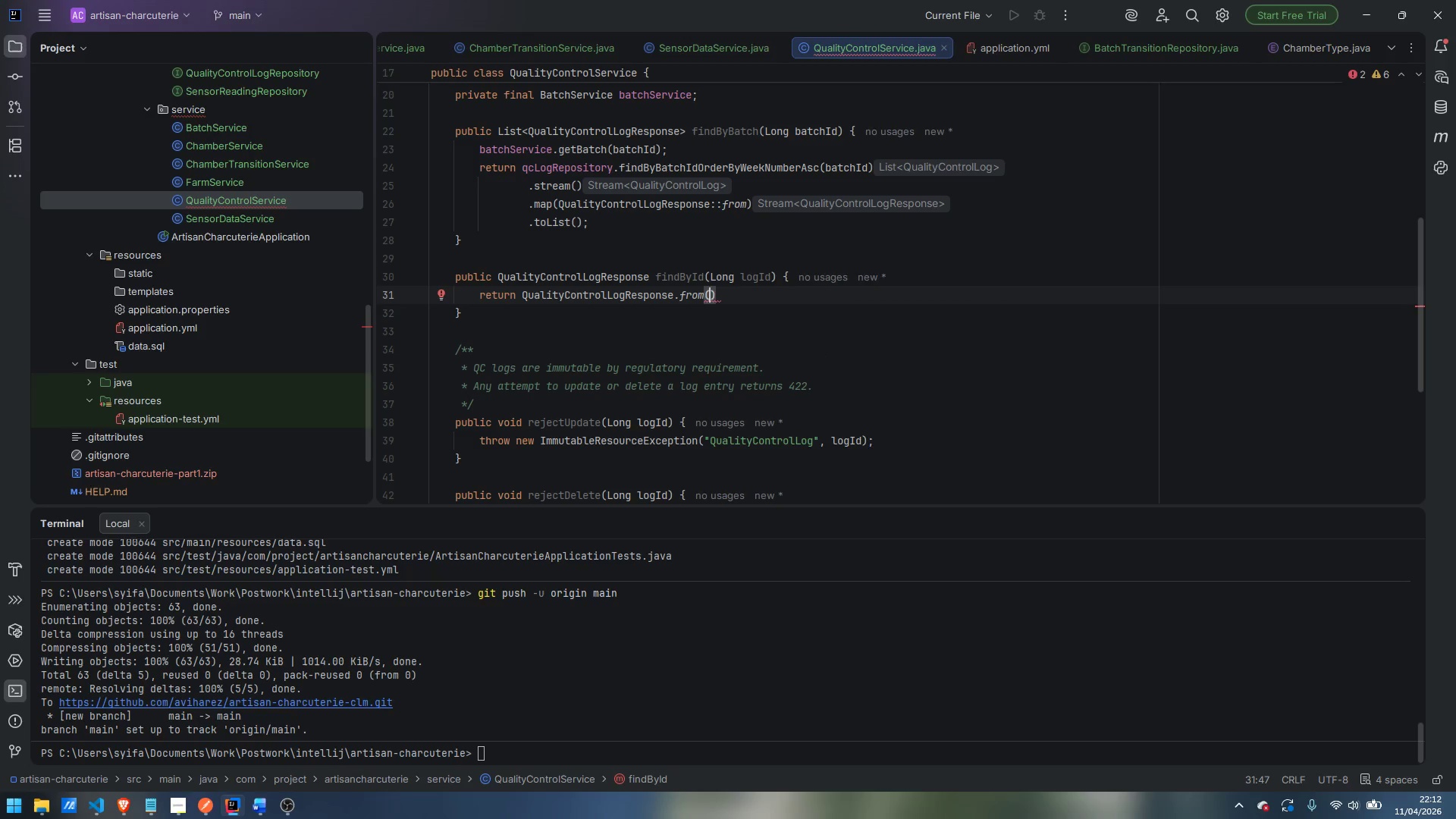 
type(getL)
 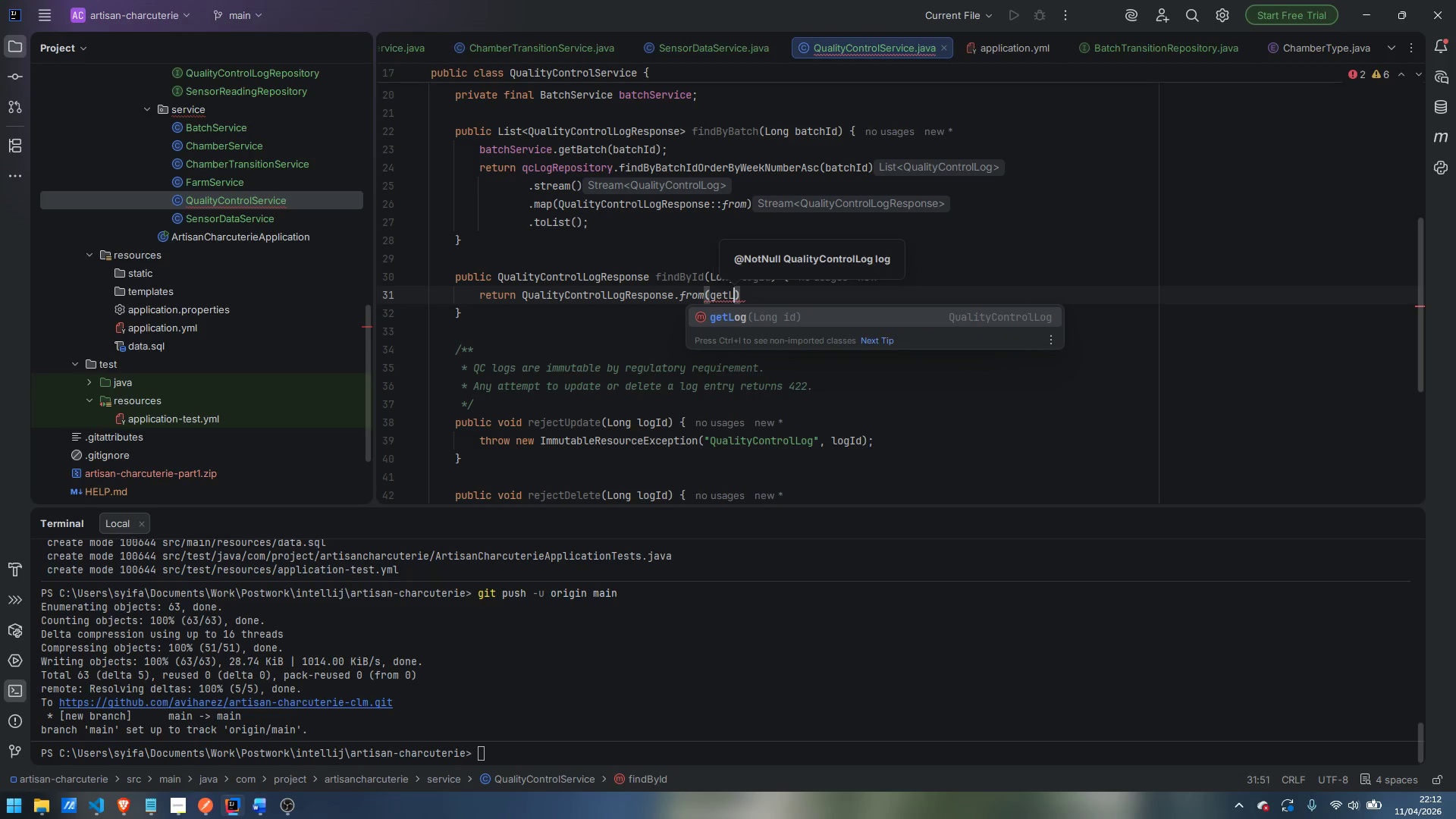 
key(Enter)
 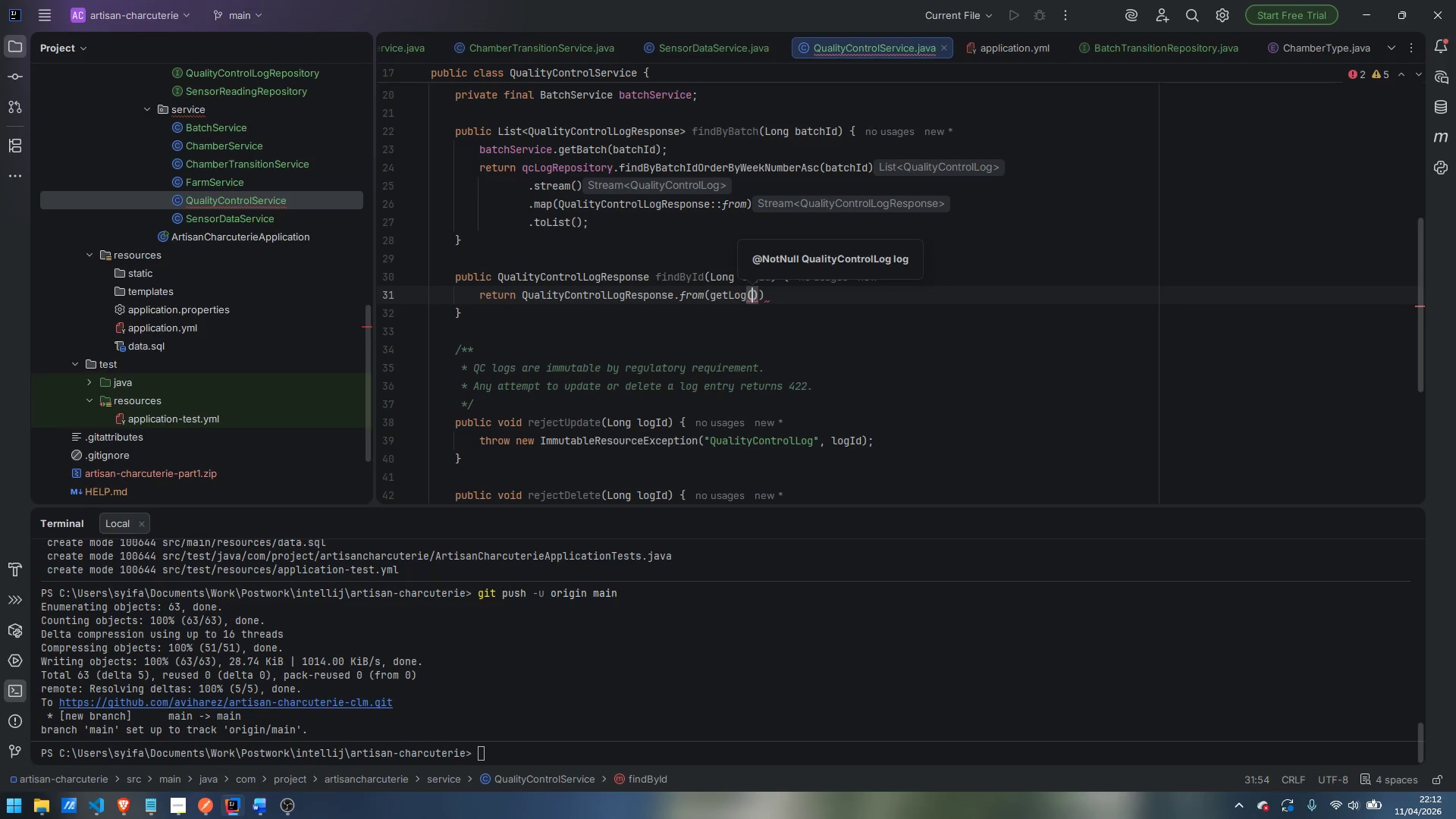 
type(logId)
 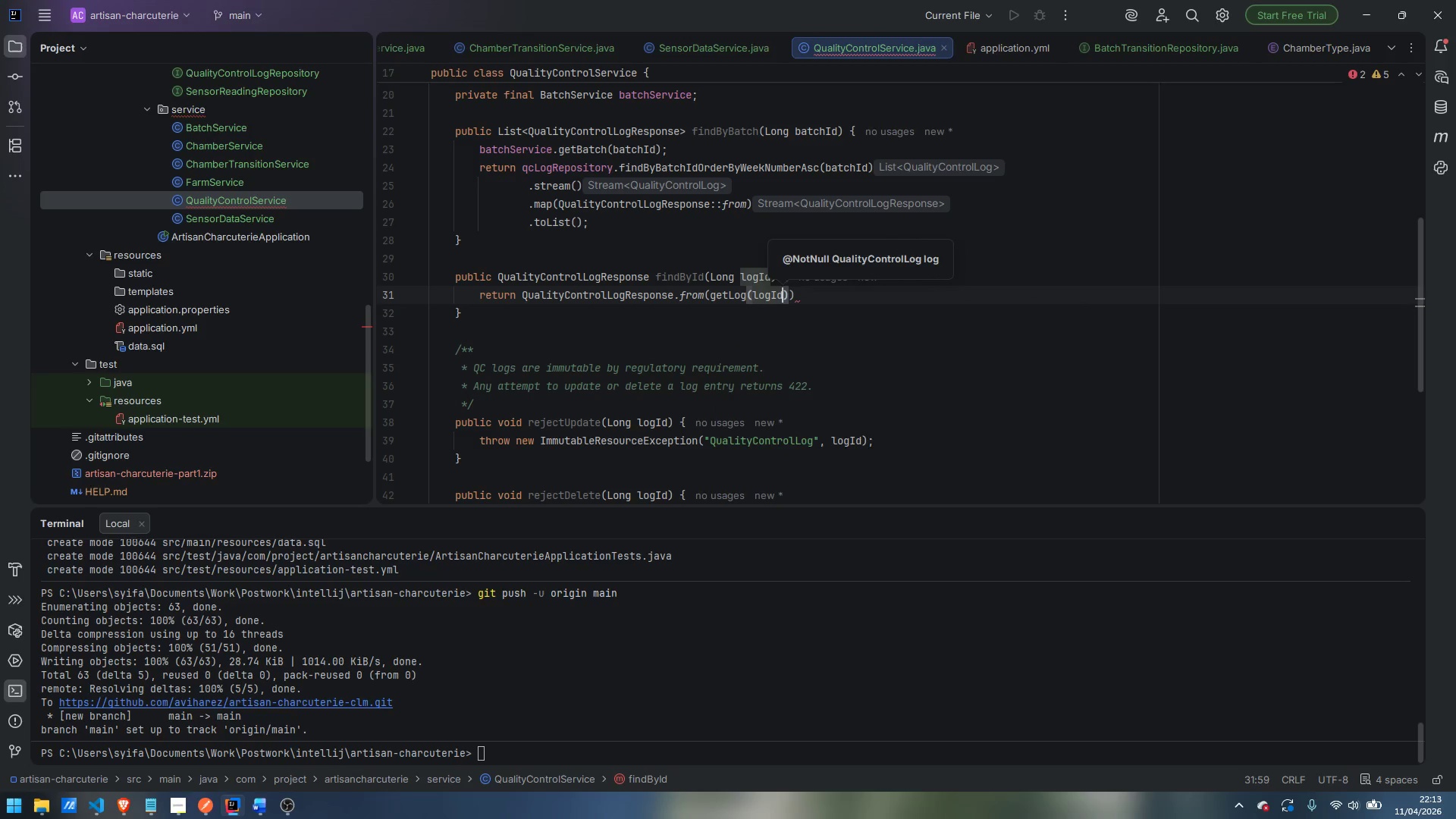 
key(ArrowRight)
 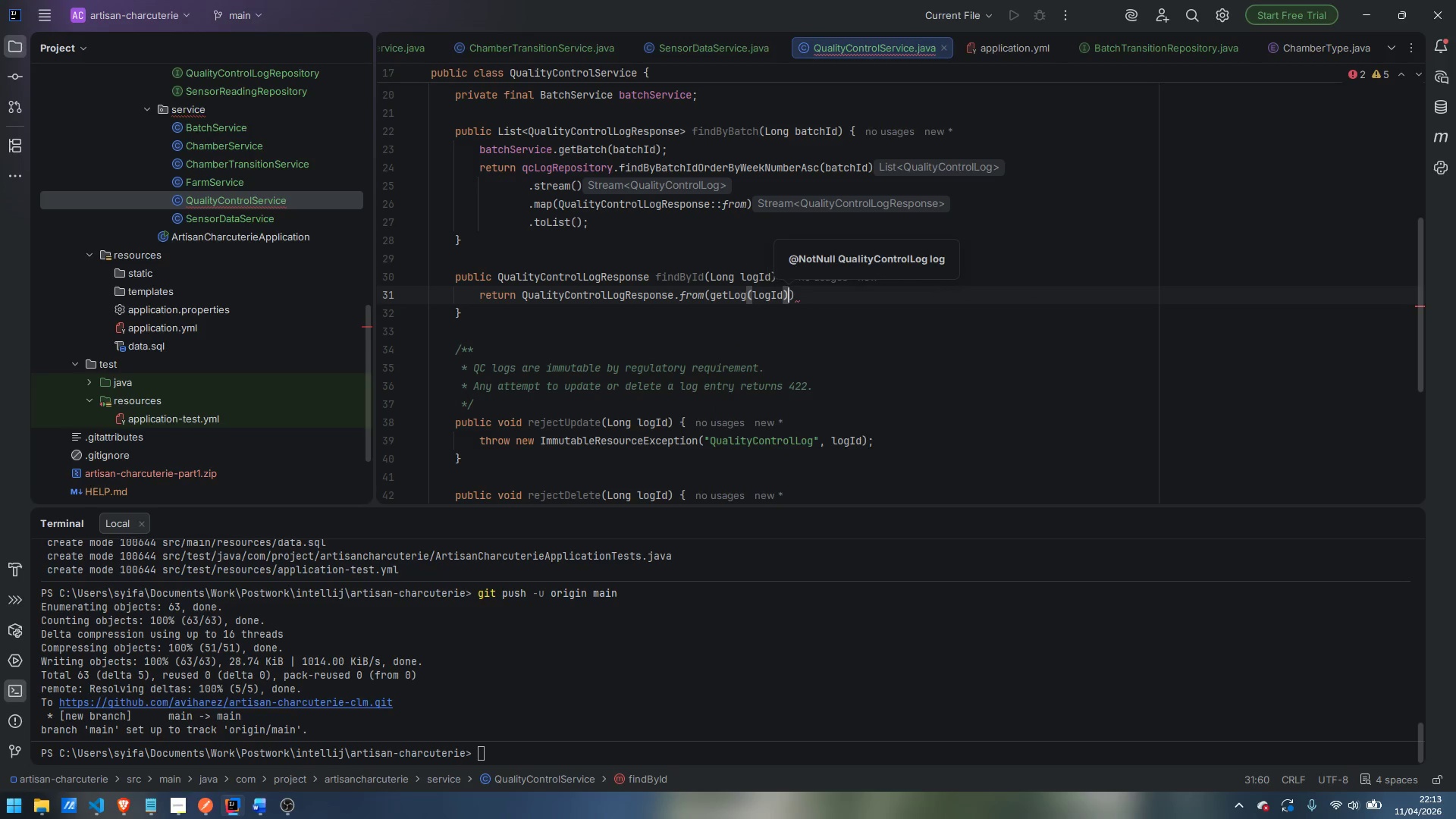 
key(ArrowRight)
 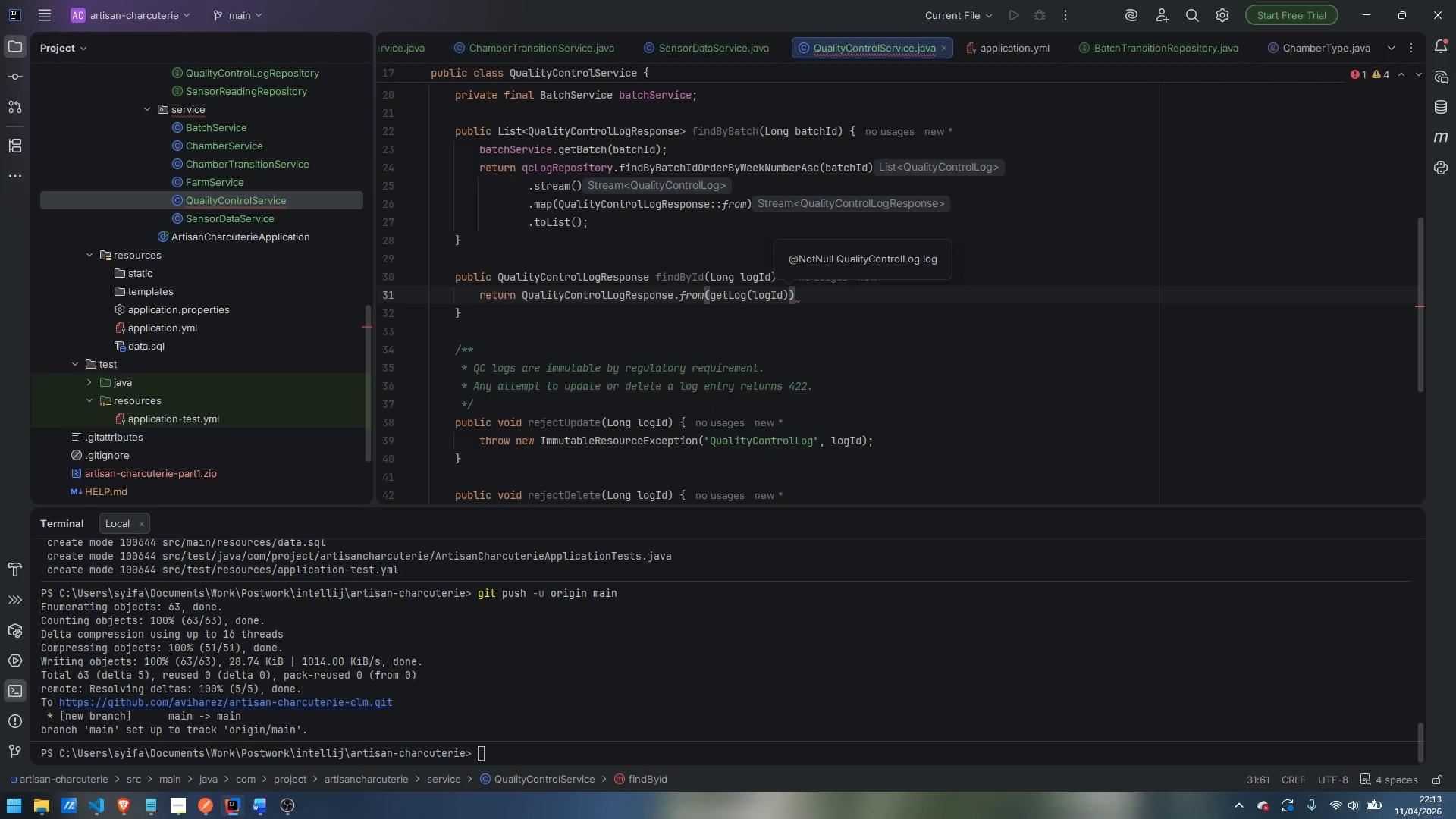 
key(Semicolon)
 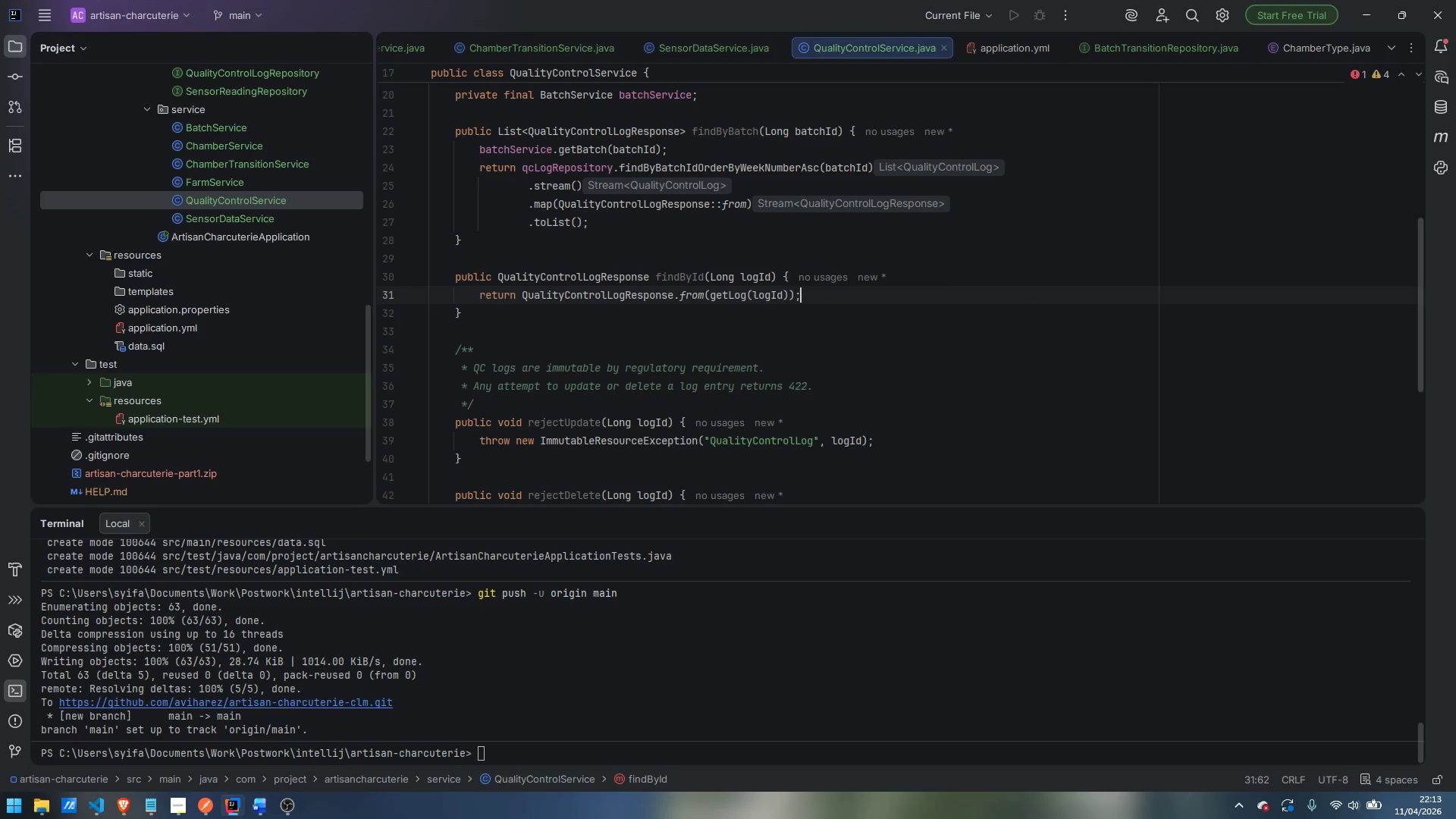 
key(ArrowDown)
 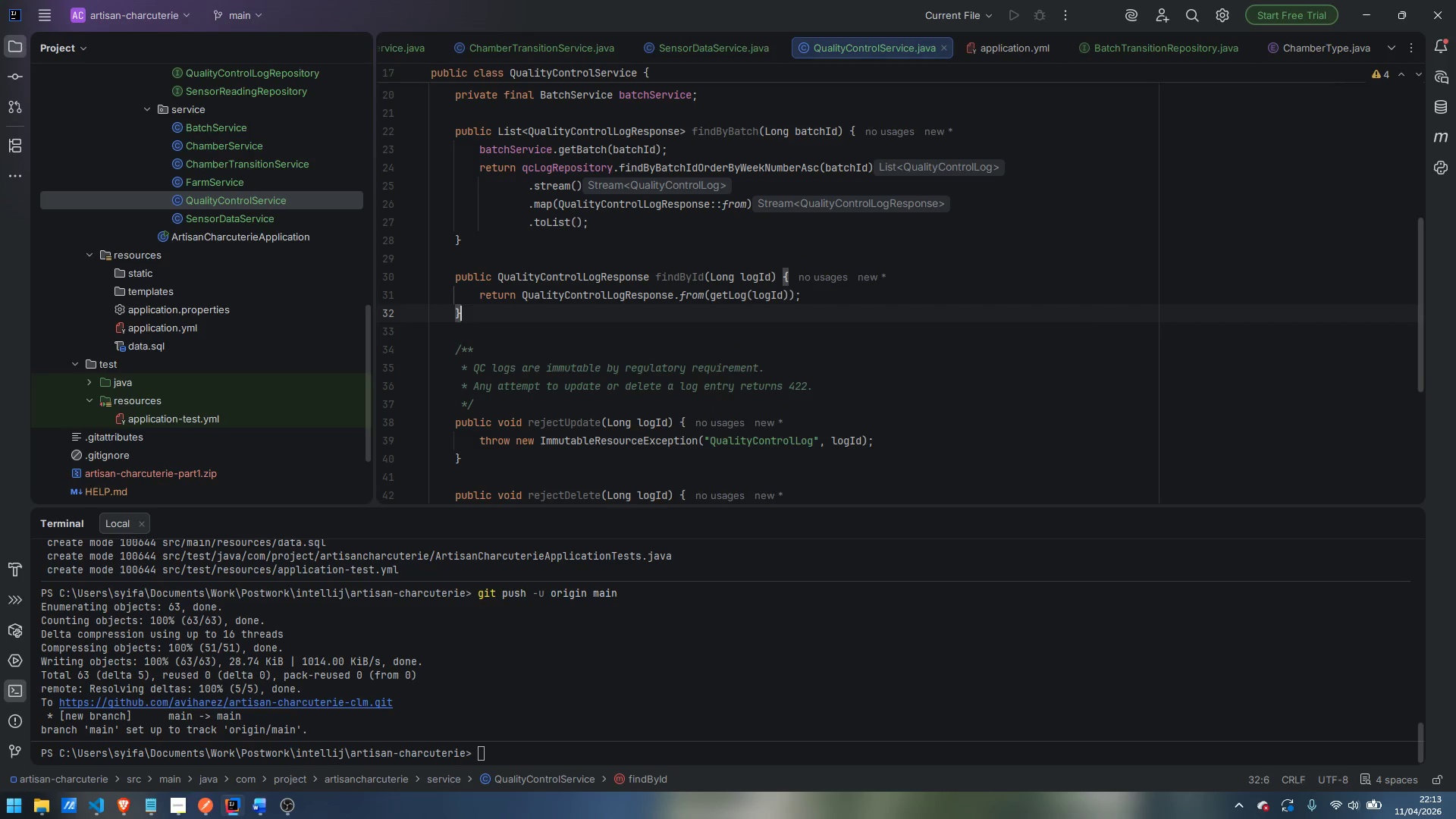 
key(Enter)
 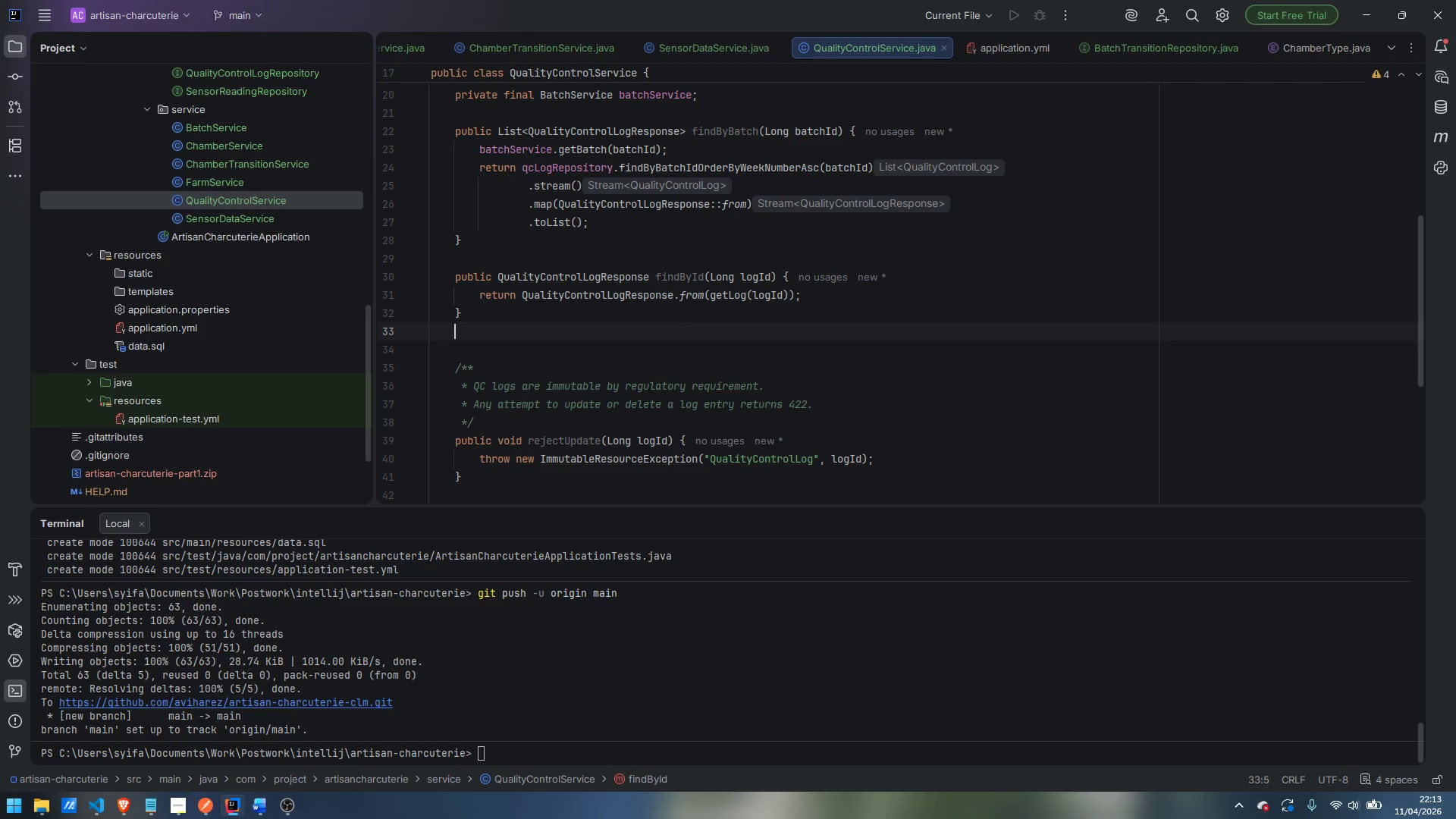 
key(Enter)
 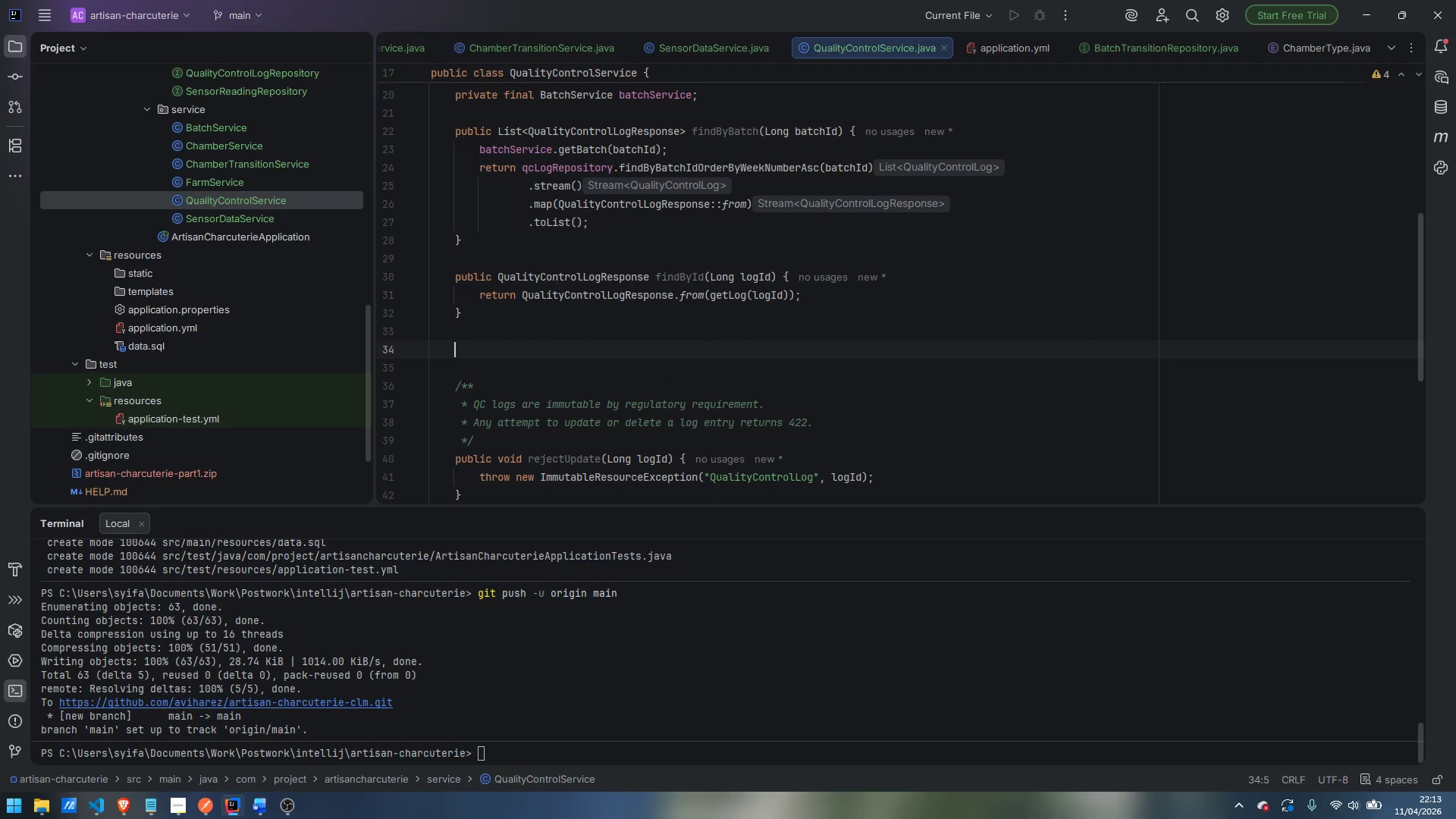 
type(@Transactional)
 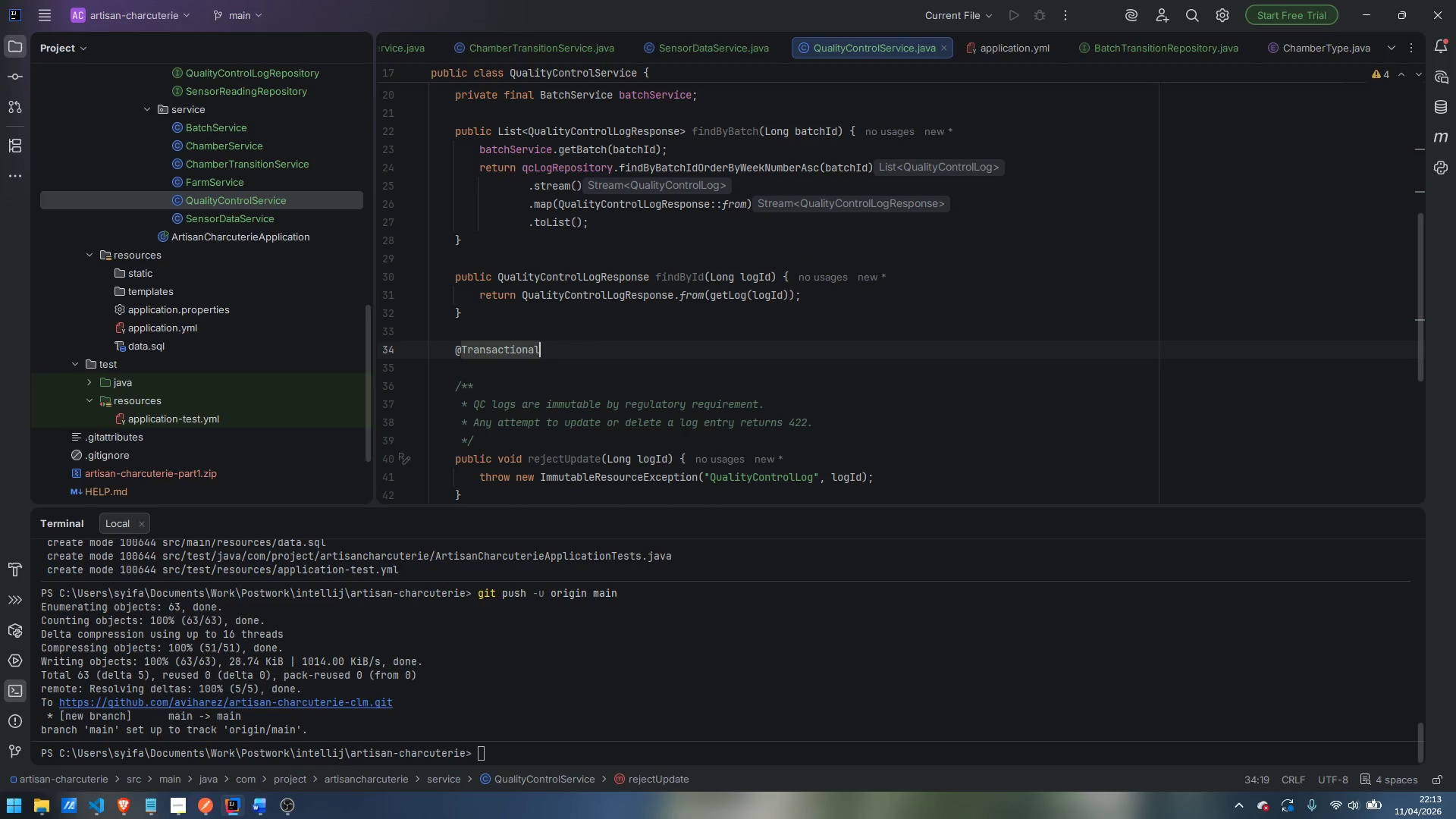 
key(Enter)
 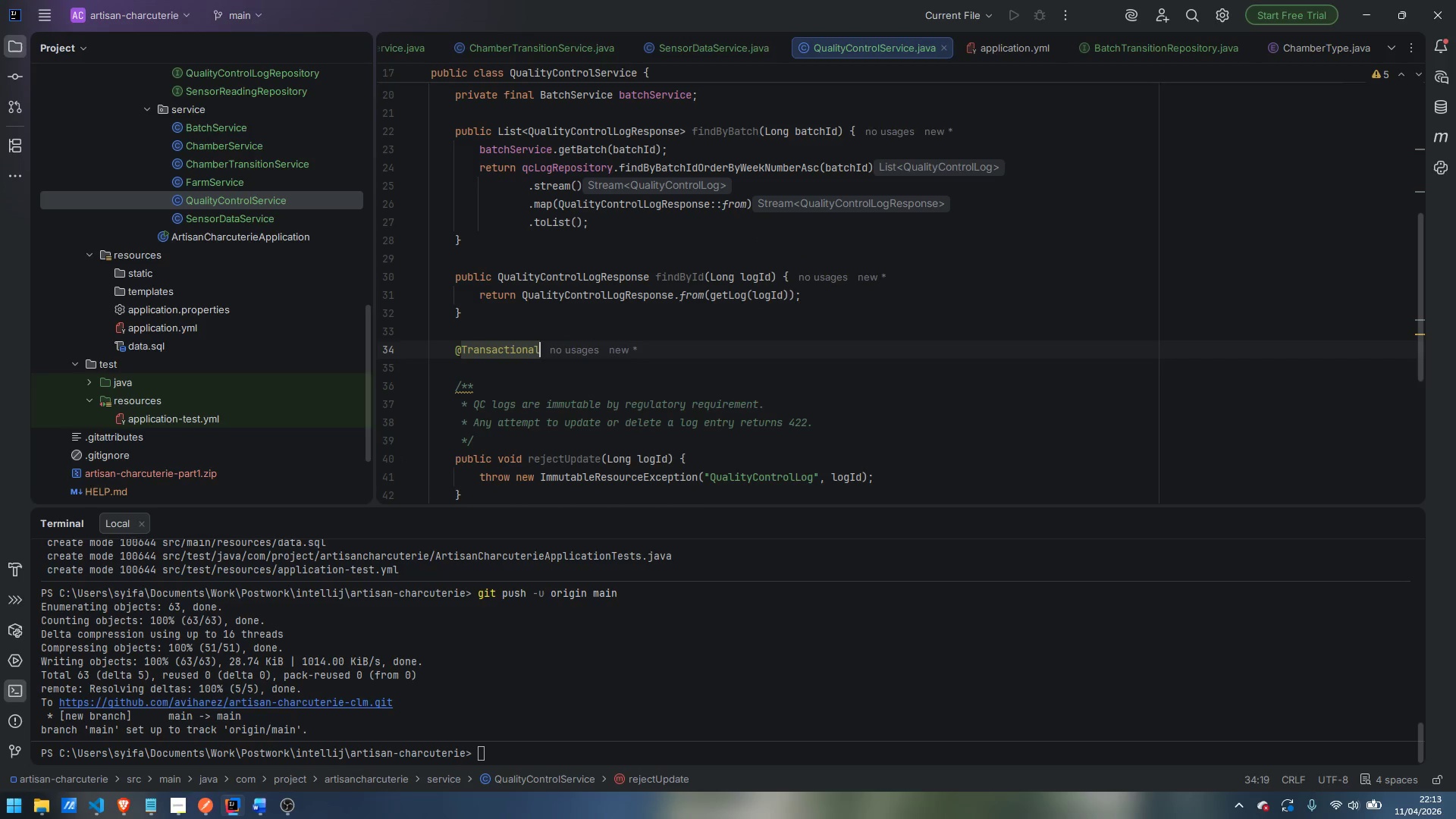 
key(Enter)
 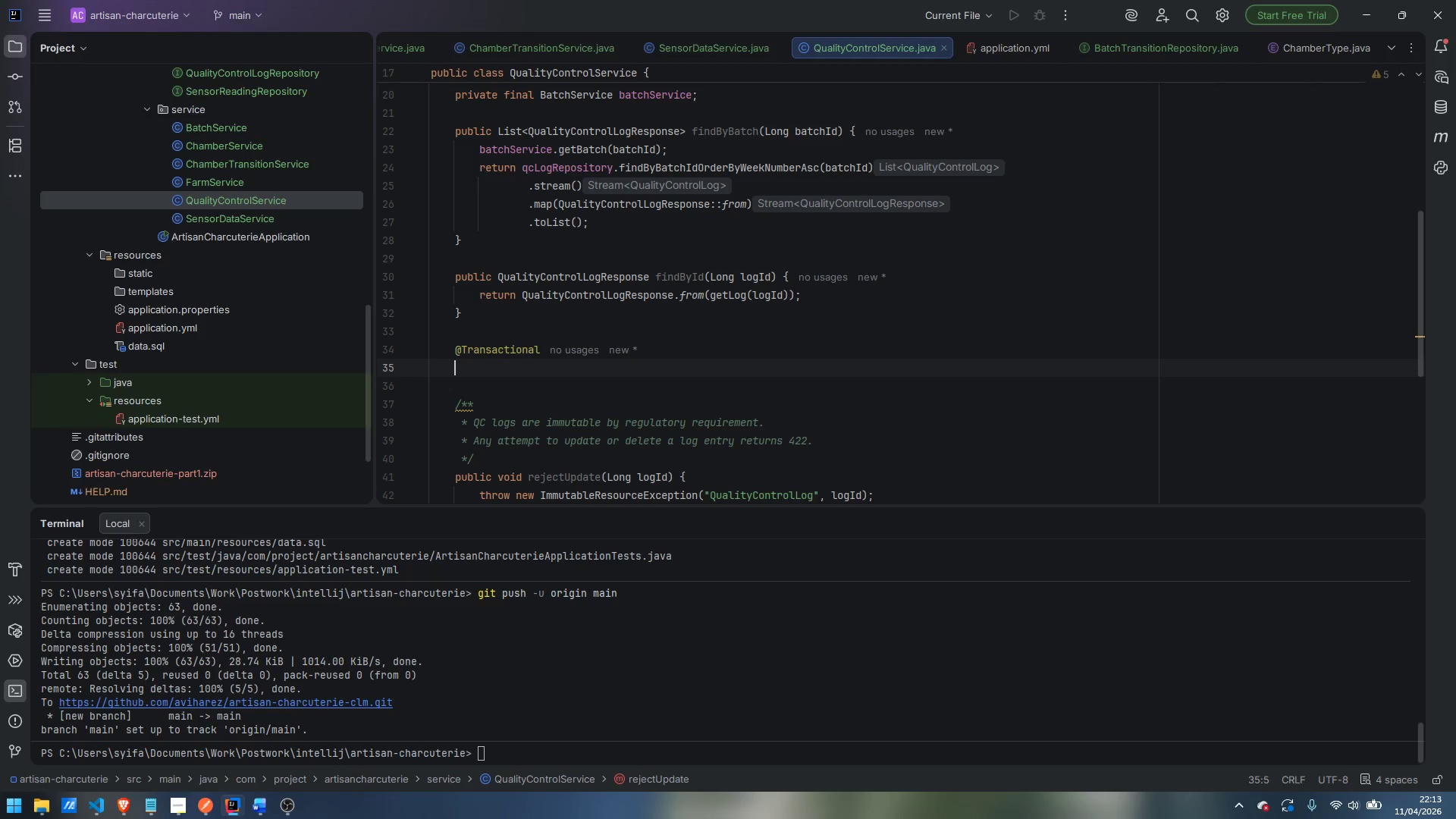 
type(public QualityControl)
 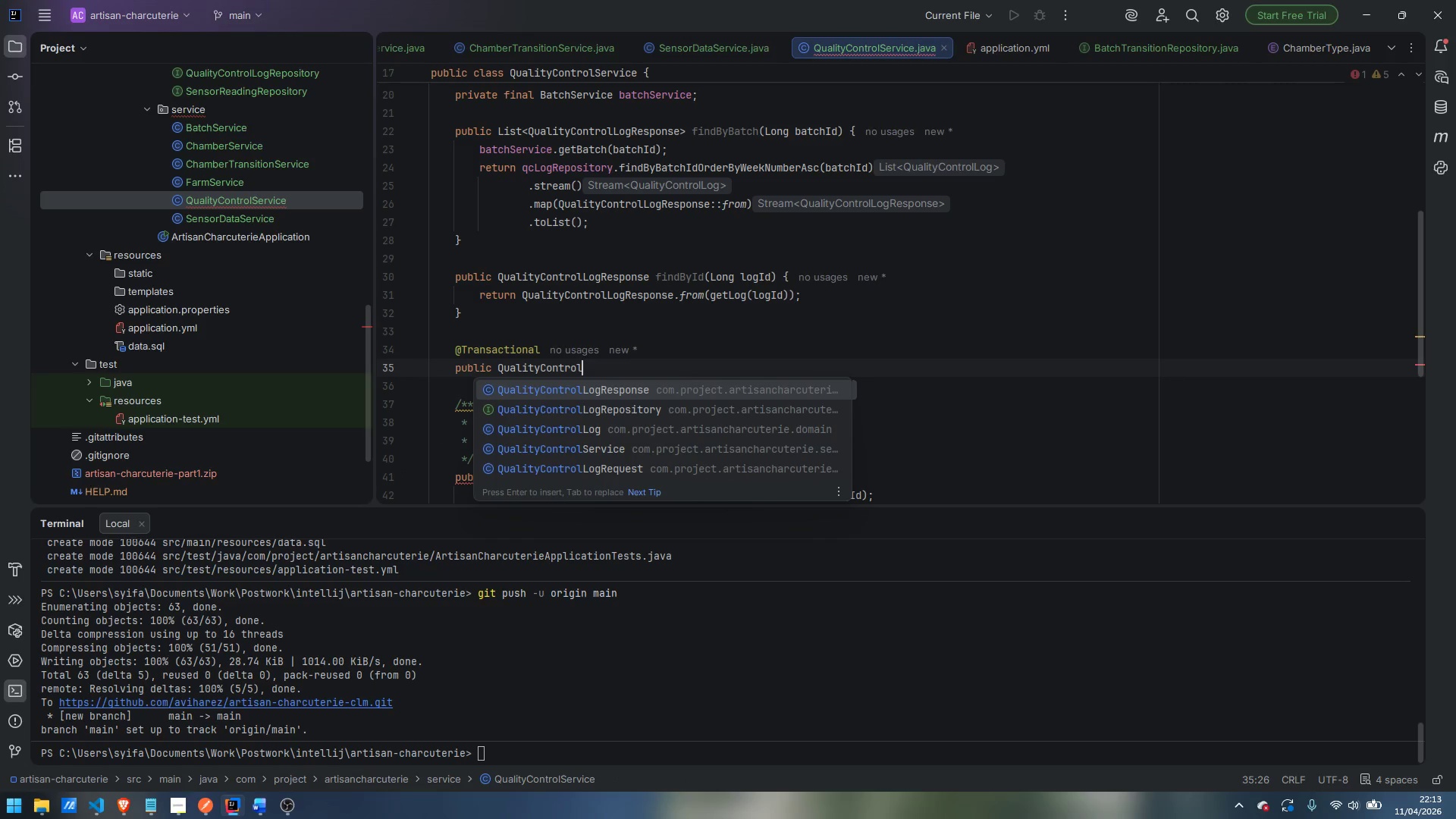 
key(Enter)
 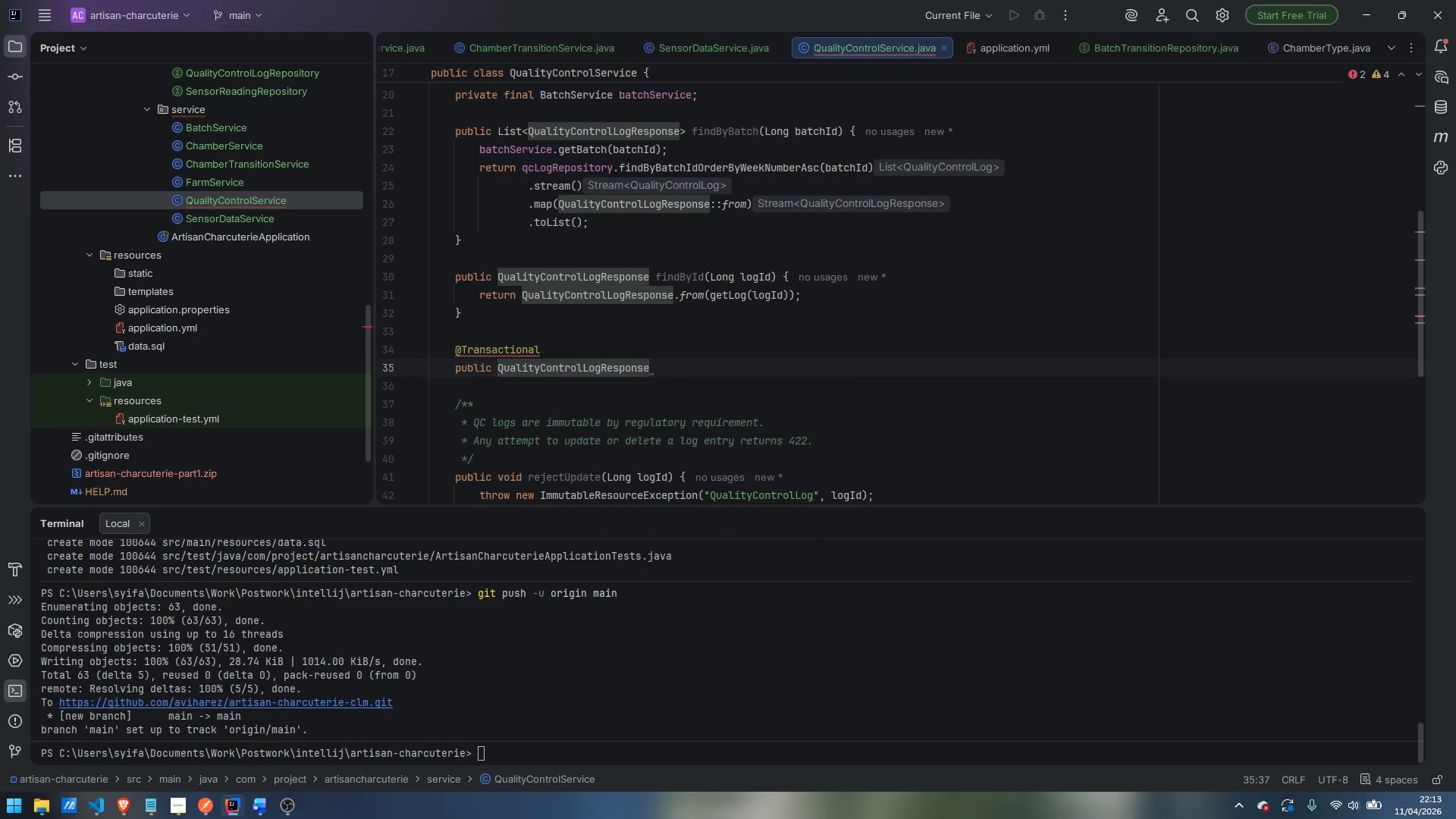 
type( logh)
key(Backspace)
type((Long batchId, Qua)
 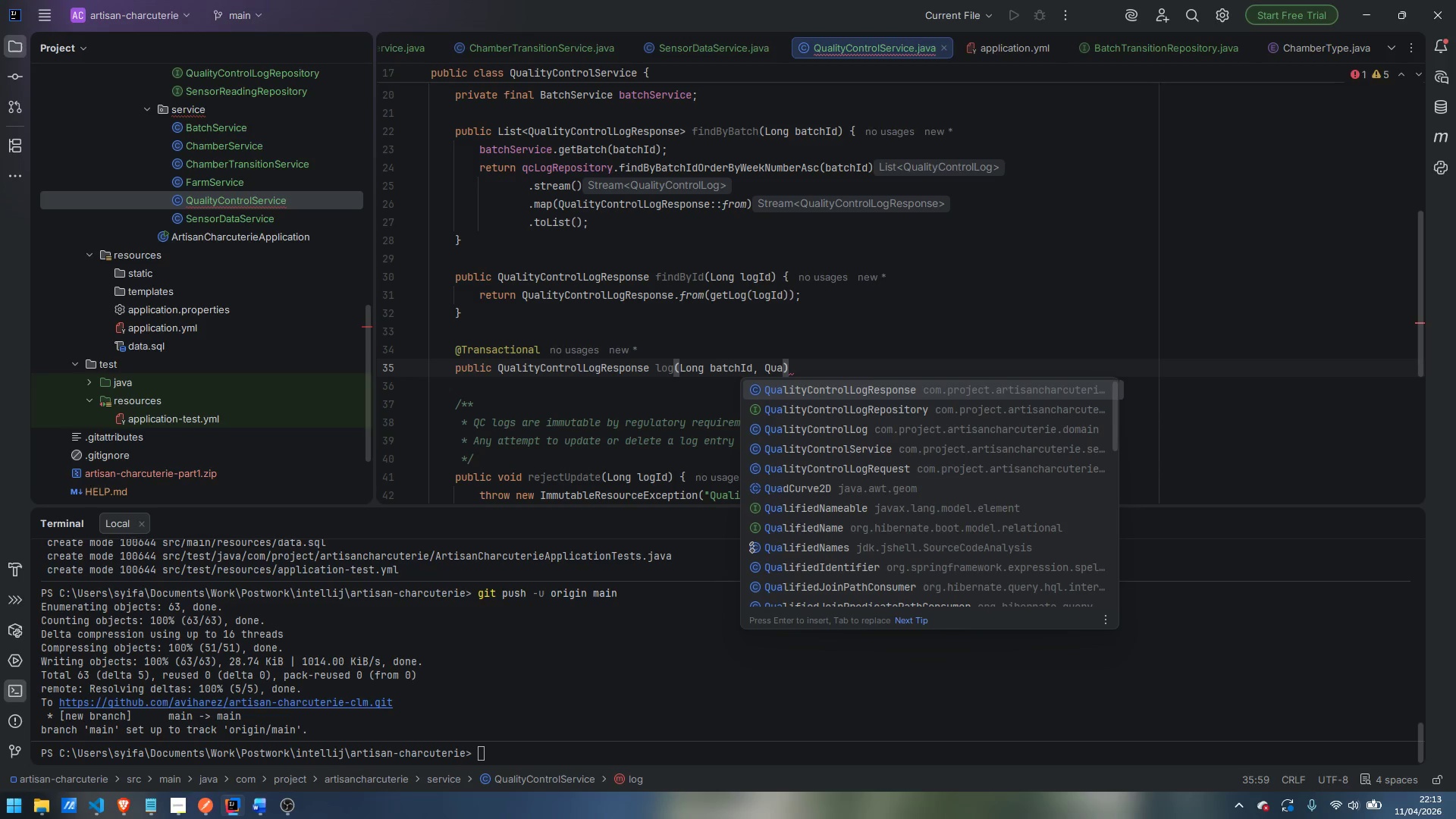 
key(ArrowDown)
 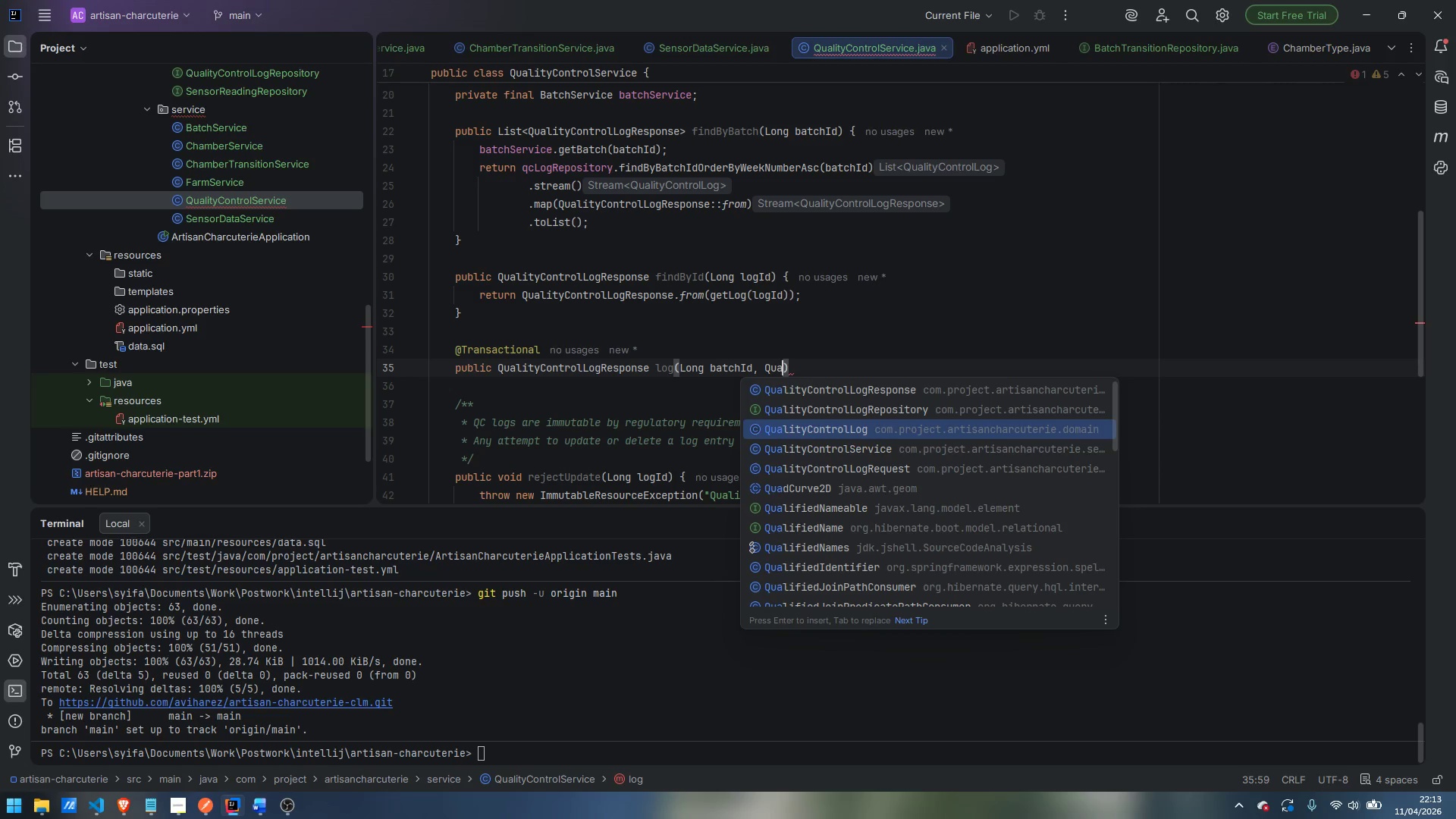 
key(ArrowDown)
 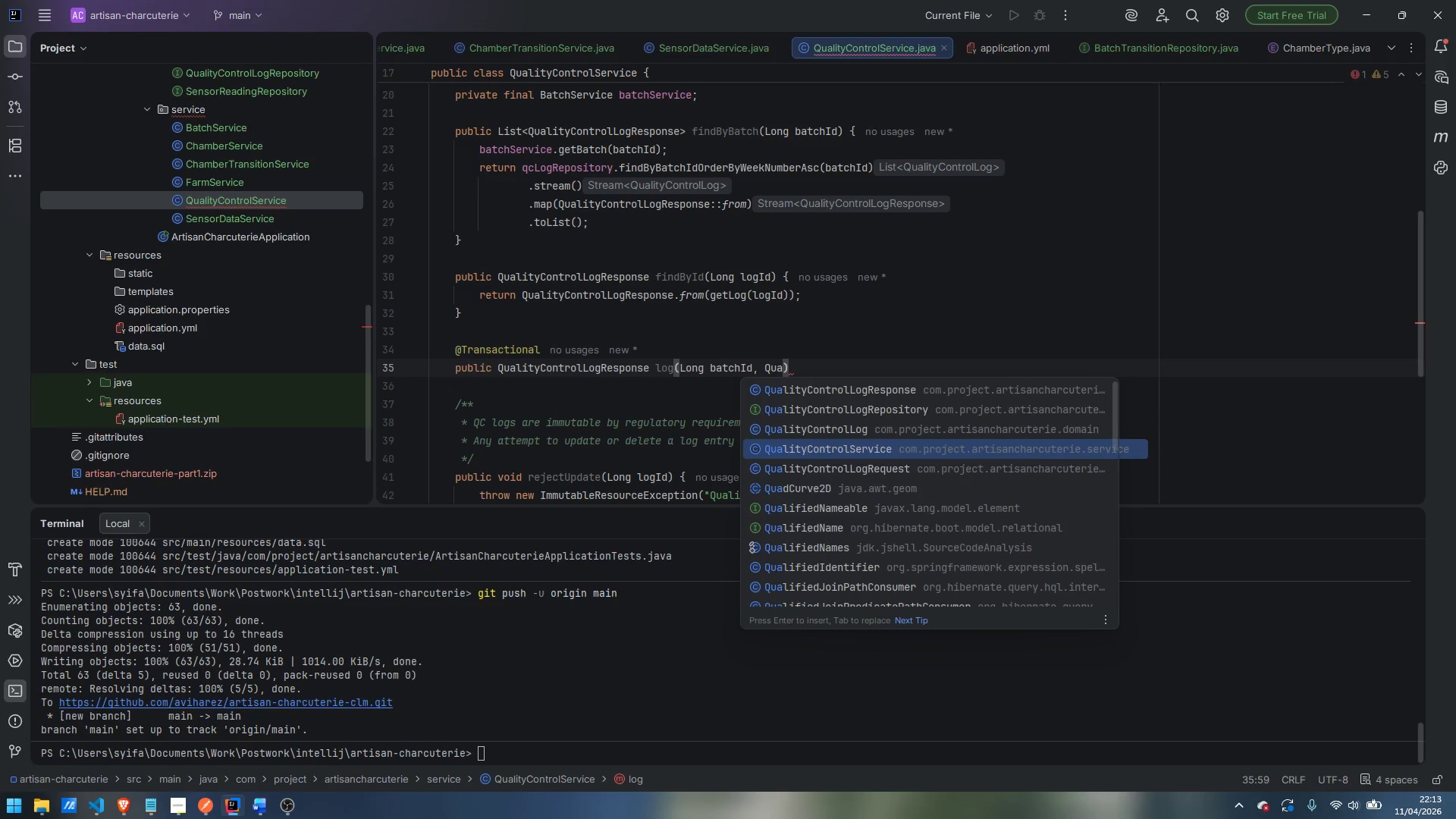 
key(ArrowDown)
 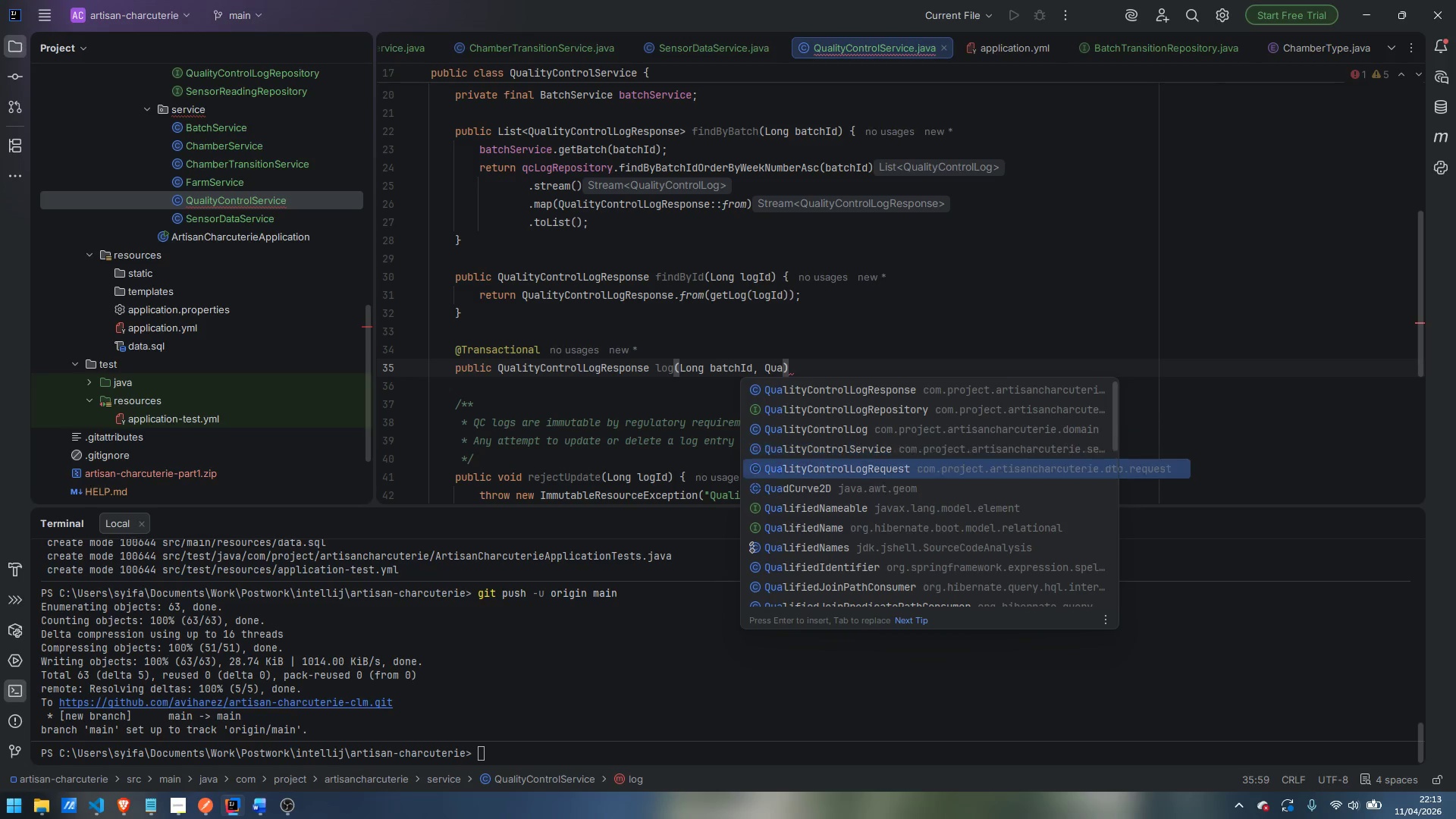 
key(ArrowDown)
 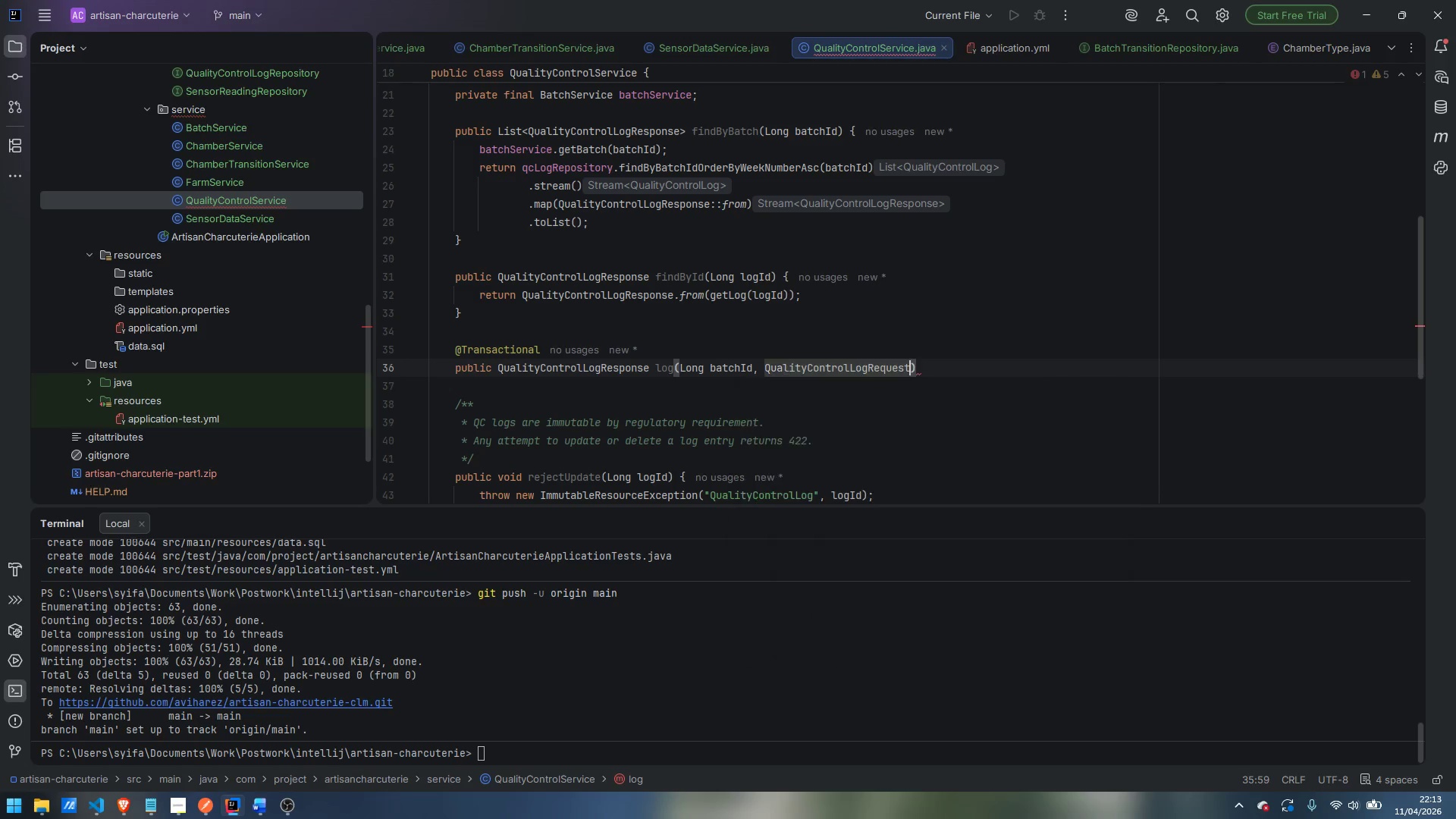 
key(Enter)
 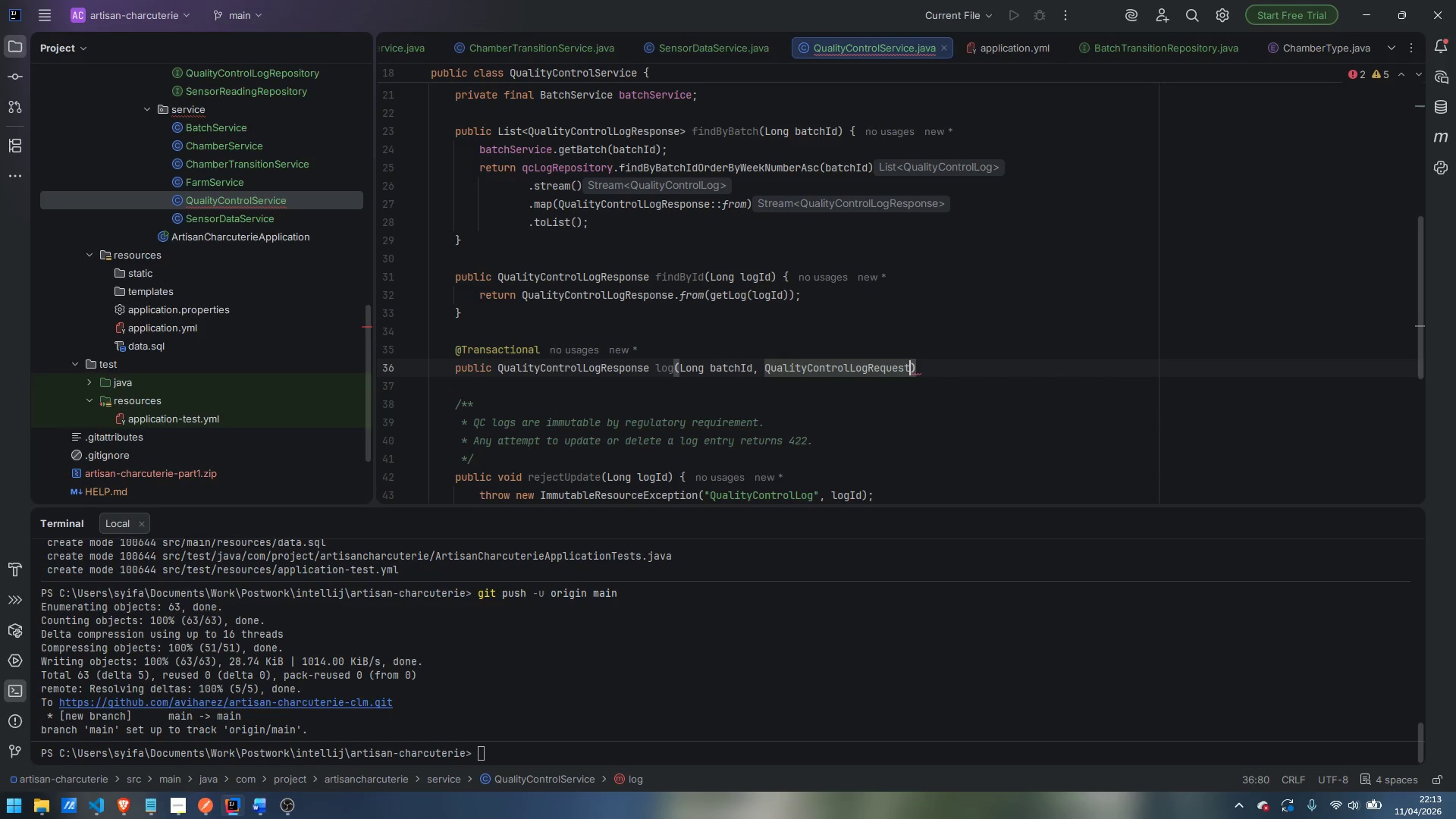 
type( request)
 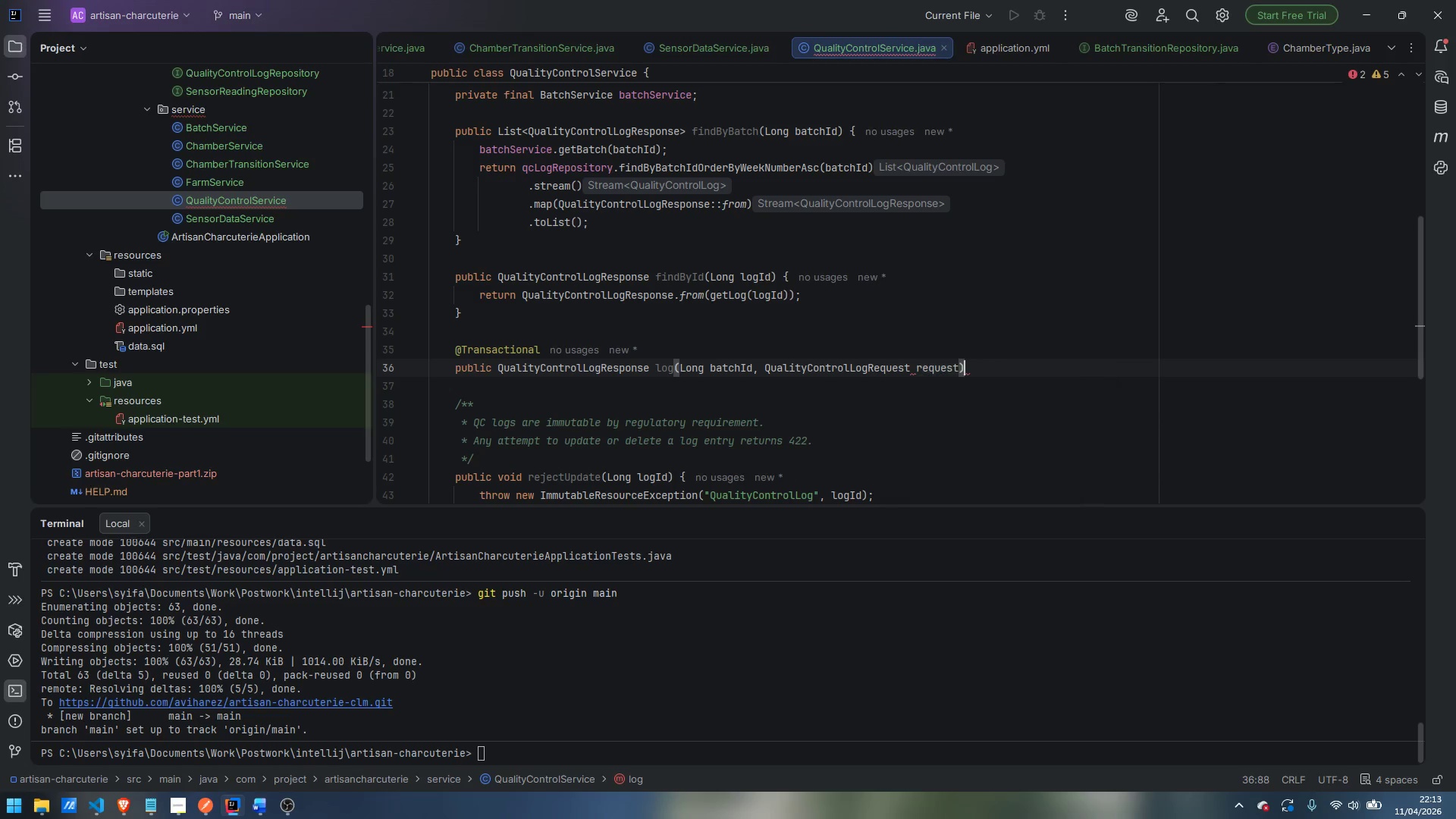 
key(ArrowRight)
 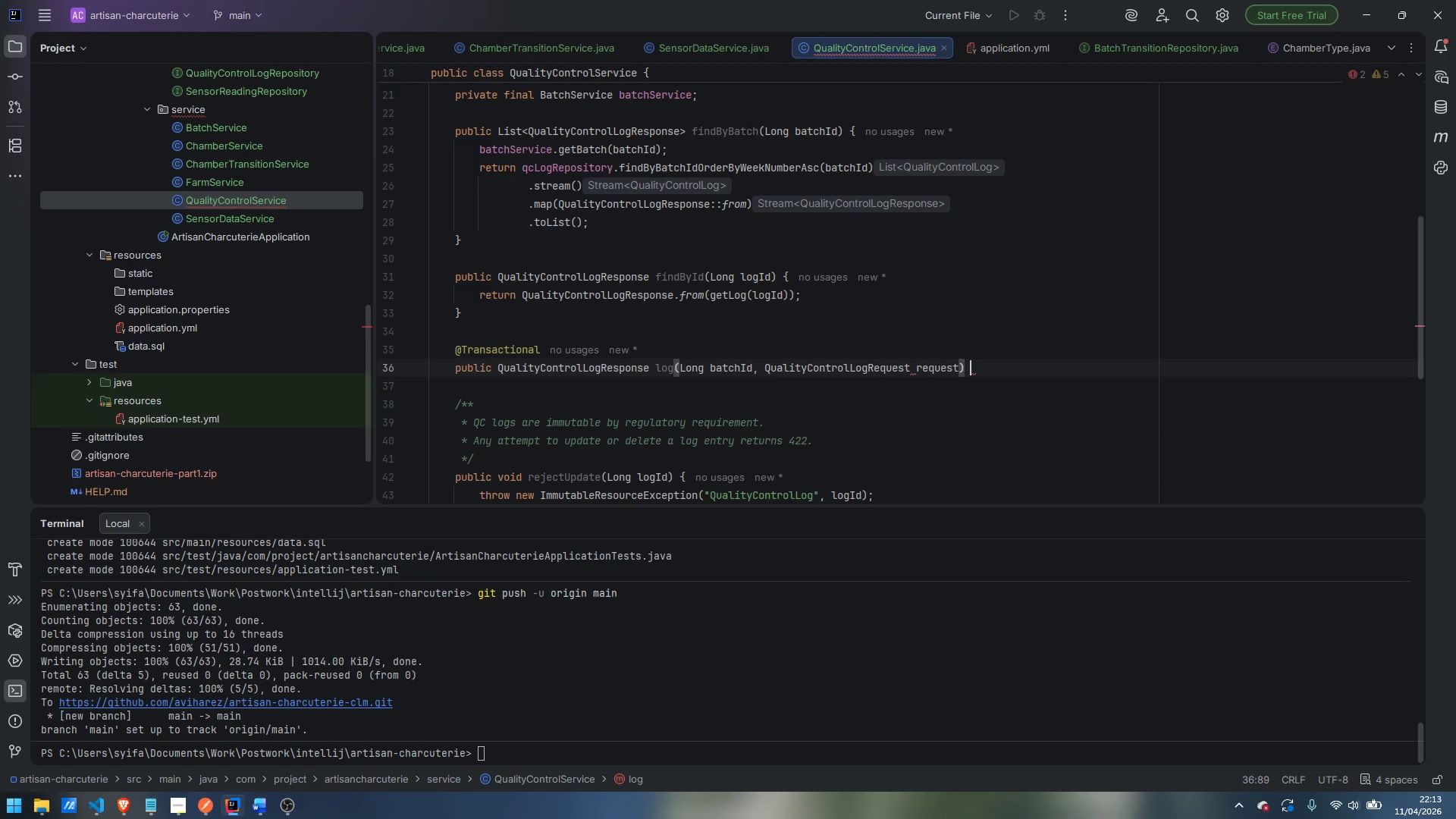 
key(Space)
 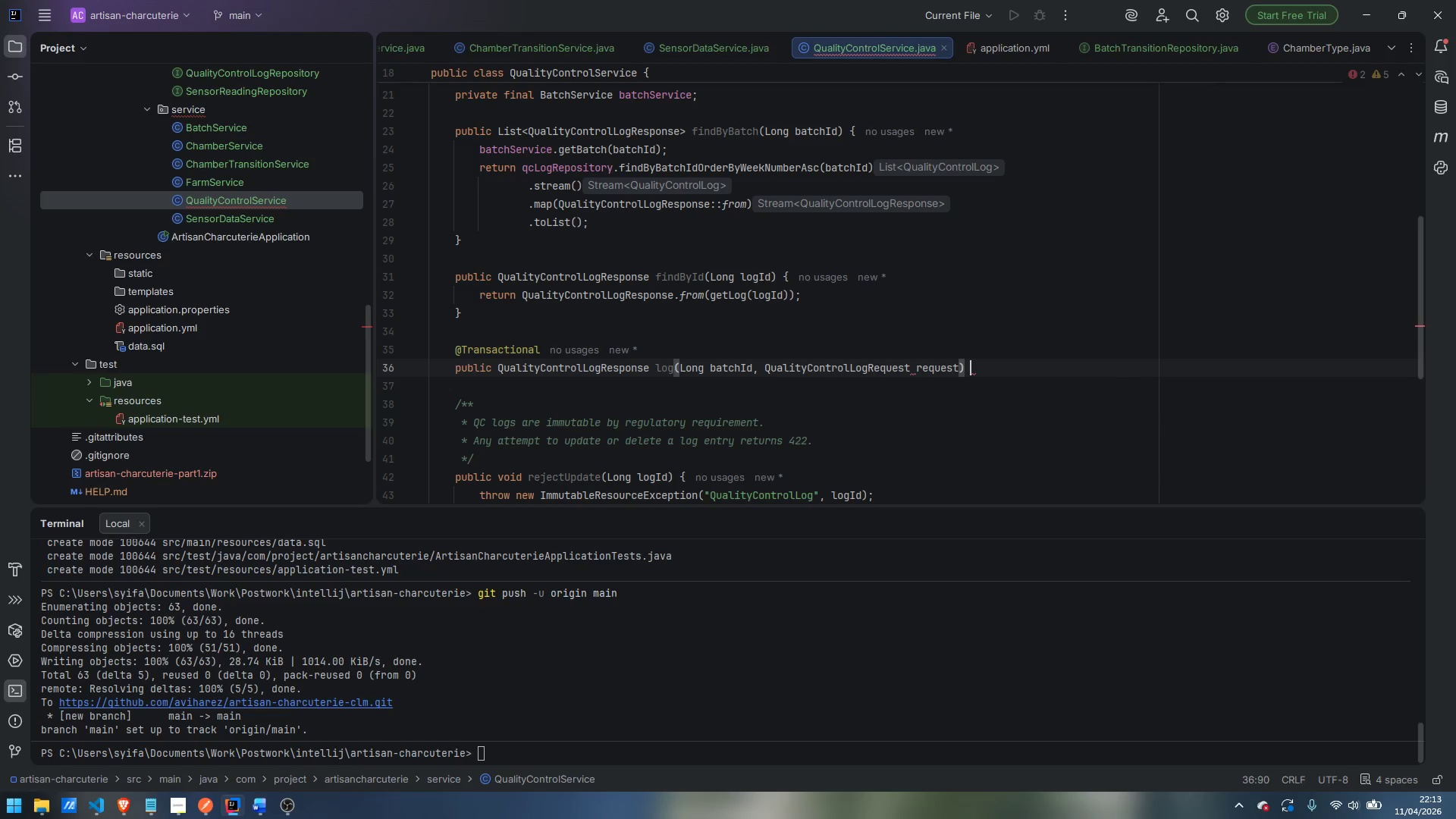 
key(Shift+BracketLeft)
 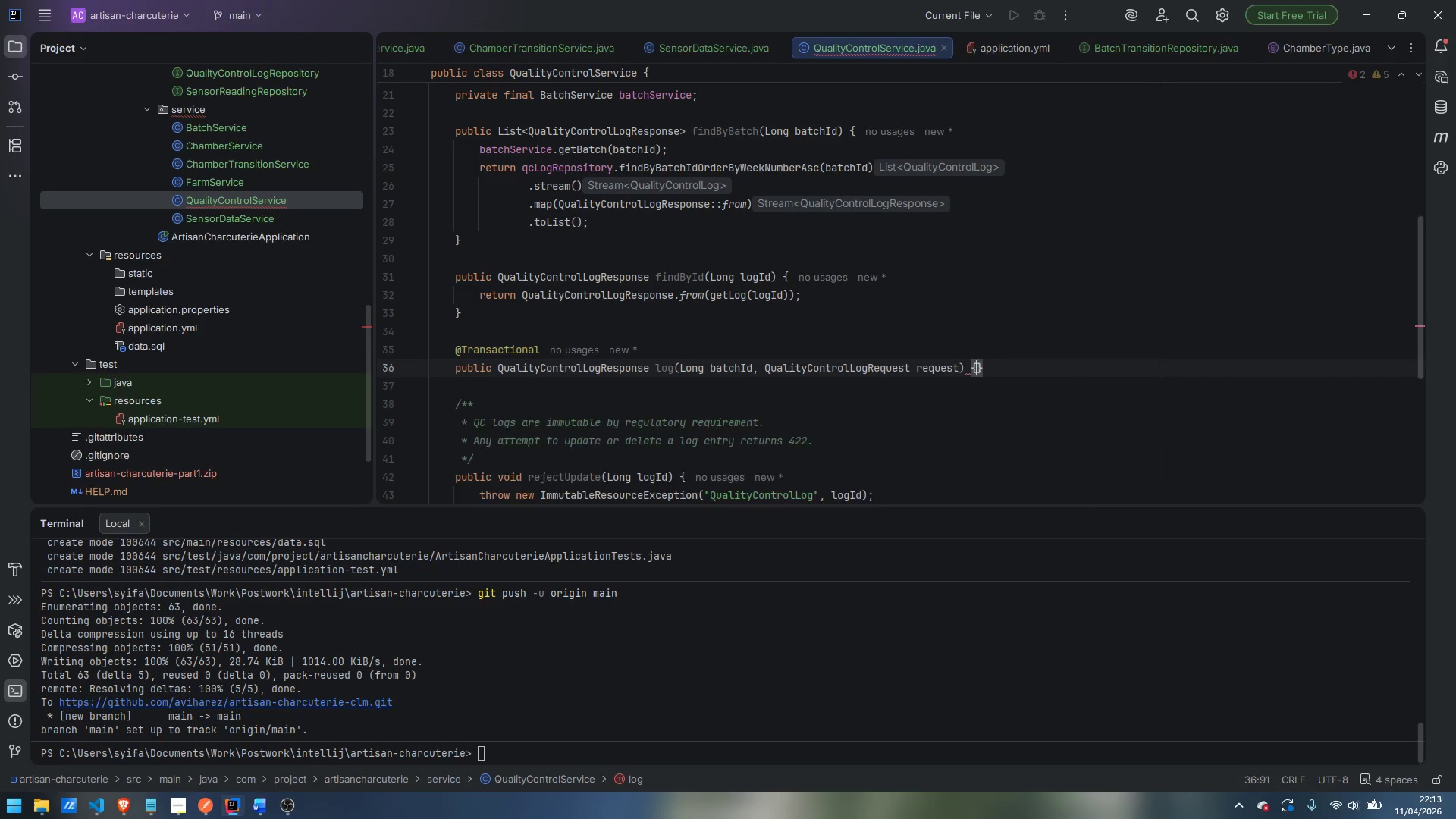 
key(Enter)
 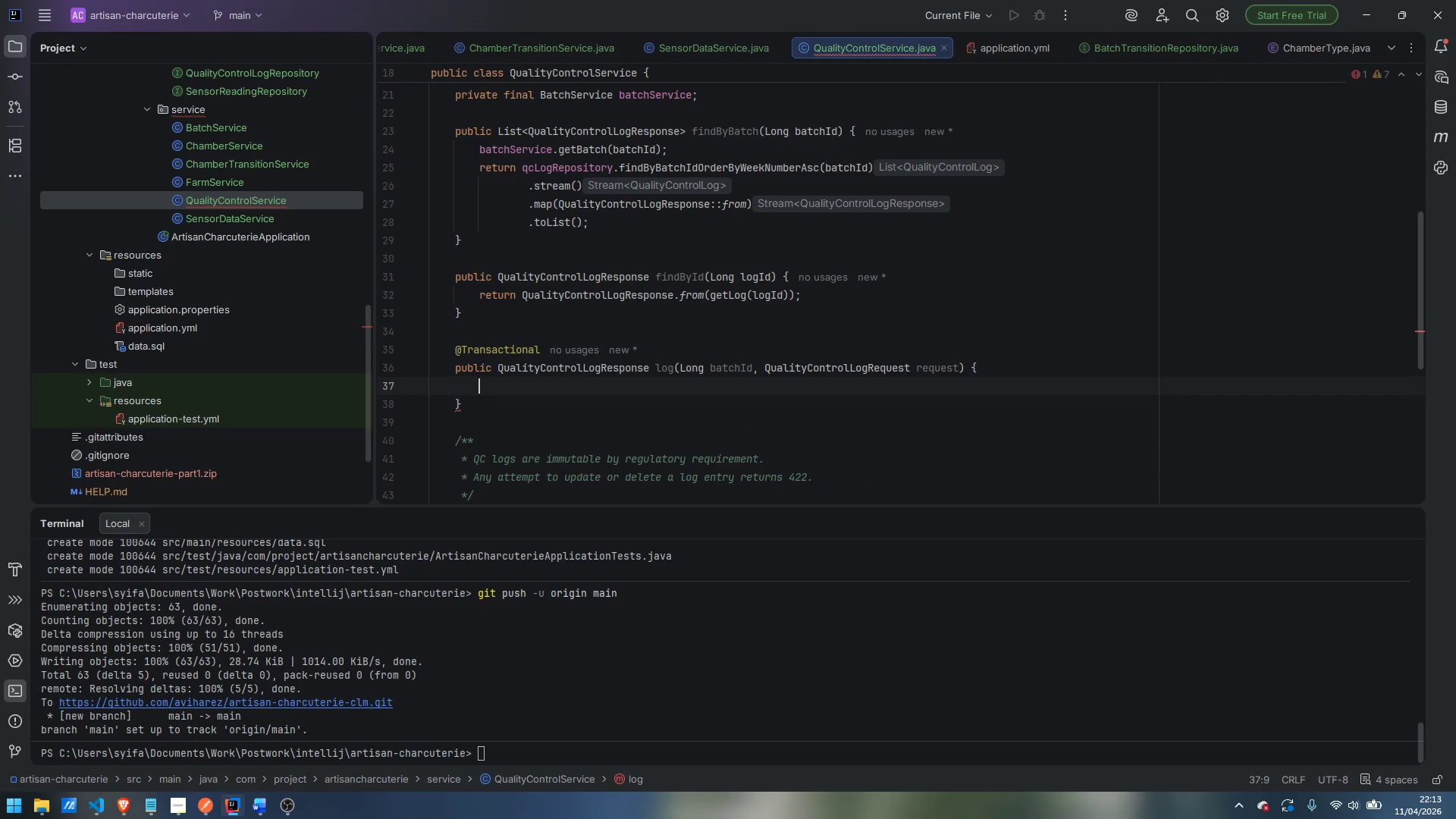 
type(Batch batch = batch)
 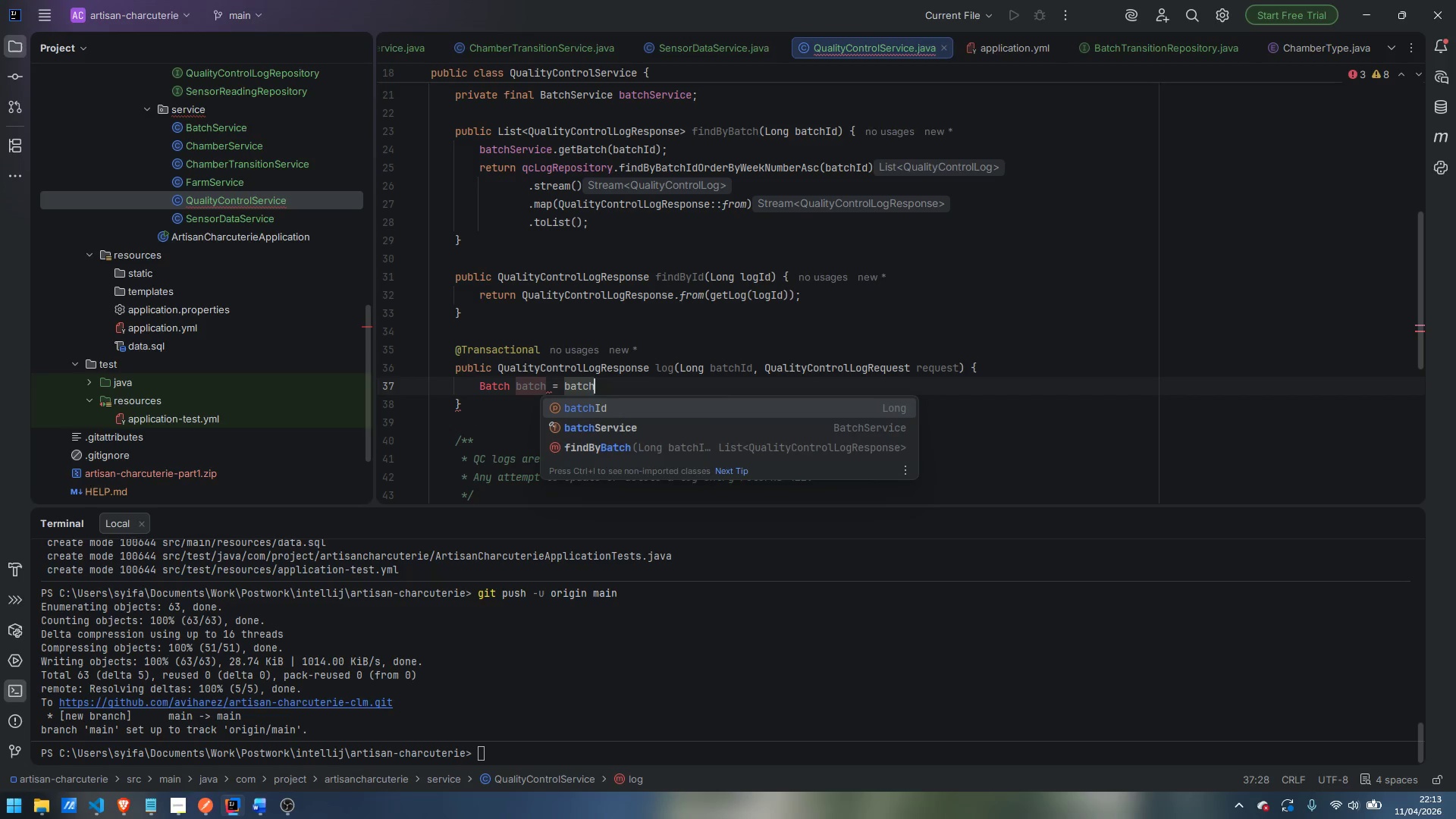 
hold_key(key=ShiftLeft, duration=1.33)
 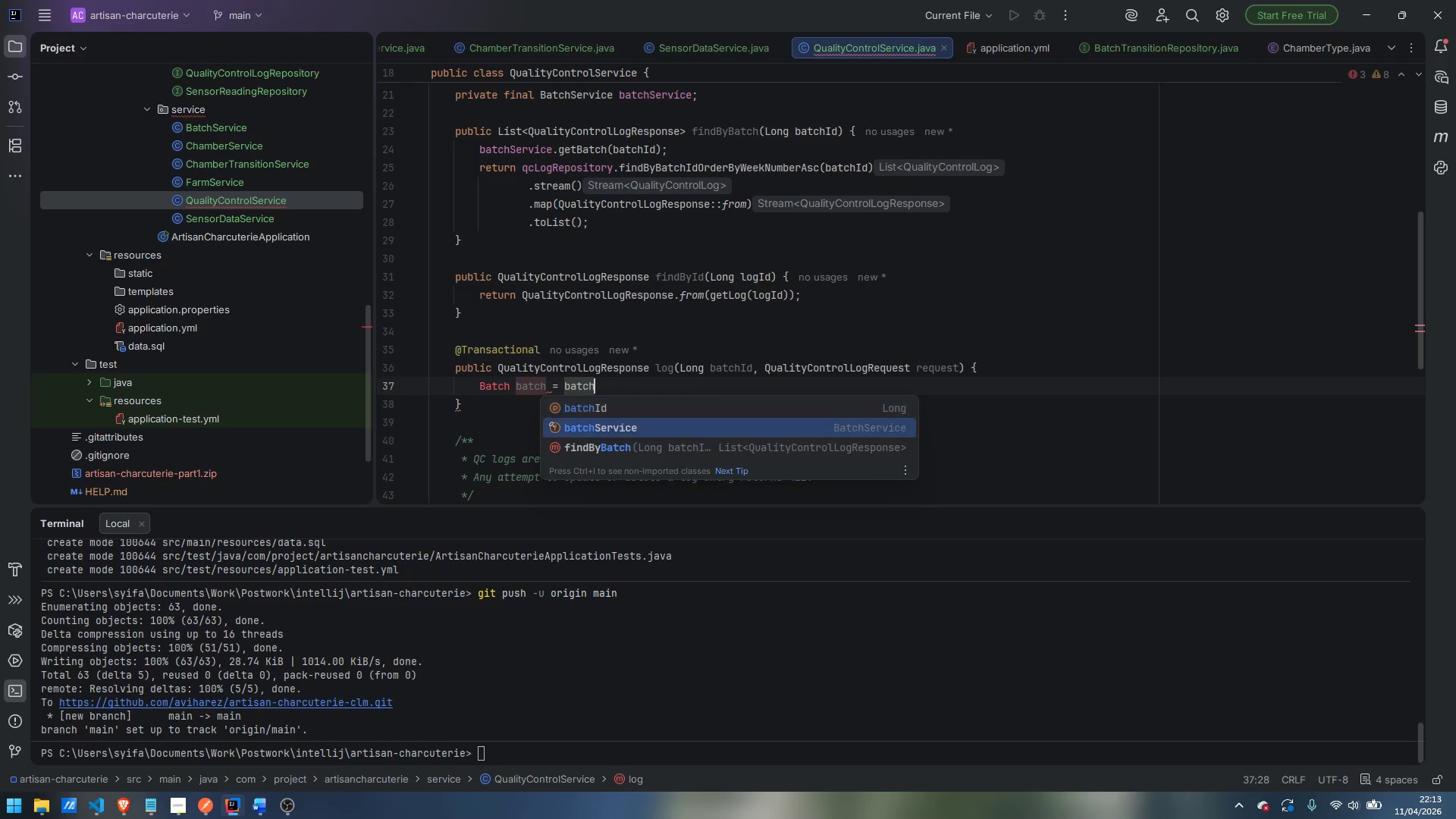 
key(ArrowDown)
 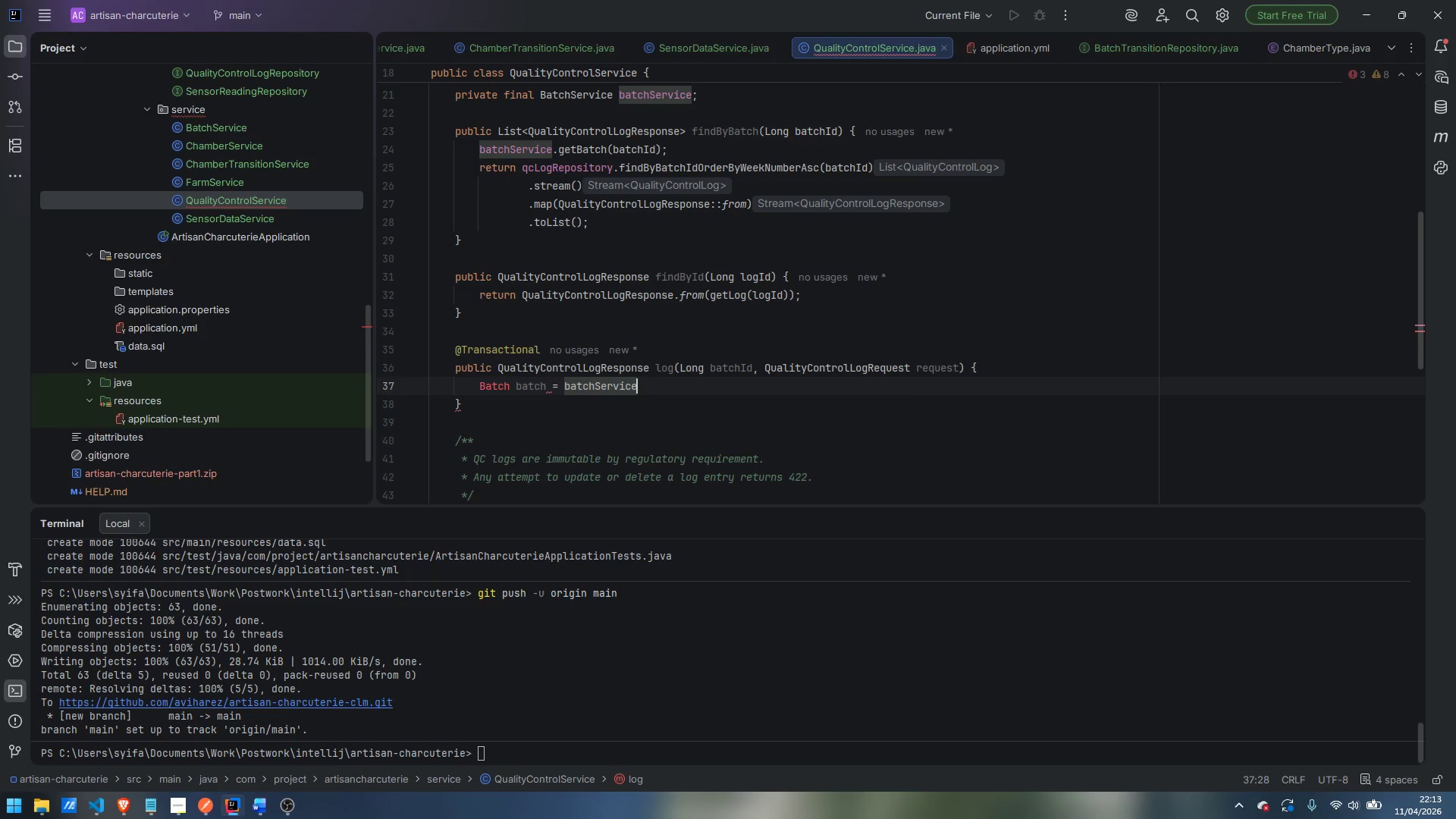 
key(Enter)
 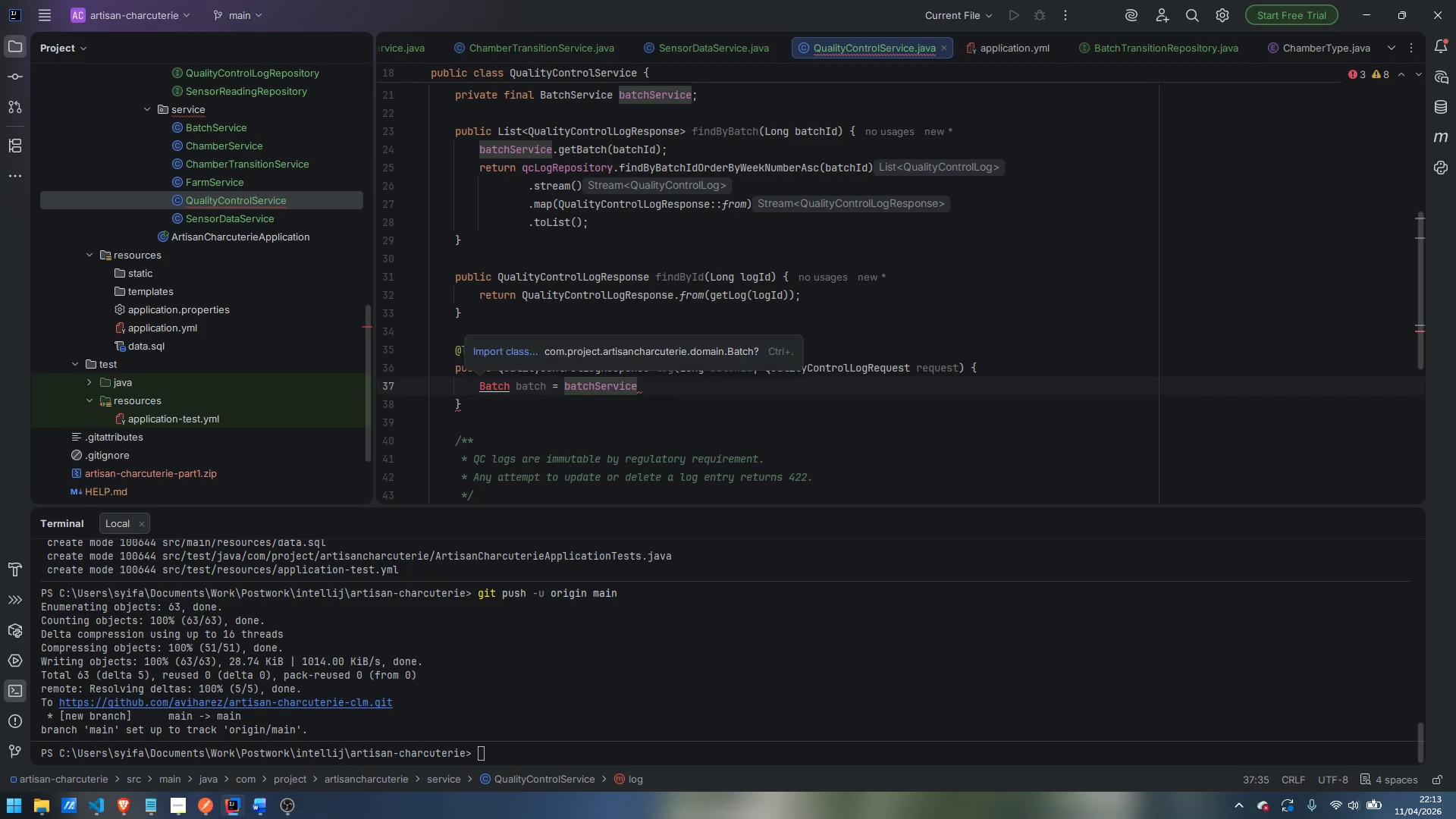 
key(Control+Period)
 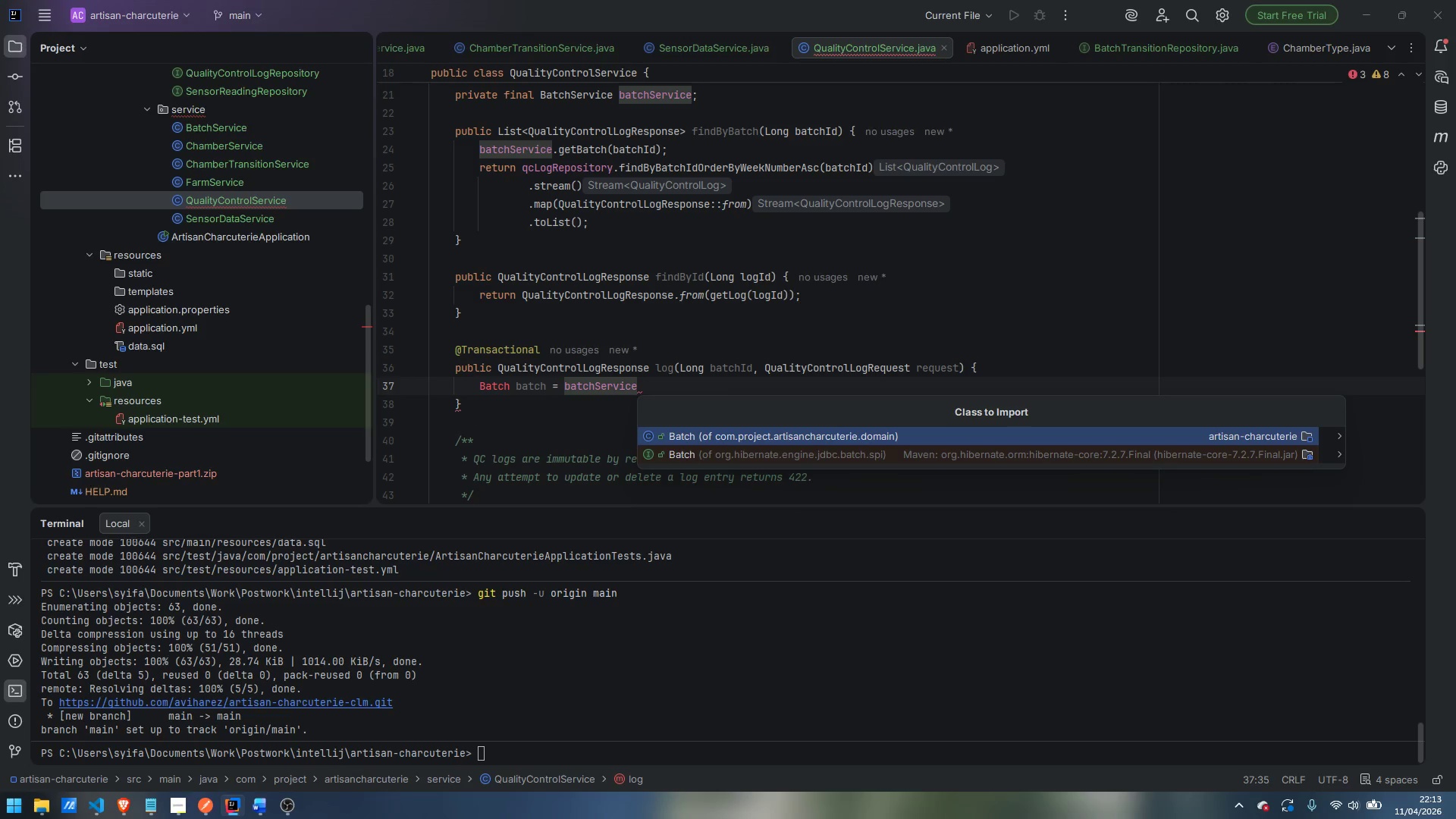 
key(Enter)
 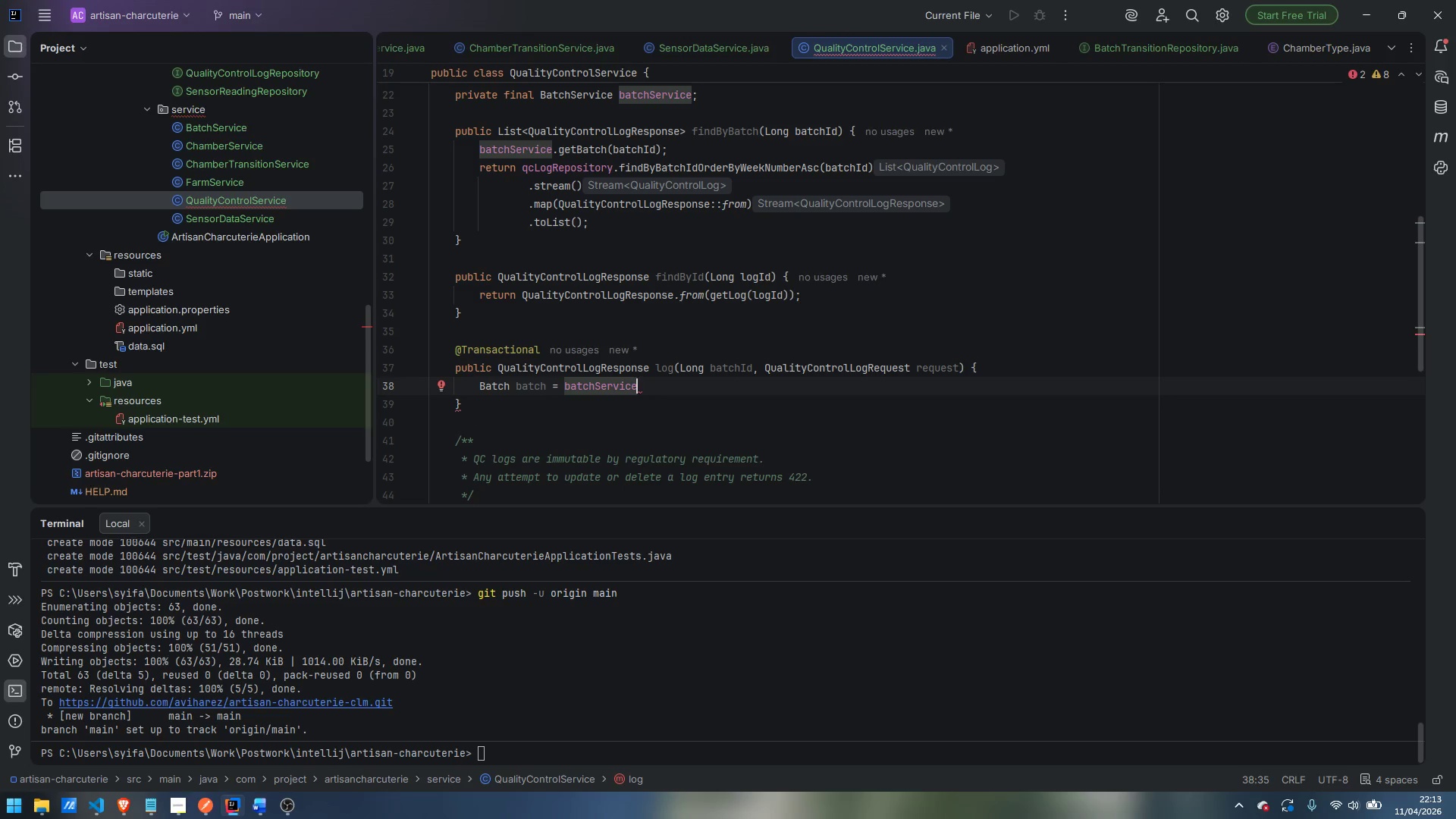 
type(.get)
 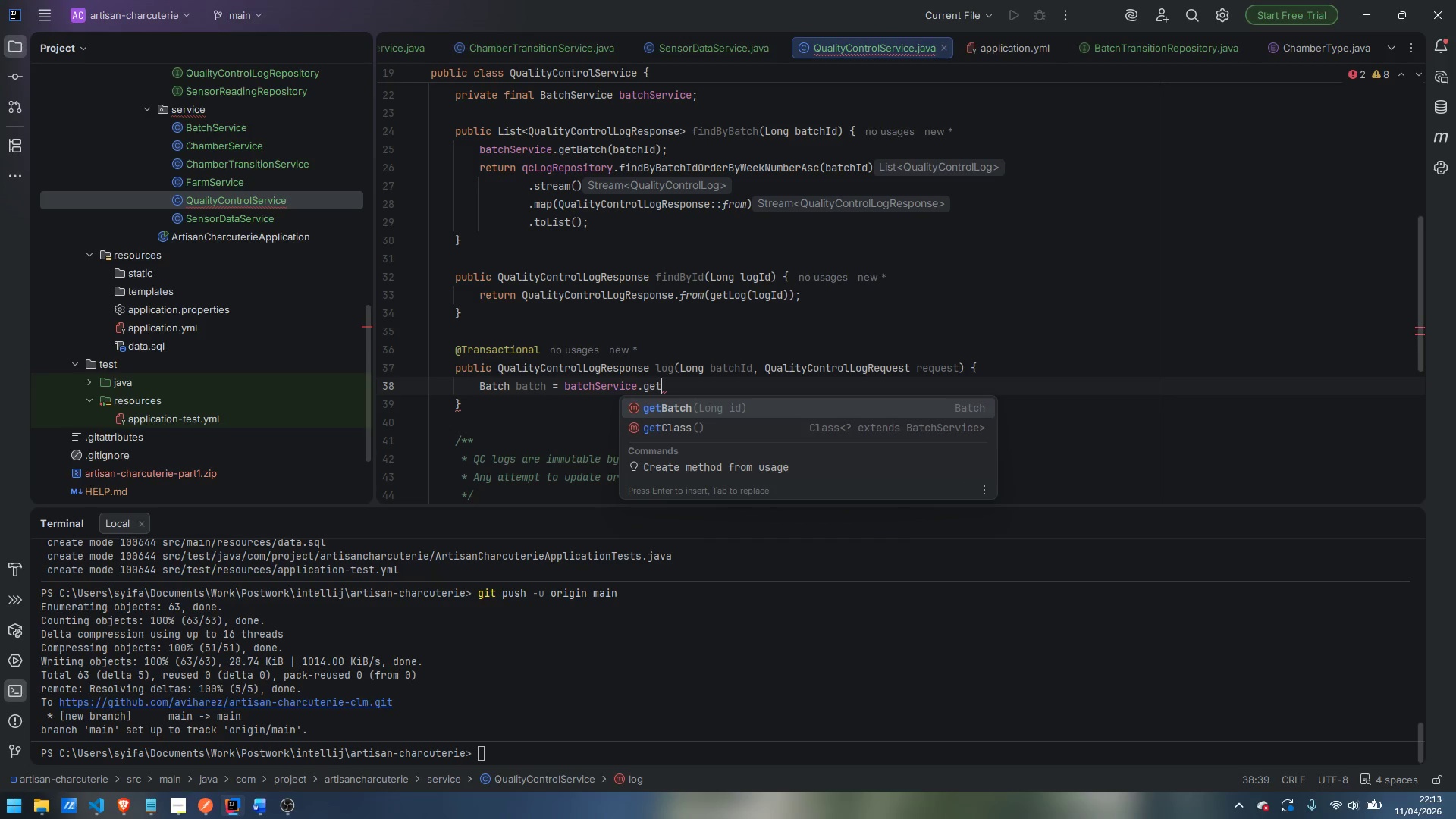 
hold_key(key=ShiftLeft, duration=0.64)
 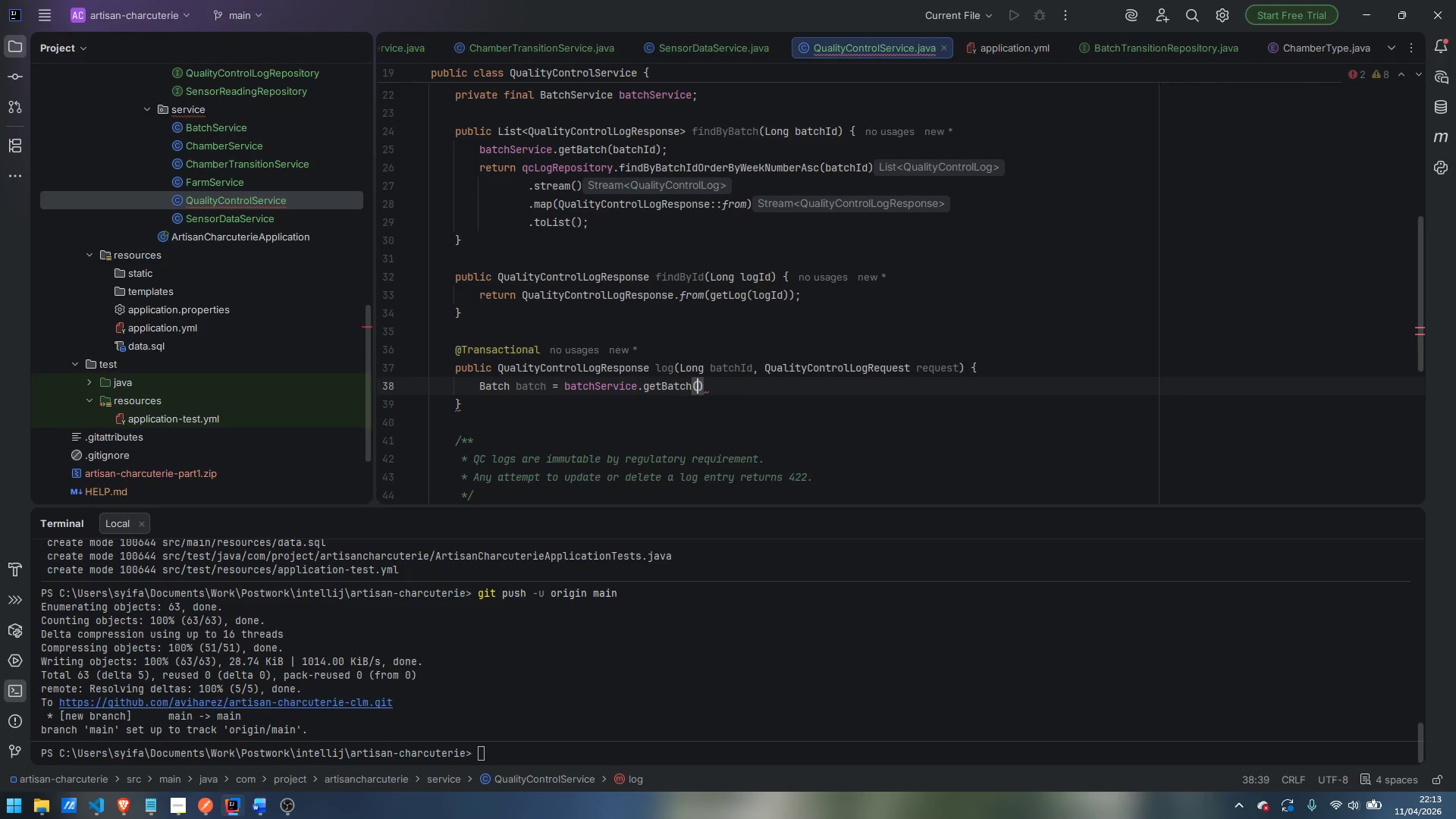 
key(Enter)
 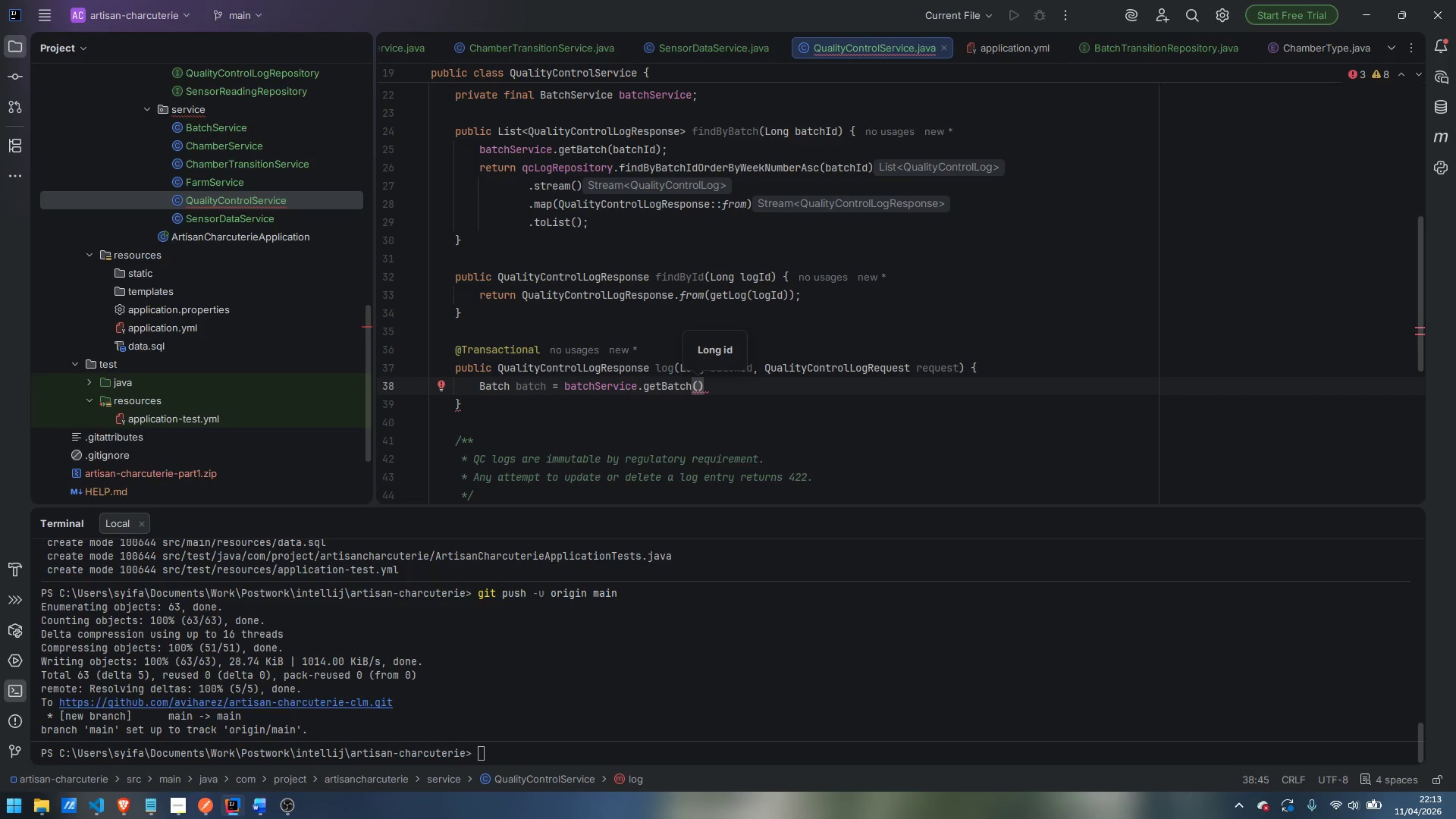 
type(batch)
 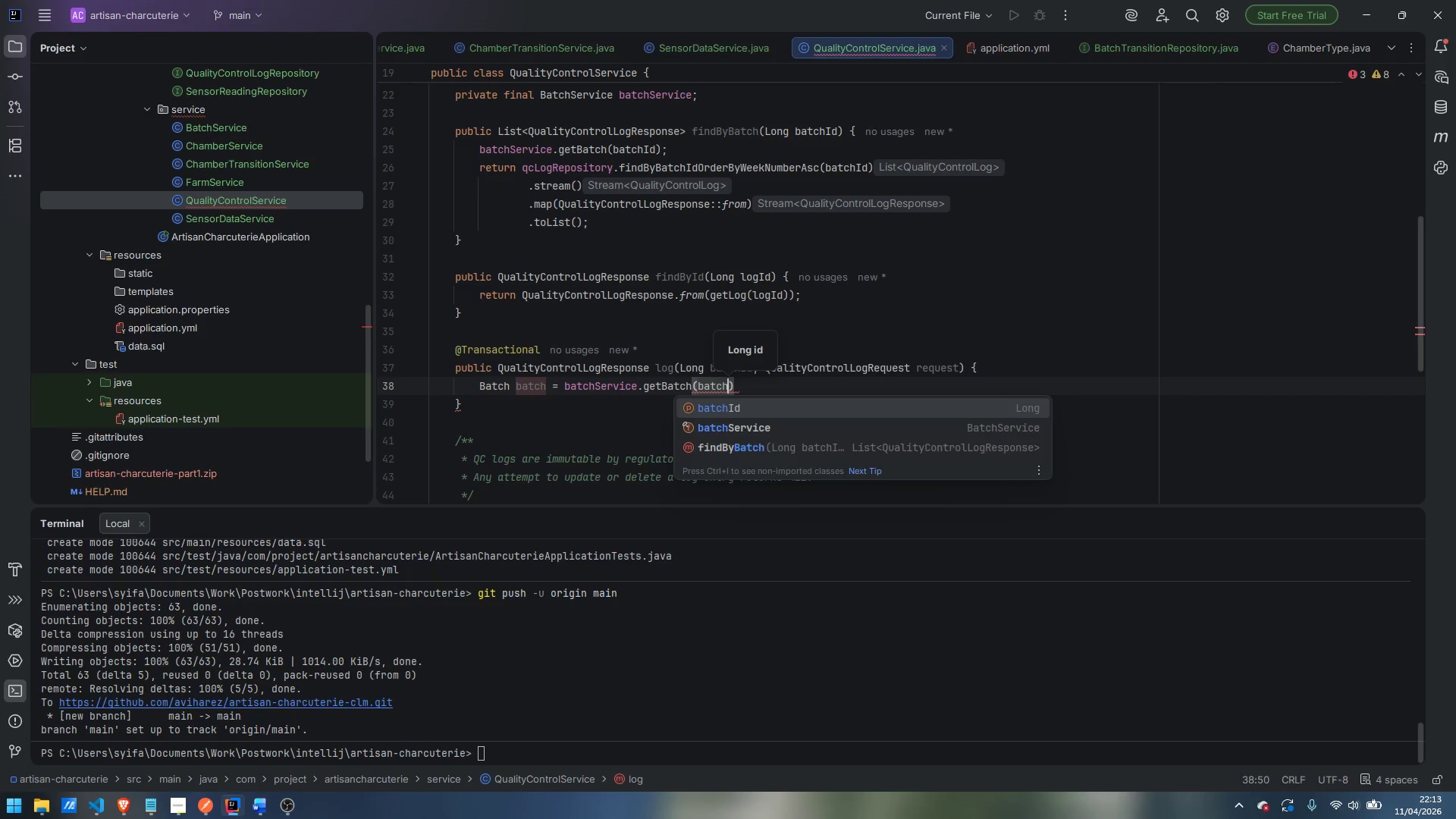 
key(Enter)
 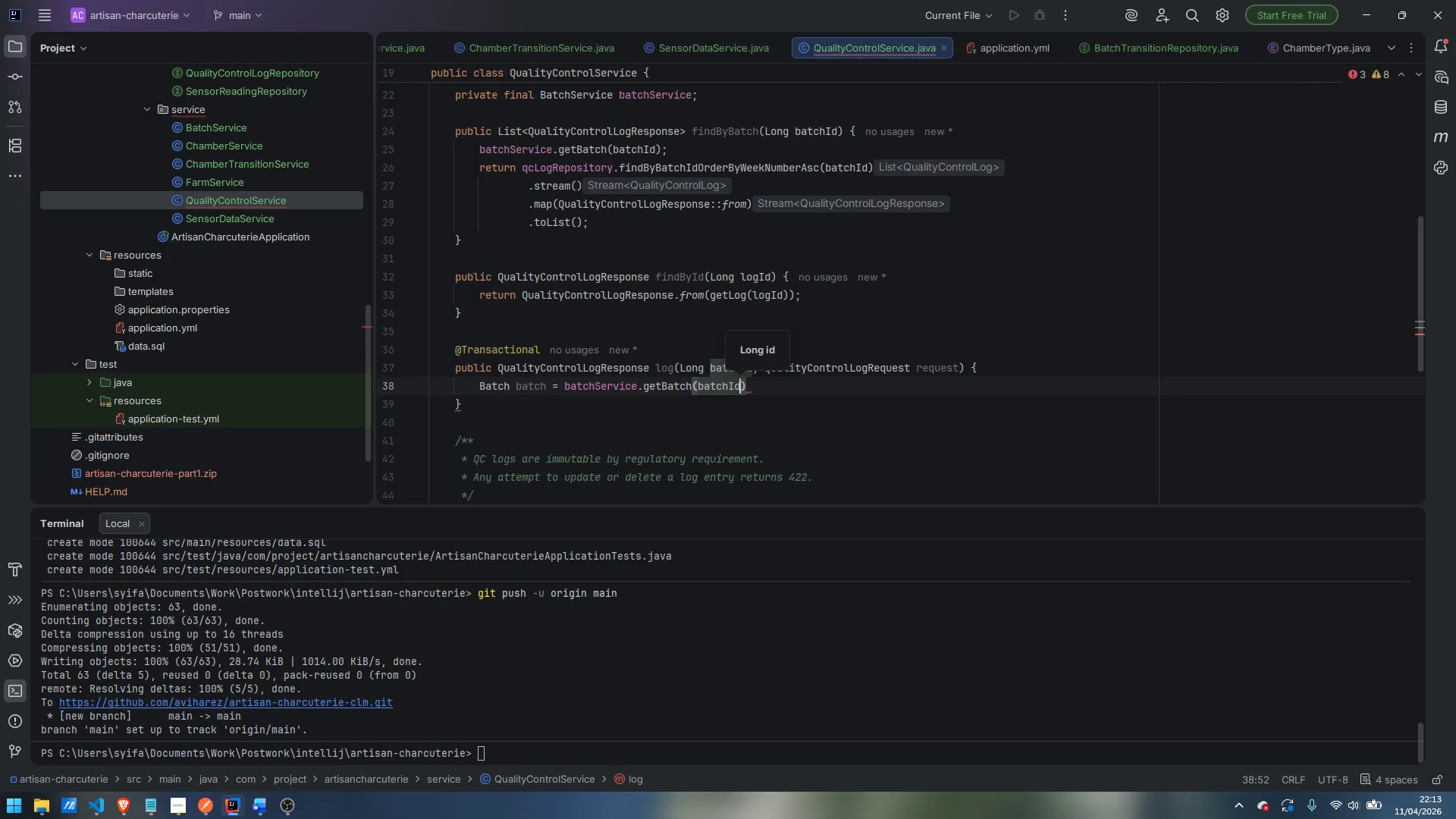 
key(ArrowRight)
 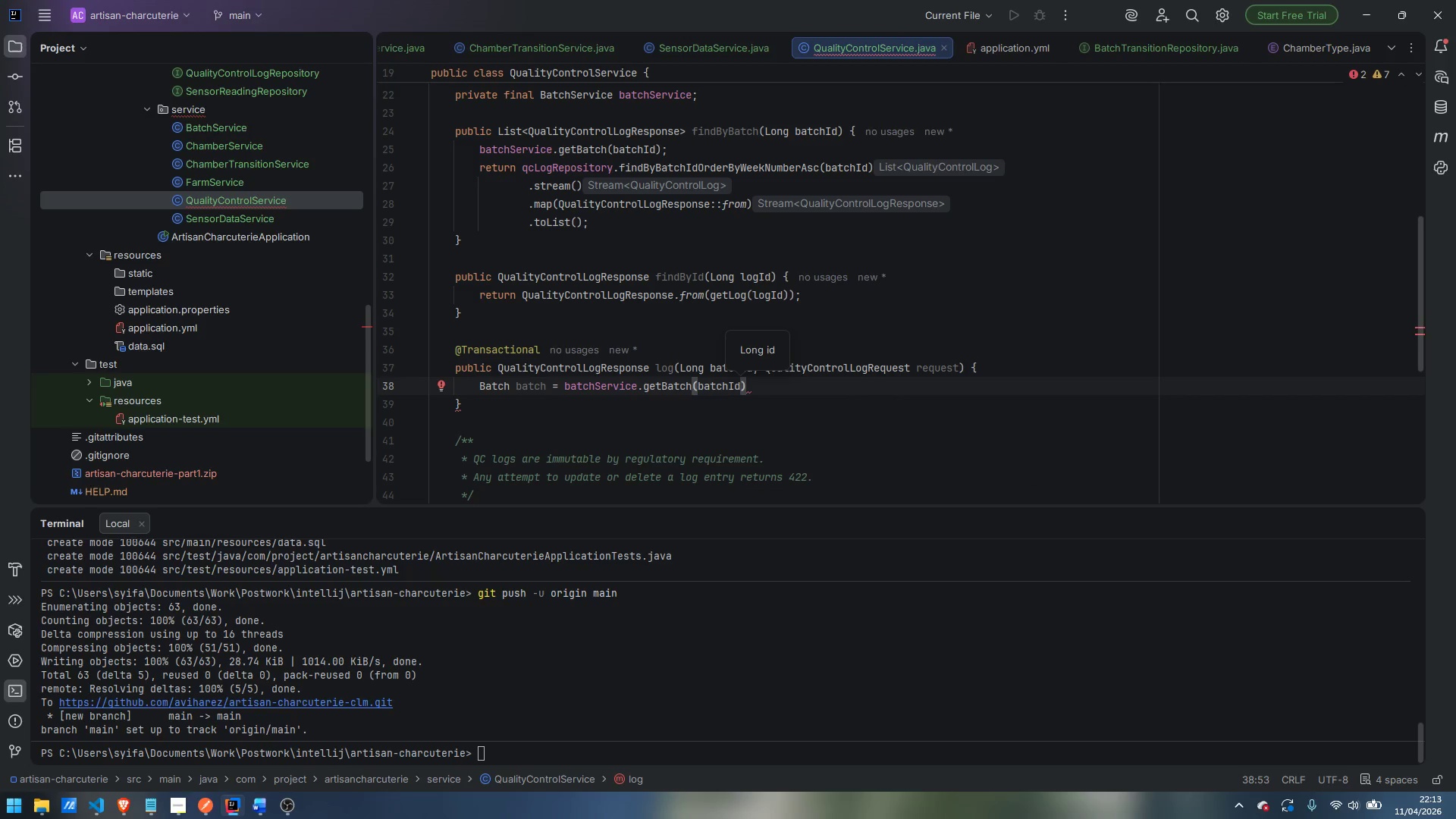 
key(Semicolon)
 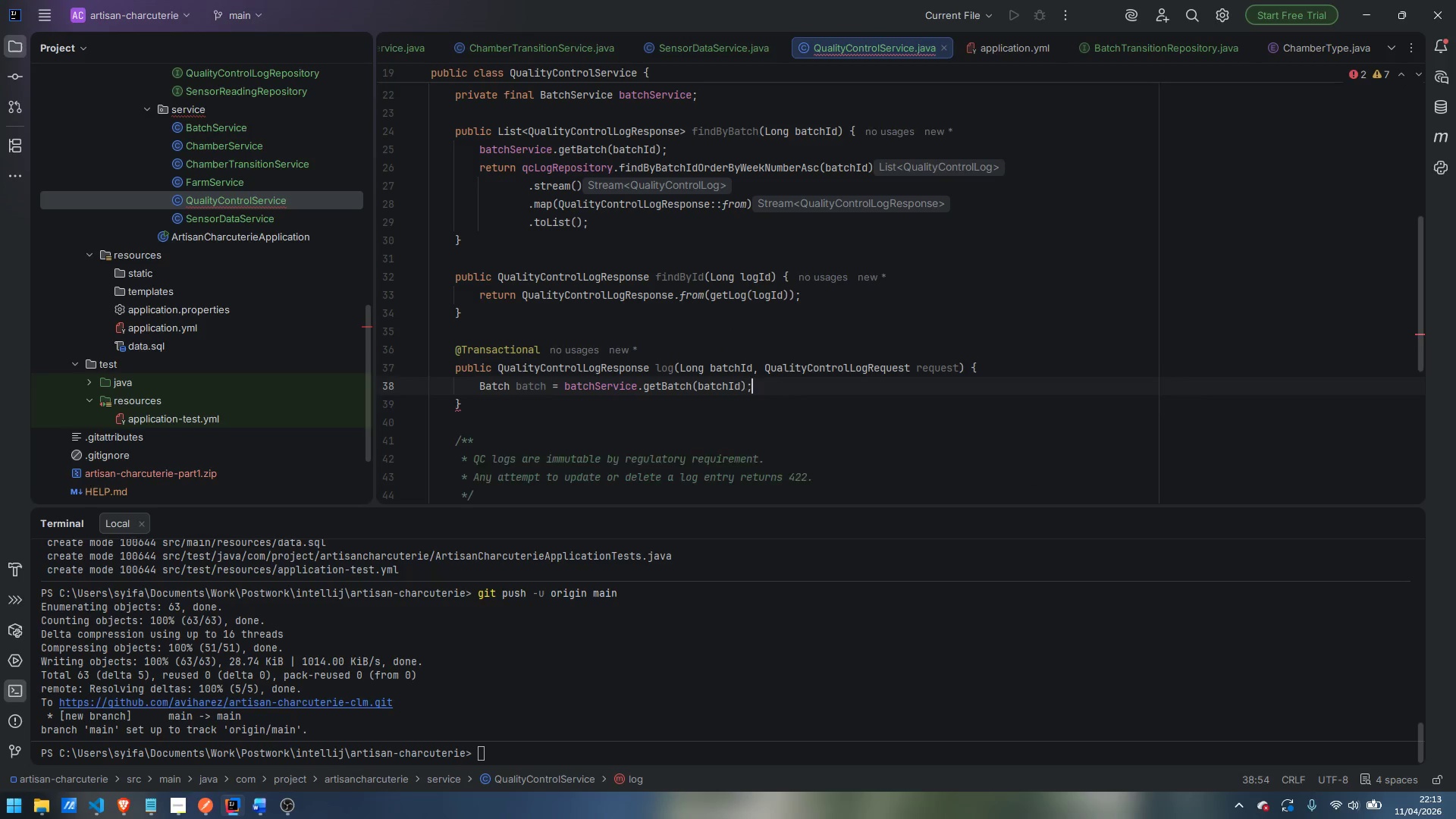 
key(Enter)
 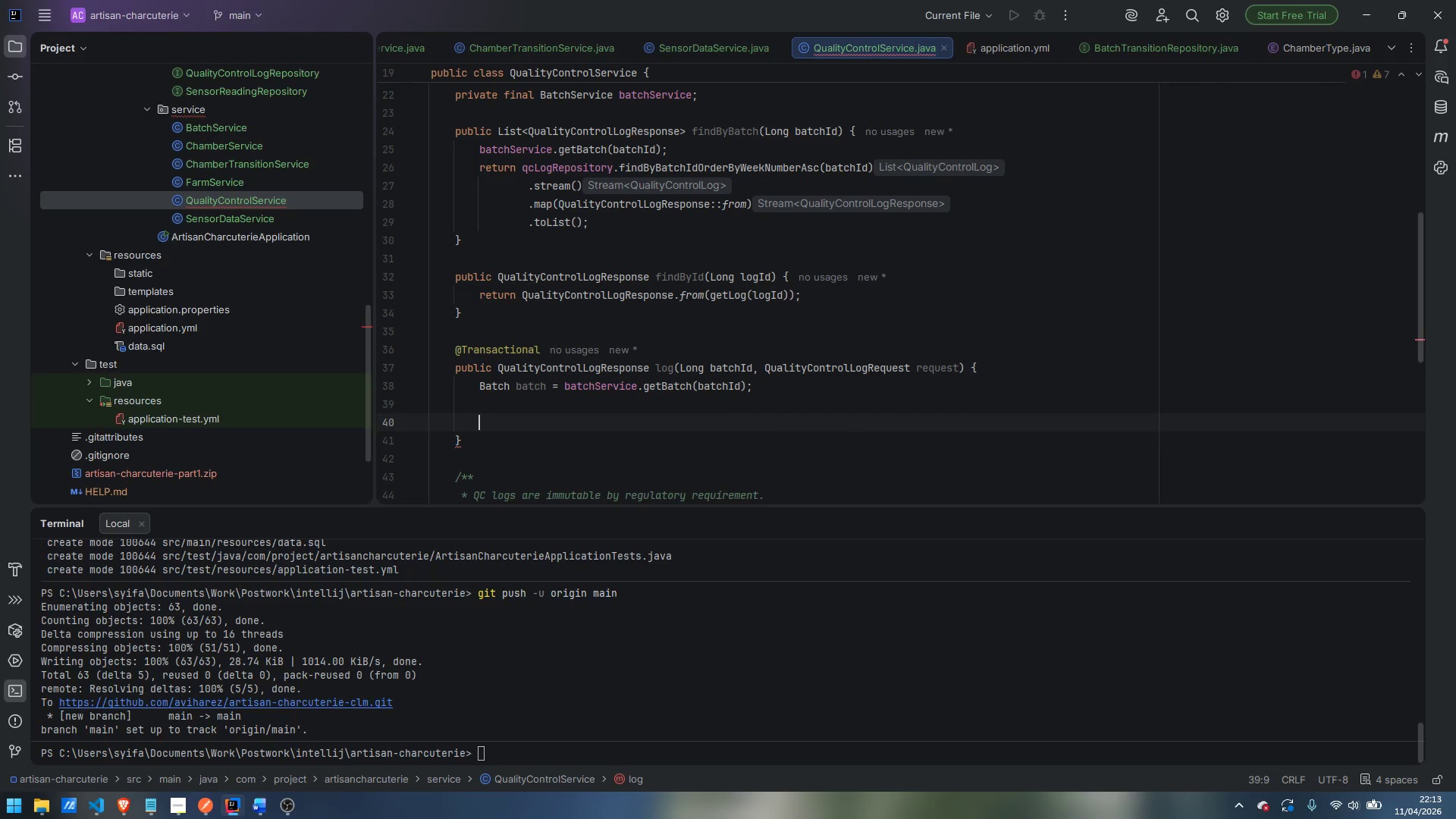 
key(Enter)
 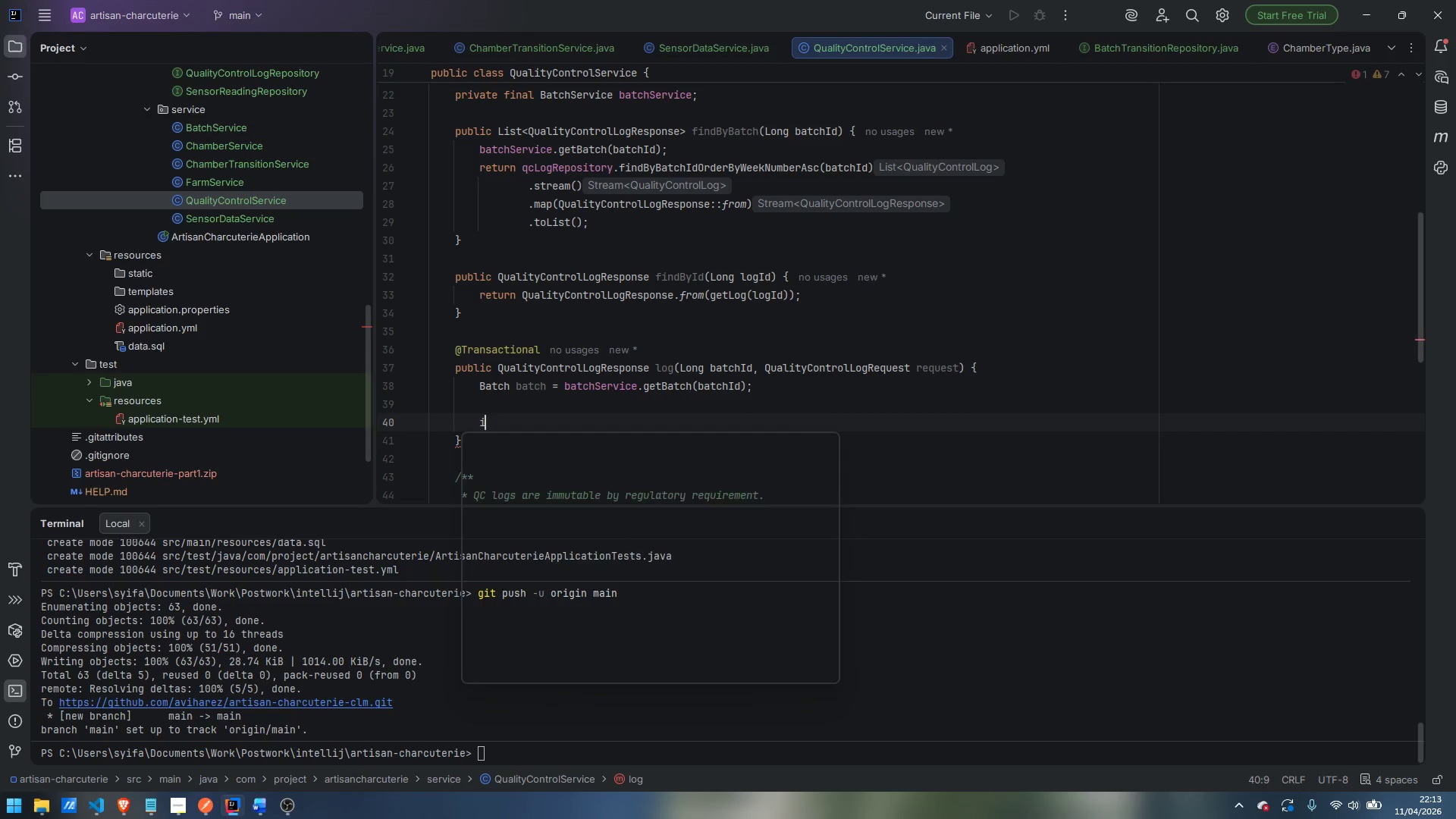 
type(if ()
 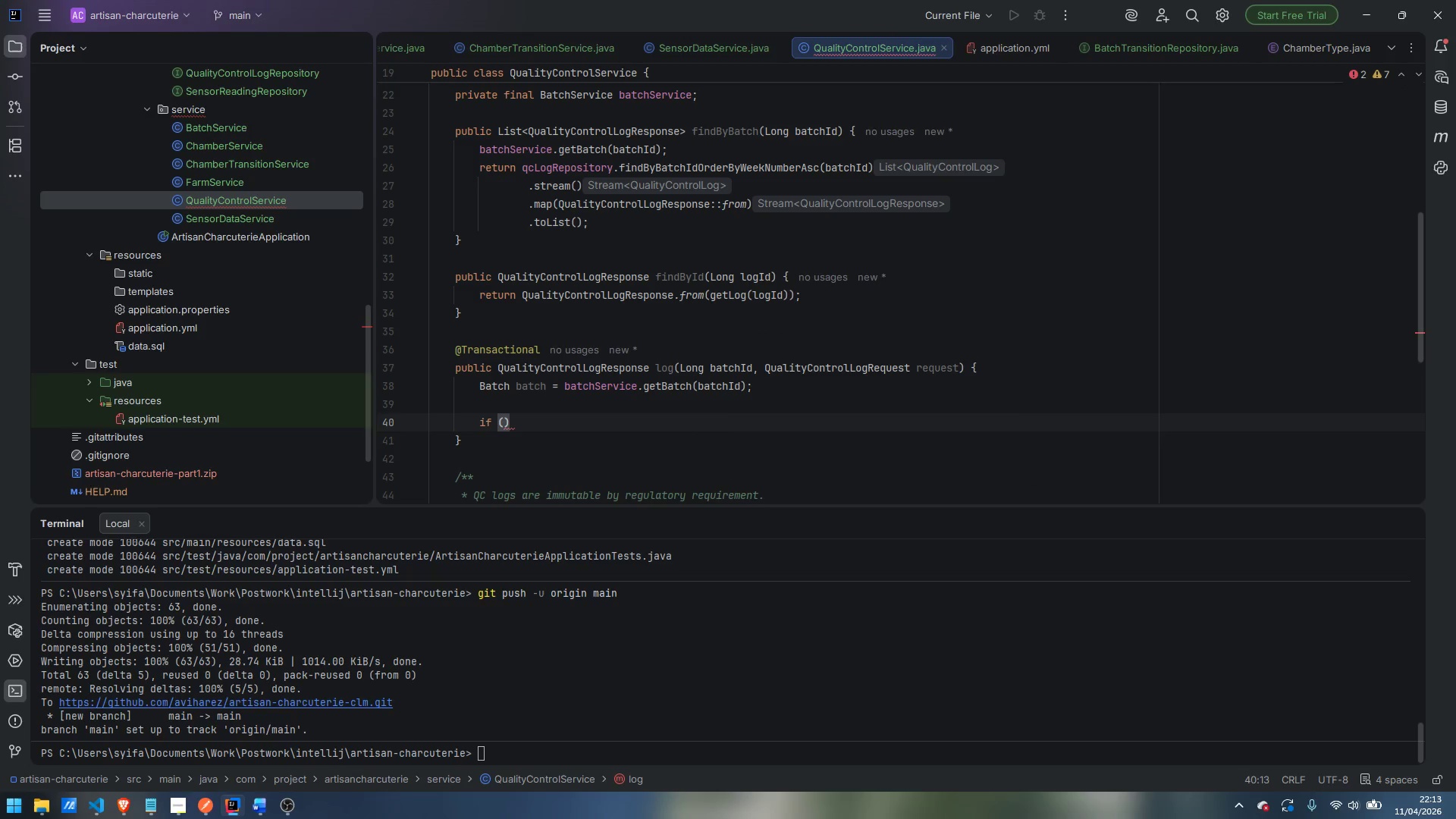 
type(!batch.getCurre)
 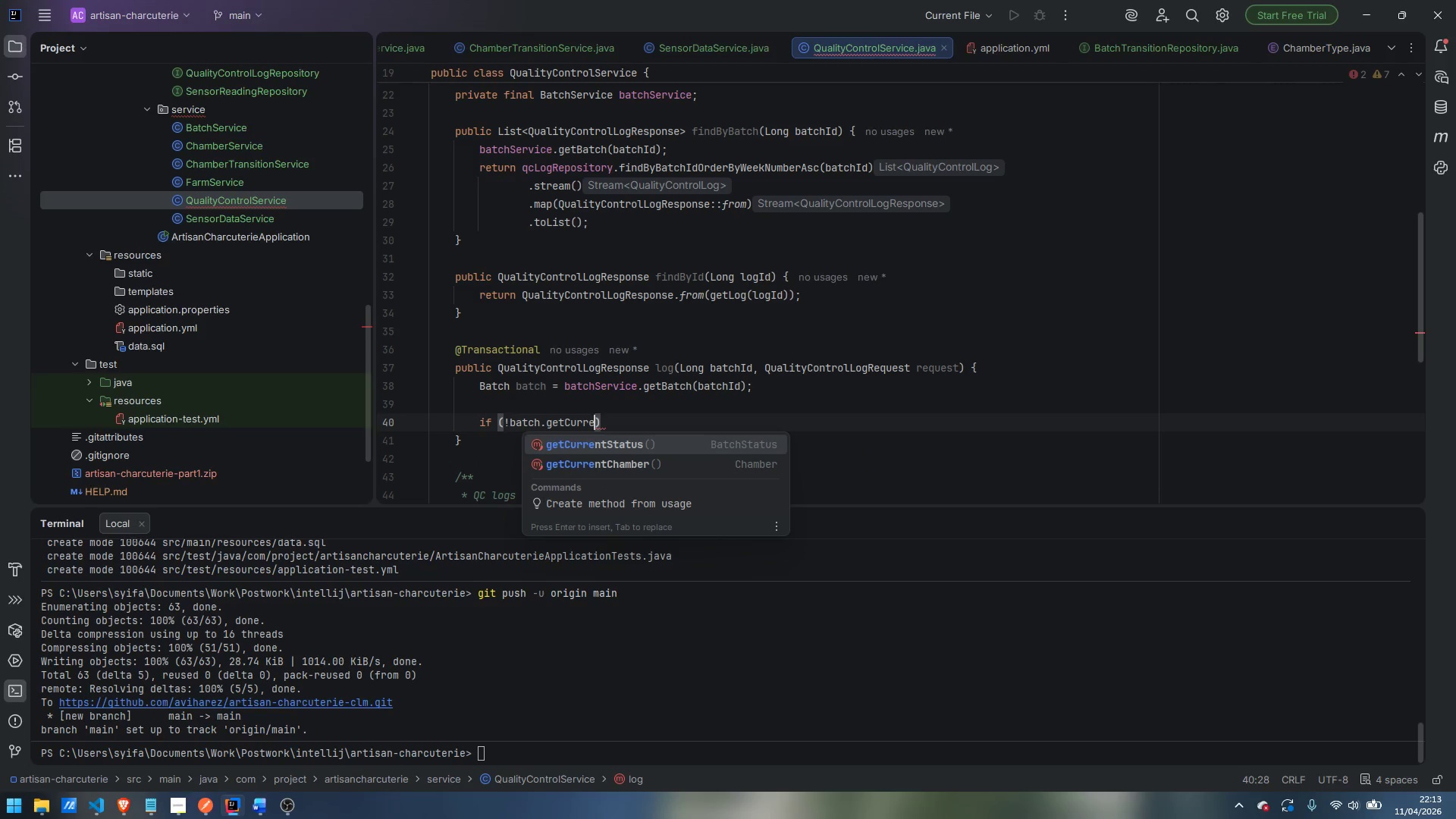 
key(Enter)
 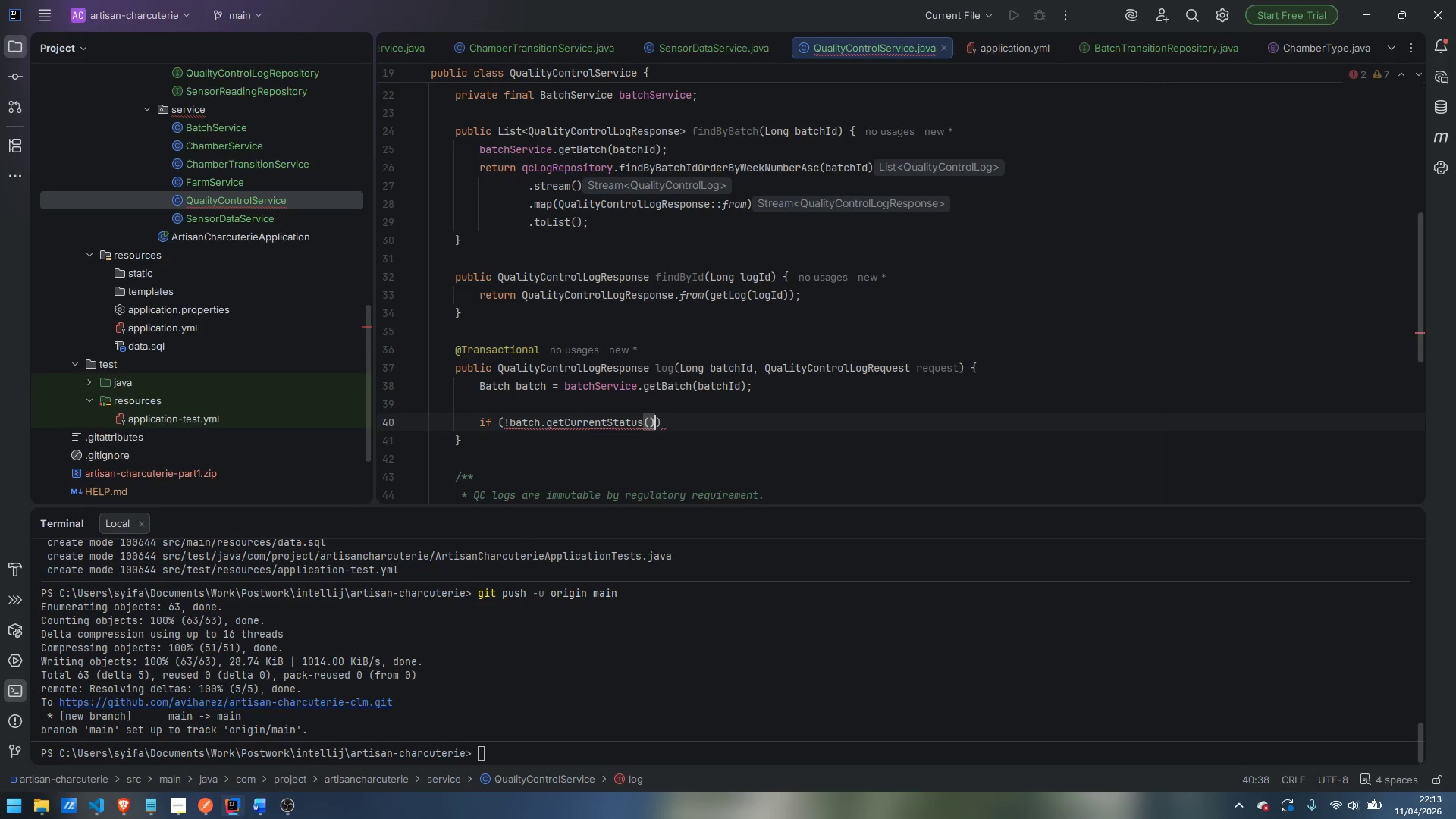 
type(.is)
 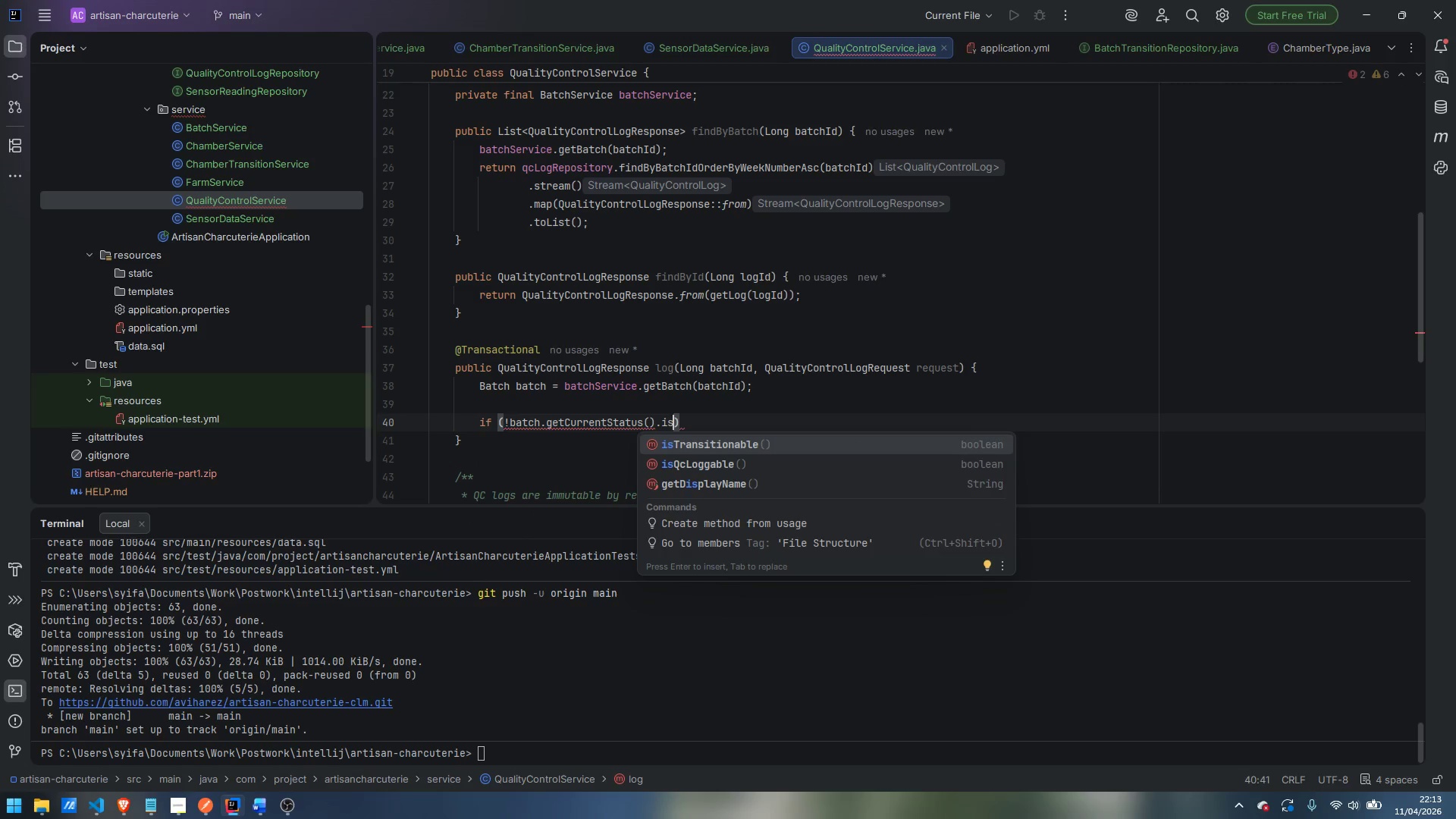 
key(ArrowDown)
 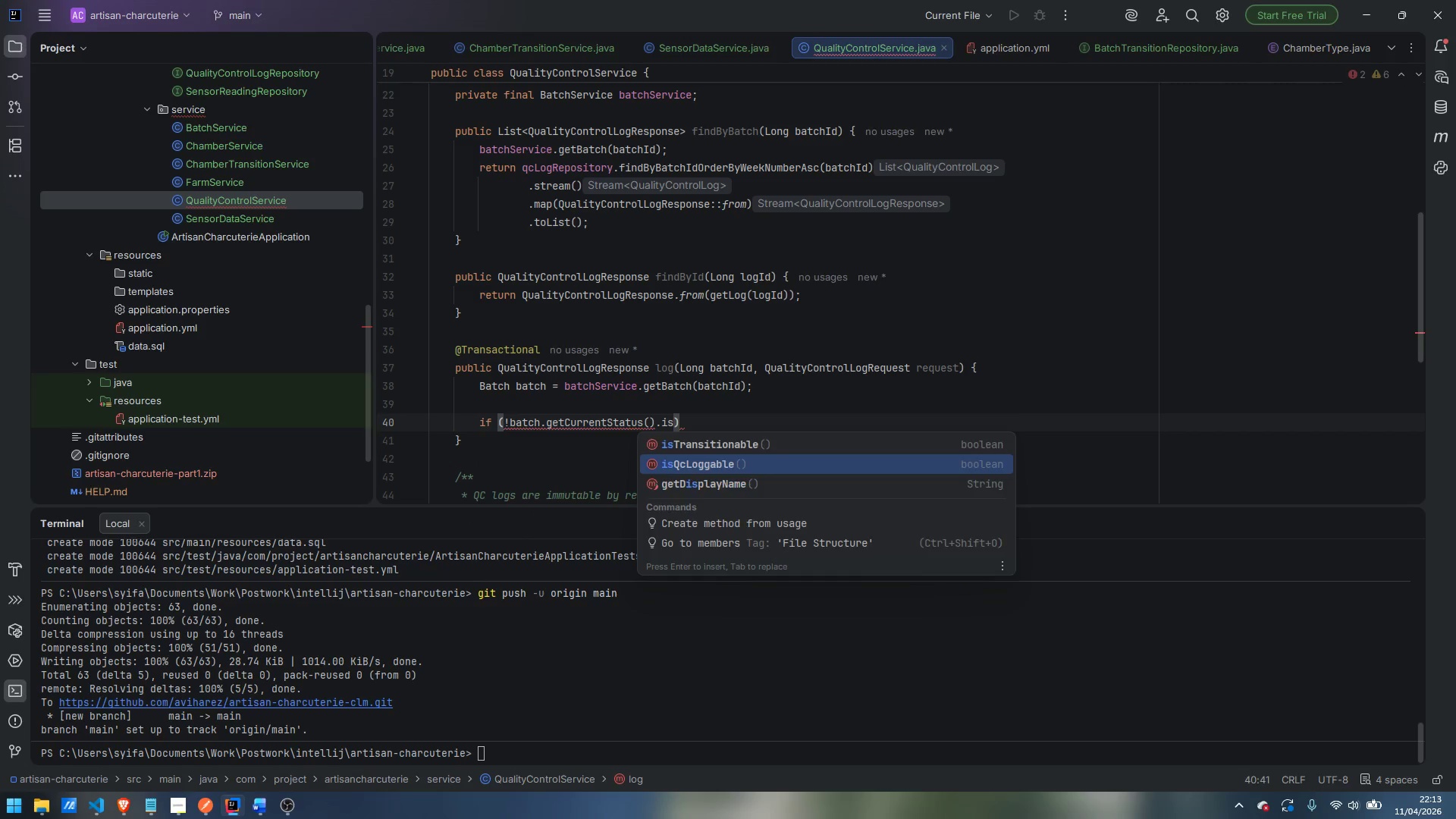 
key(Enter)
 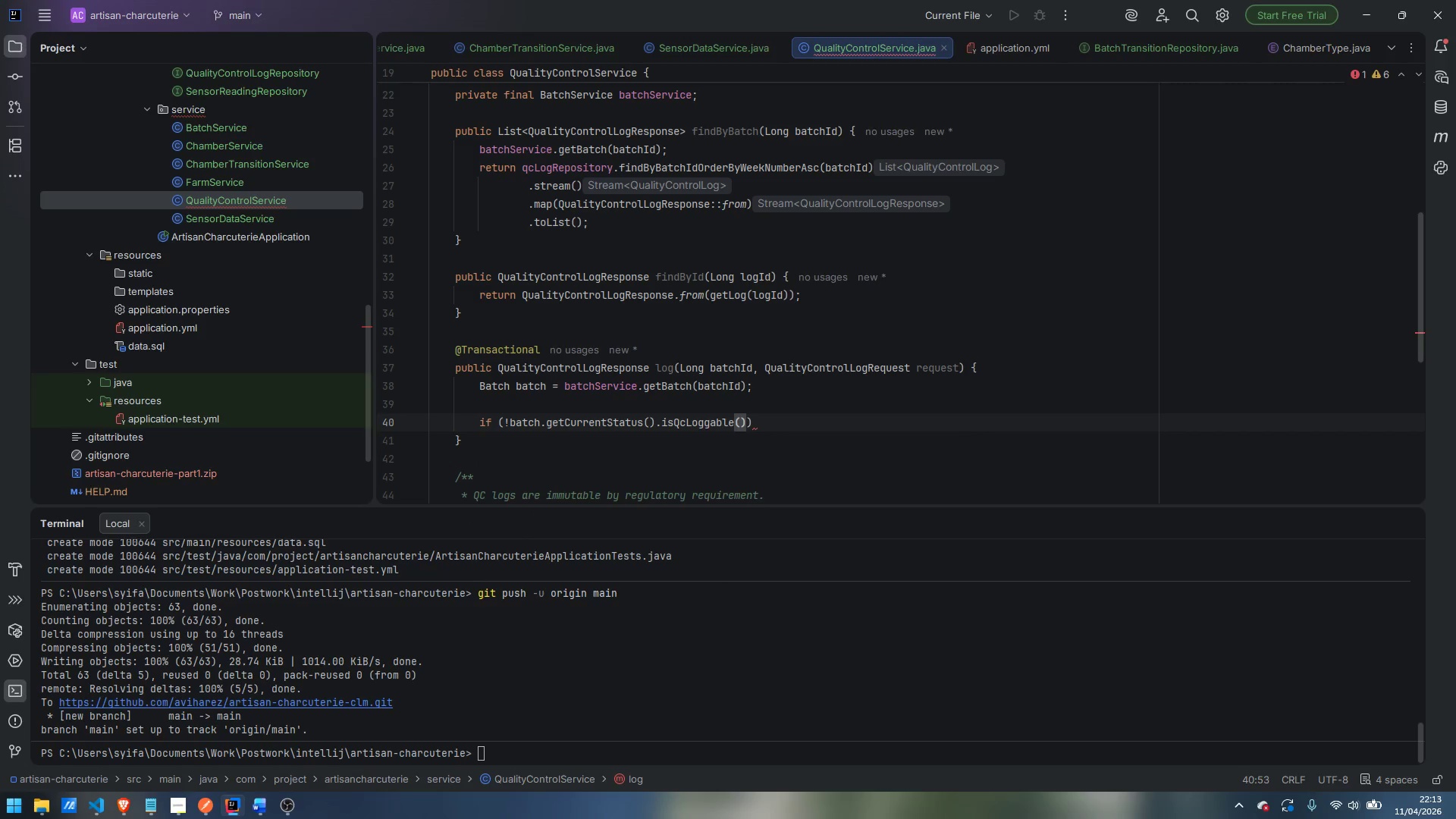 
key(ArrowRight)
 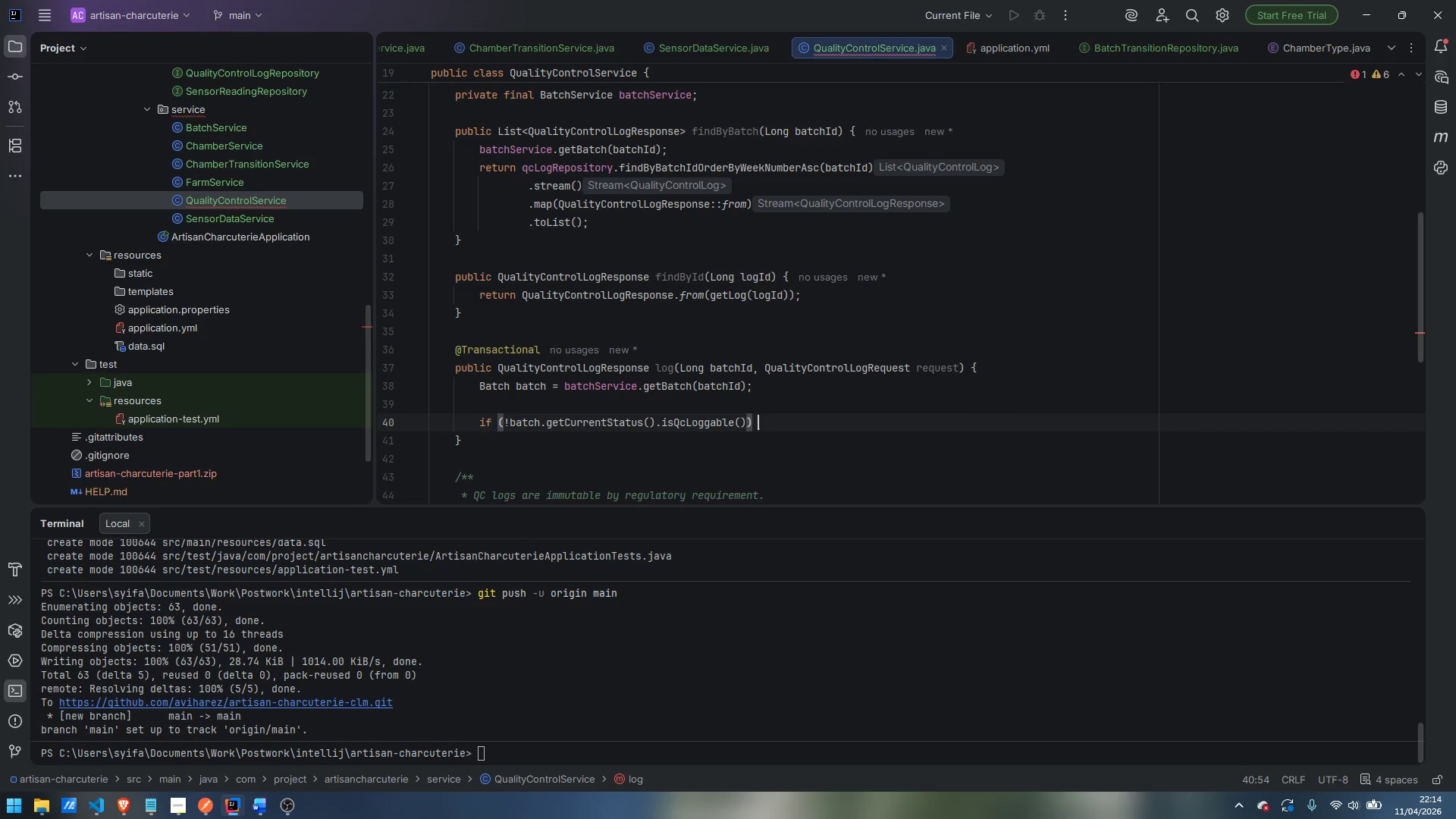 
key(Space)
 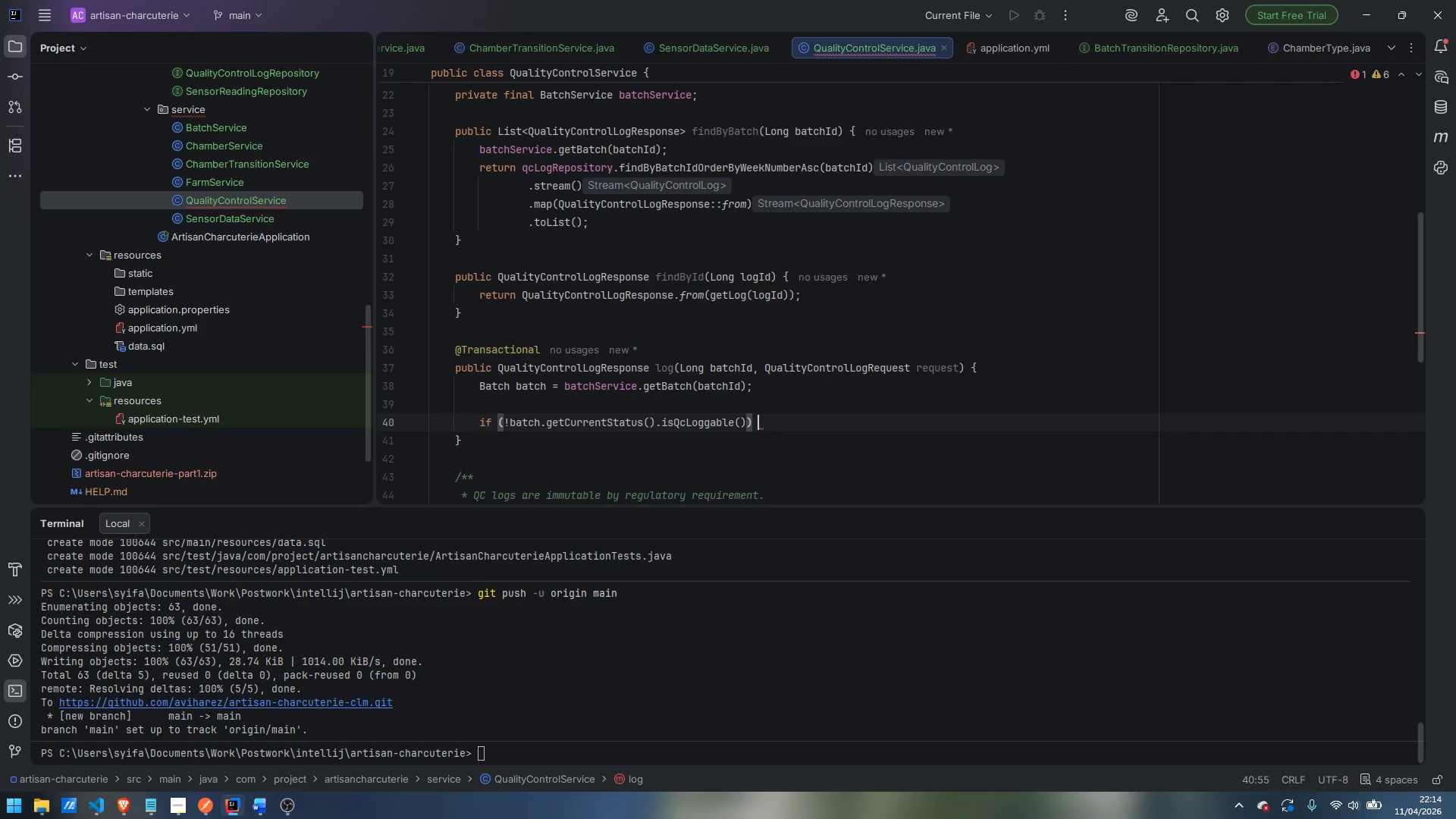 
key(Shift+BracketLeft)
 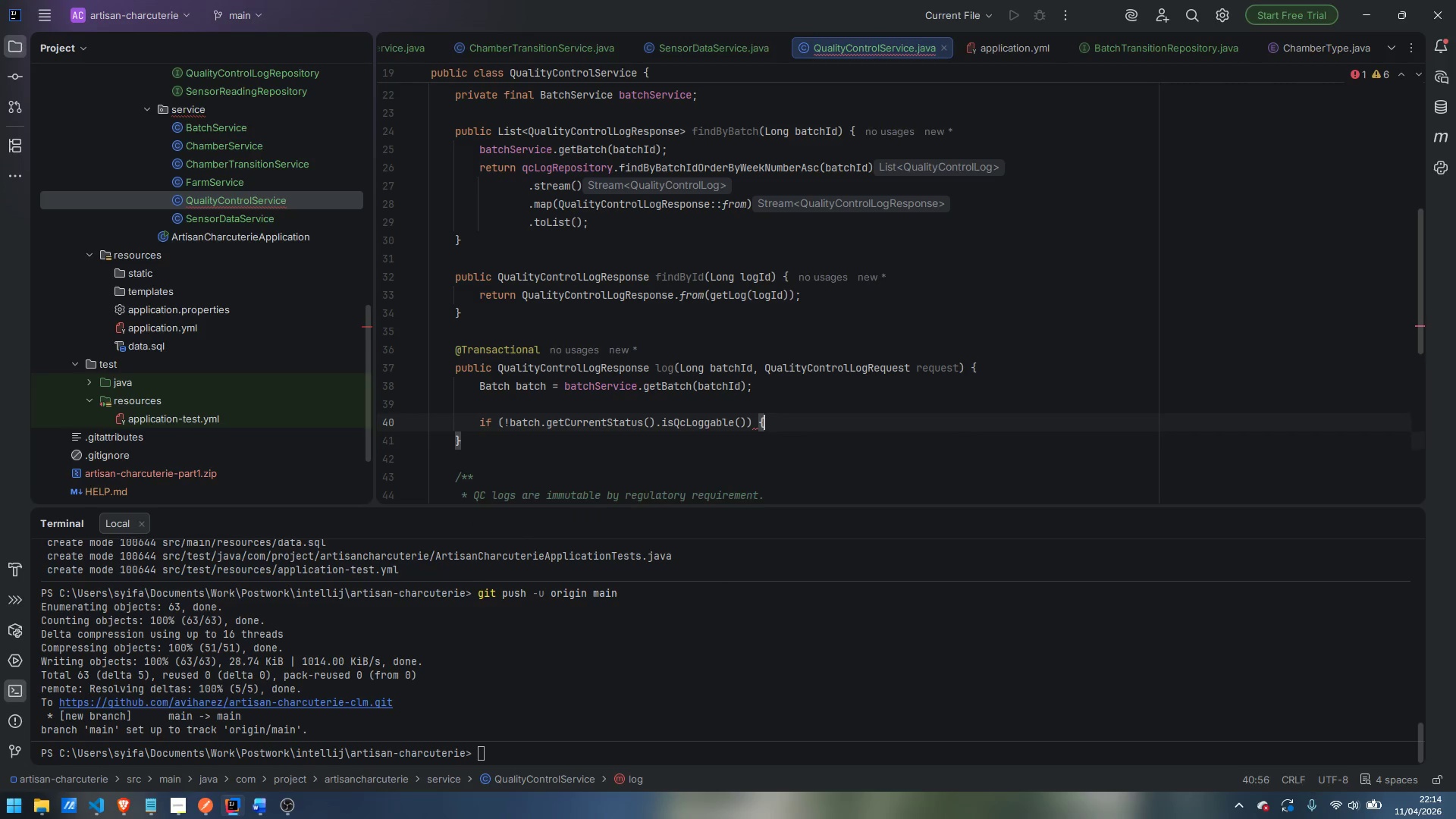 
key(Enter)
 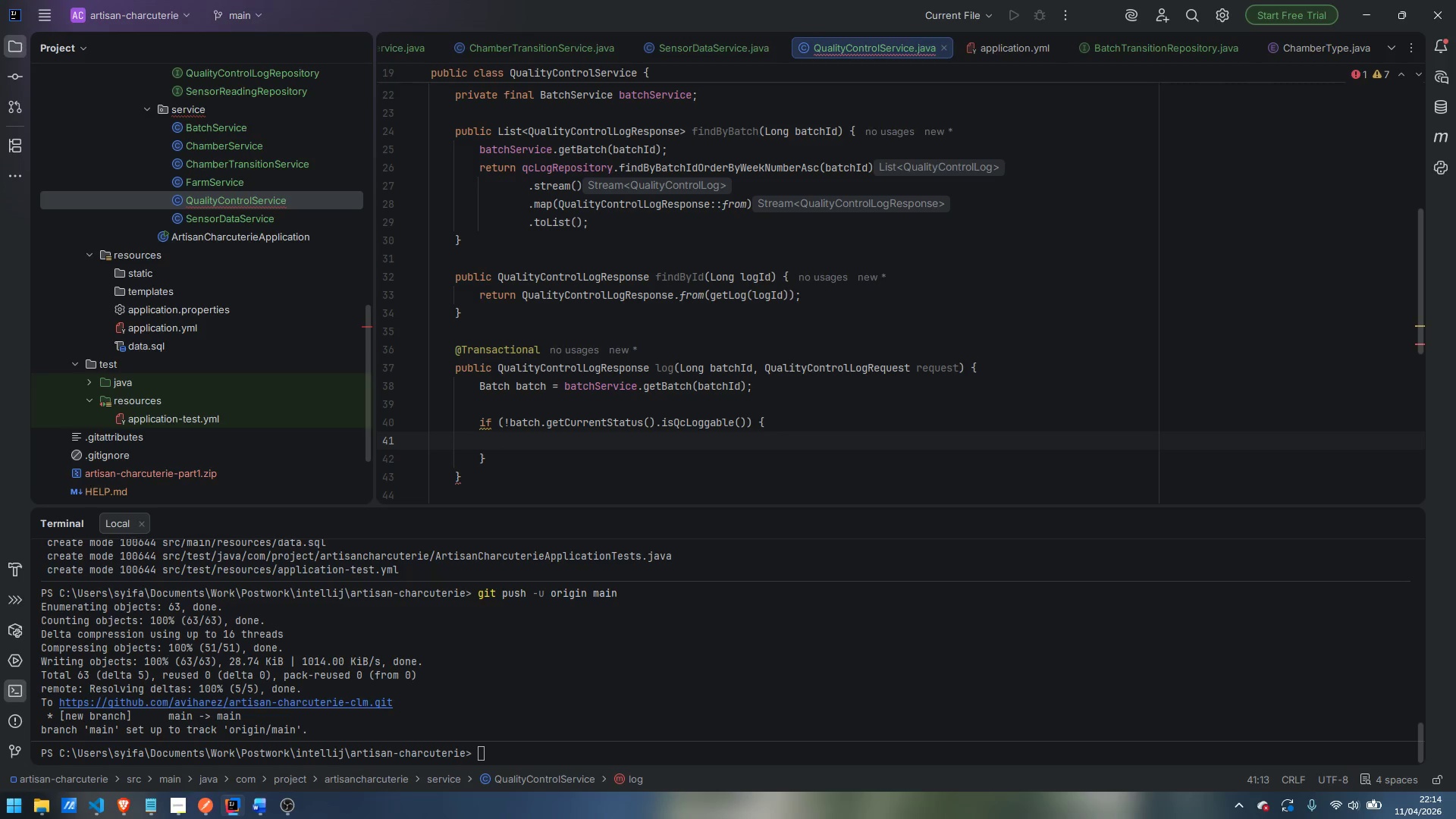 
wait(10.28)
 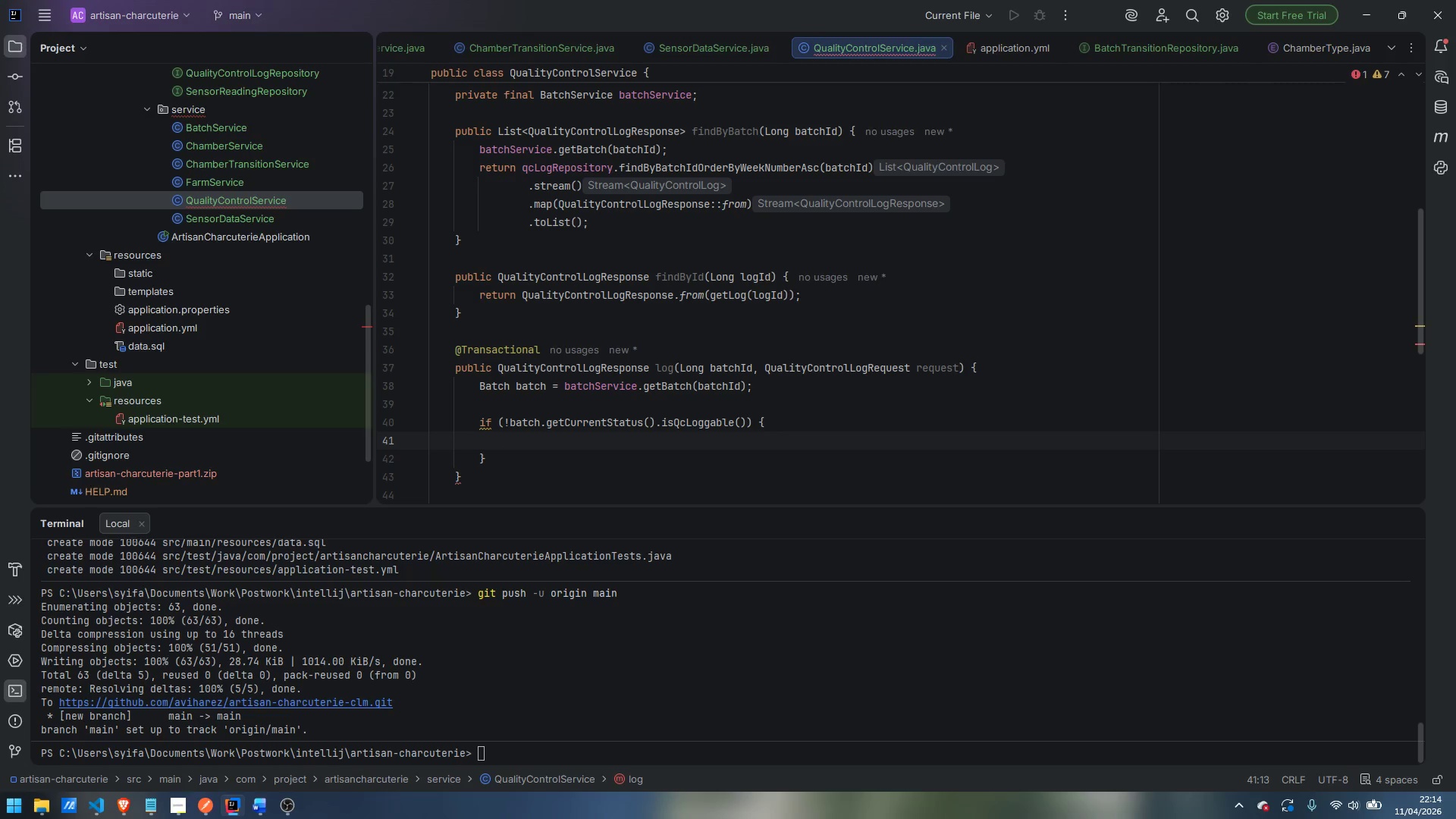 
type(thr)
 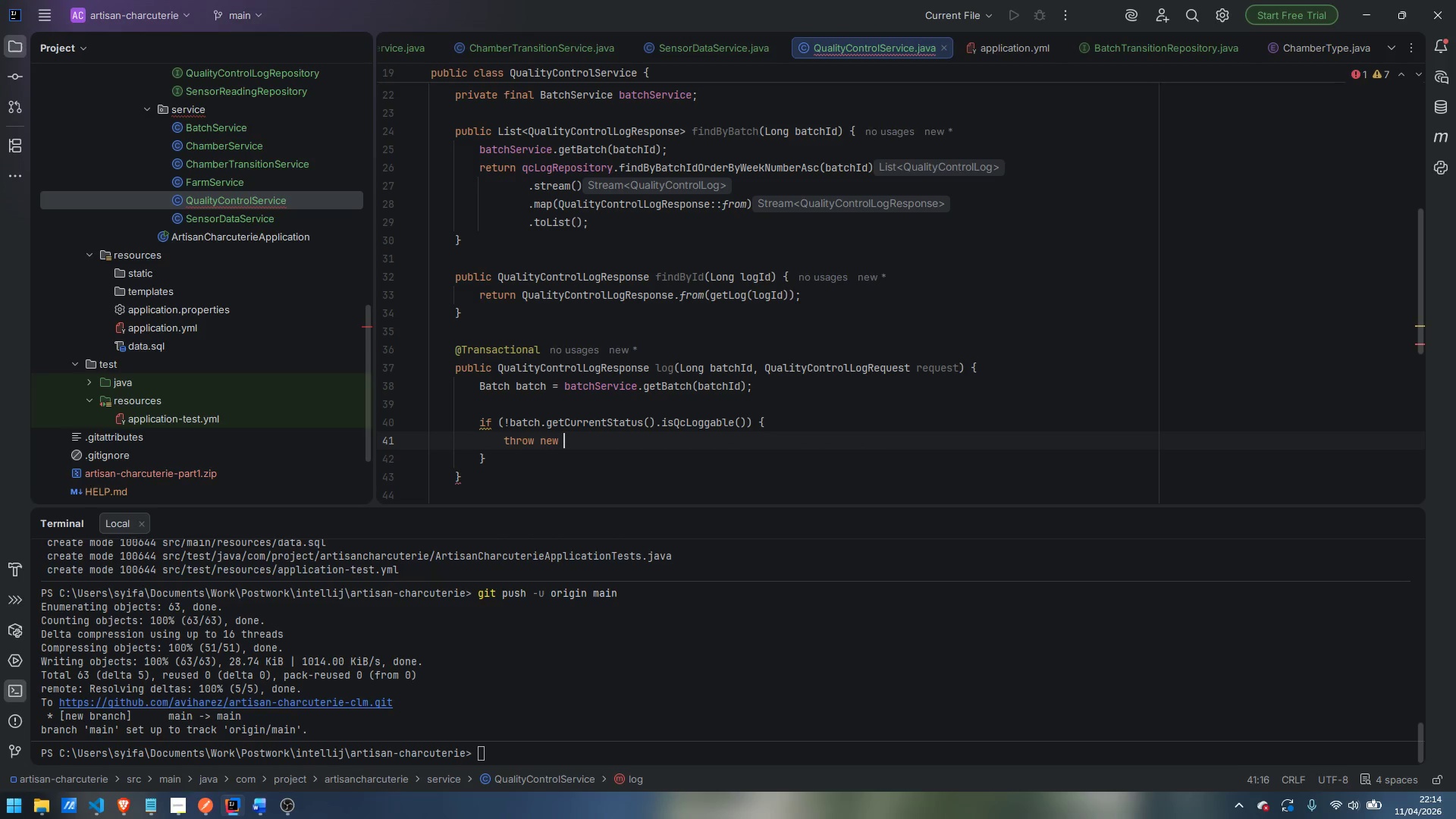 
key(Enter)
 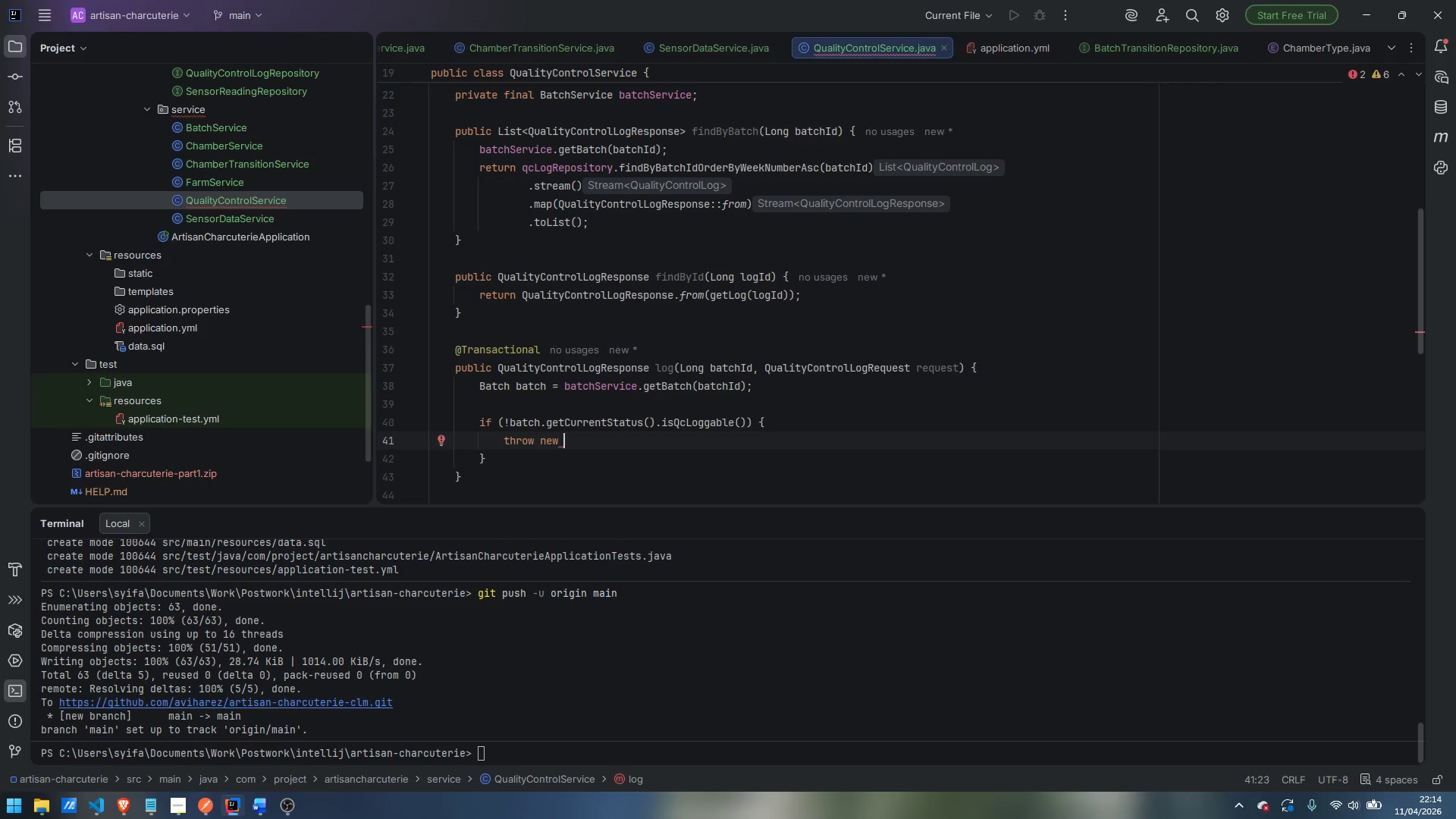 
type(IllegalAg)
key(Backspace)
type(r)
 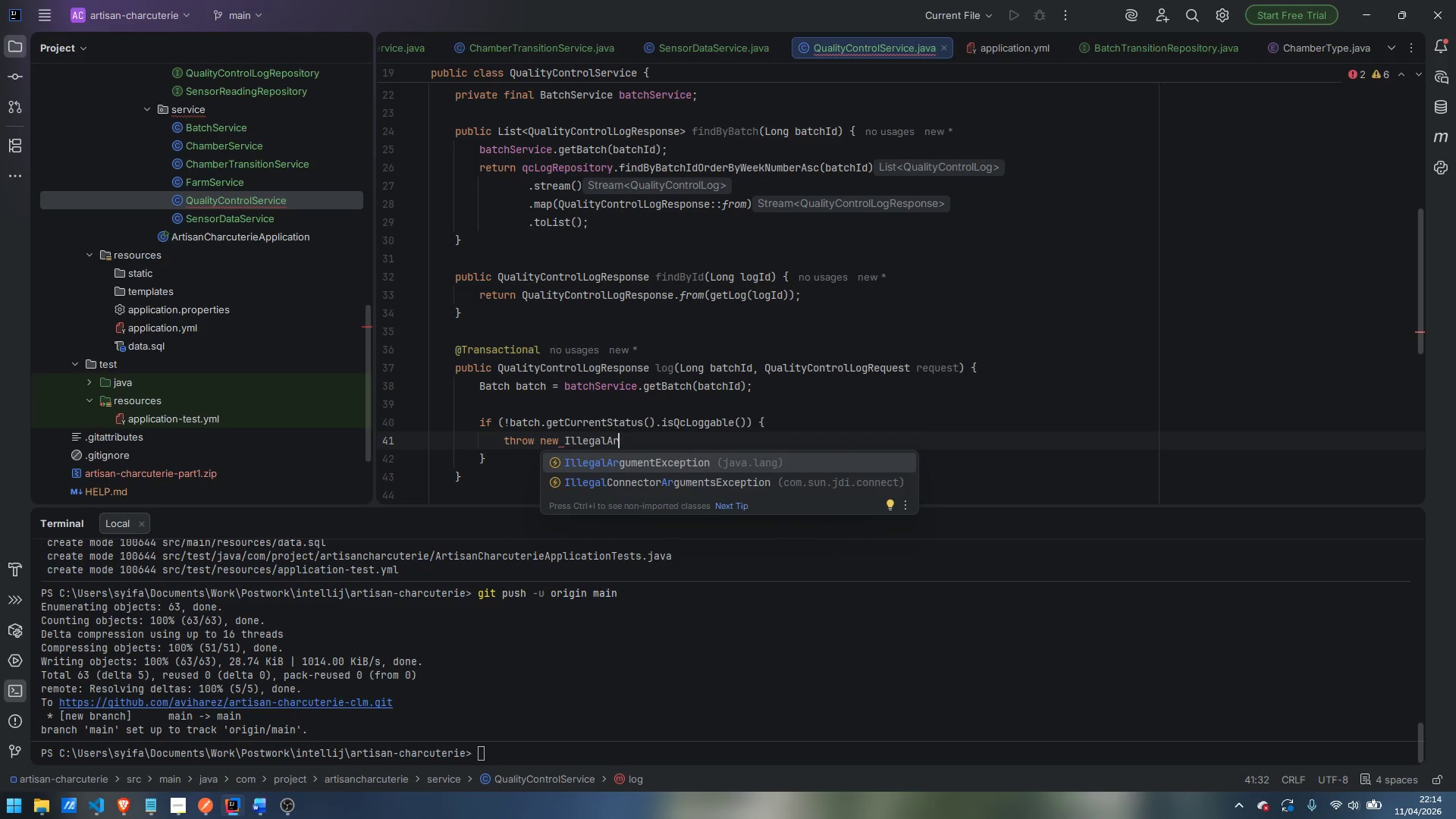 
key(Enter)
 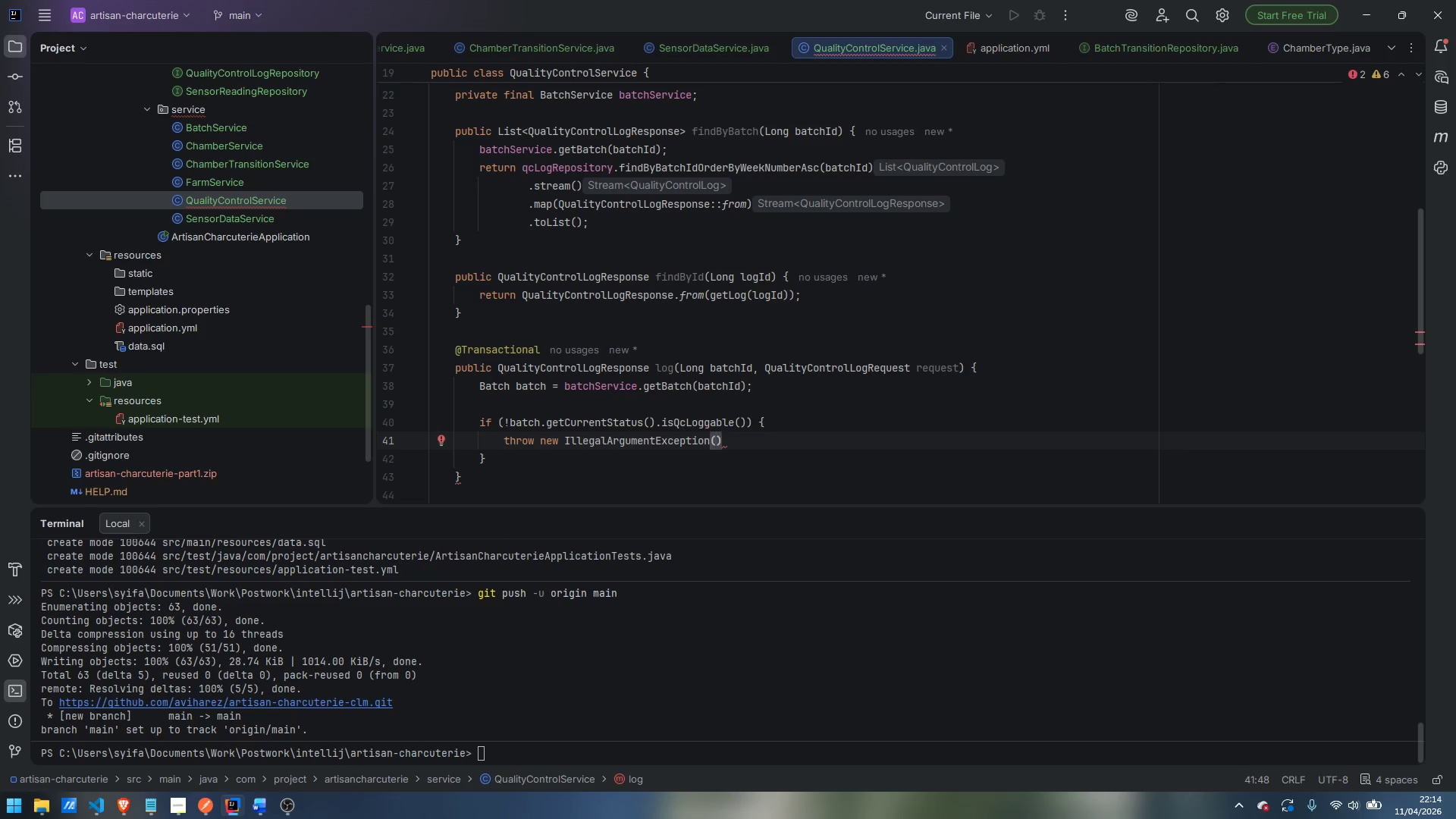 
type(String.for)
 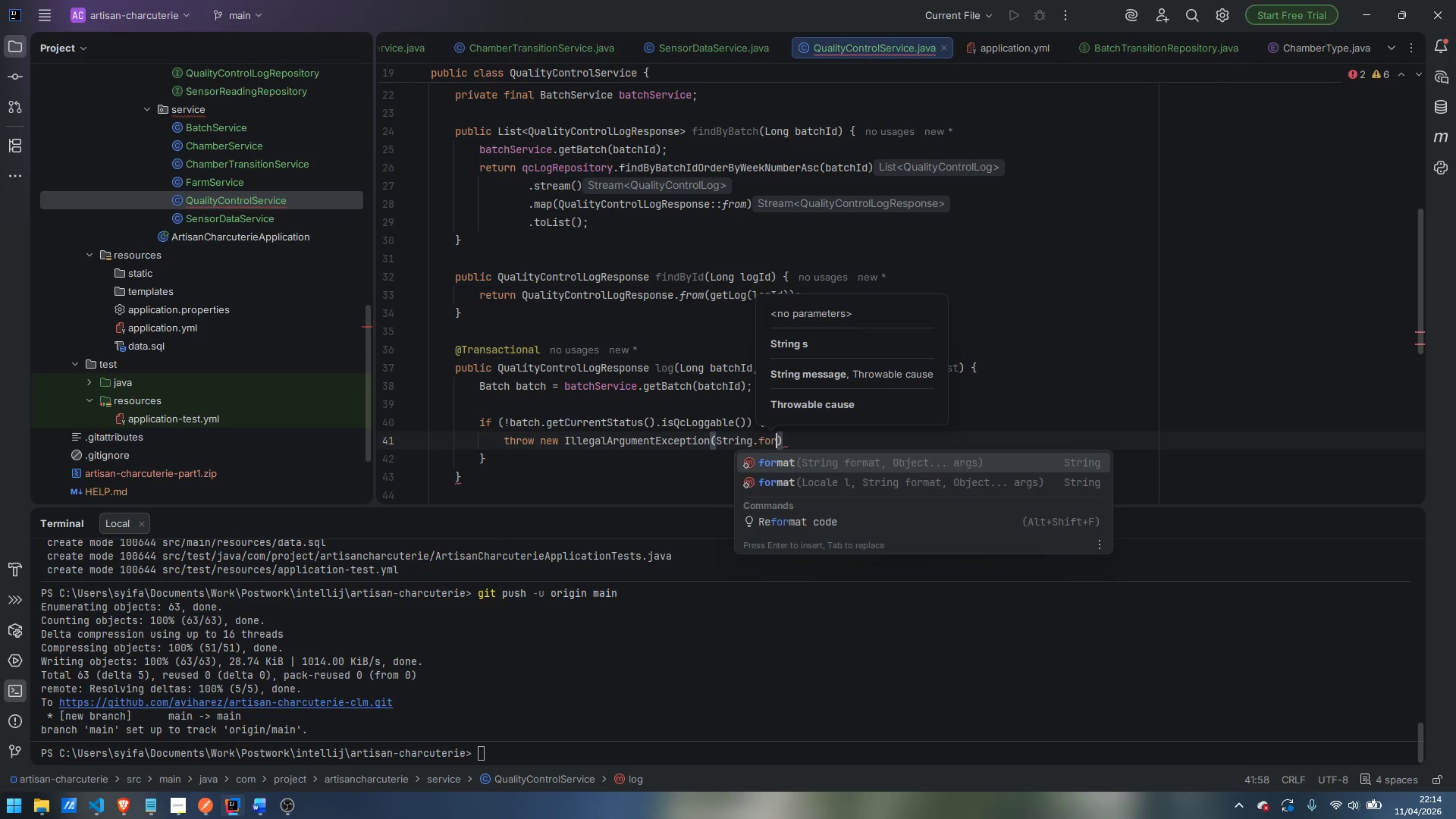 
key(Enter)
 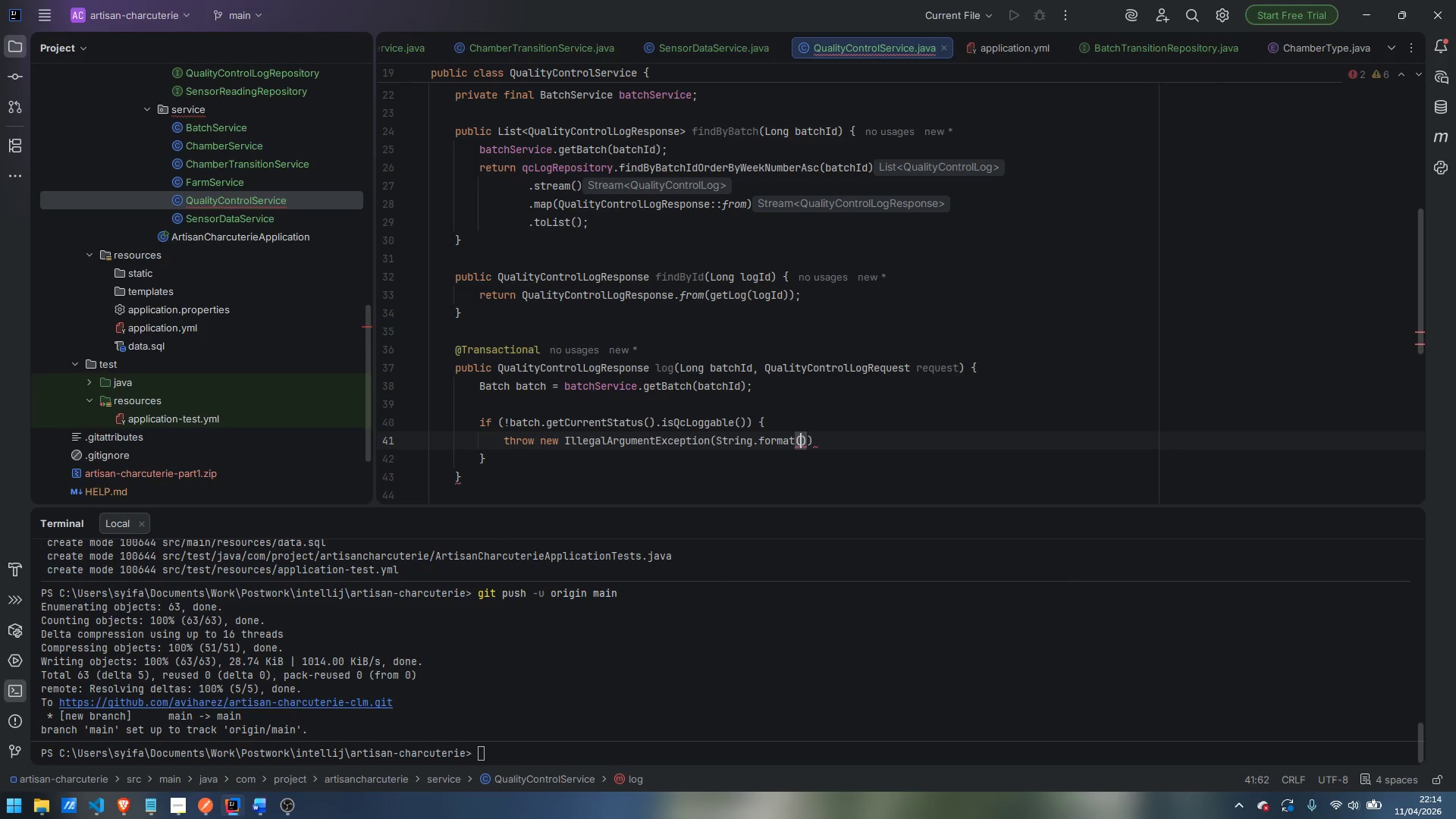 
key(Enter)
 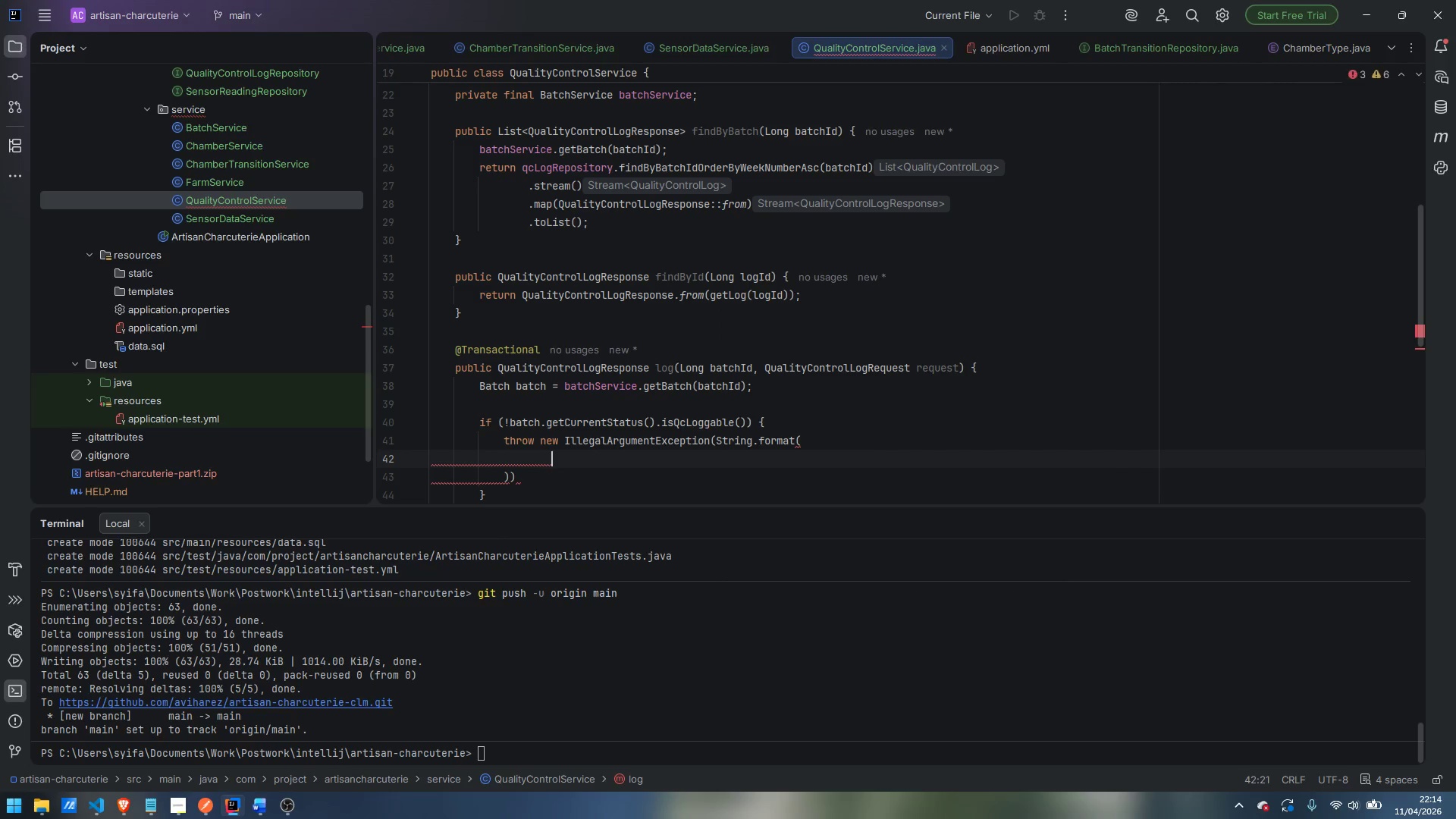 
type("QC logs cannot be filled for a batch with status '%s'. )
 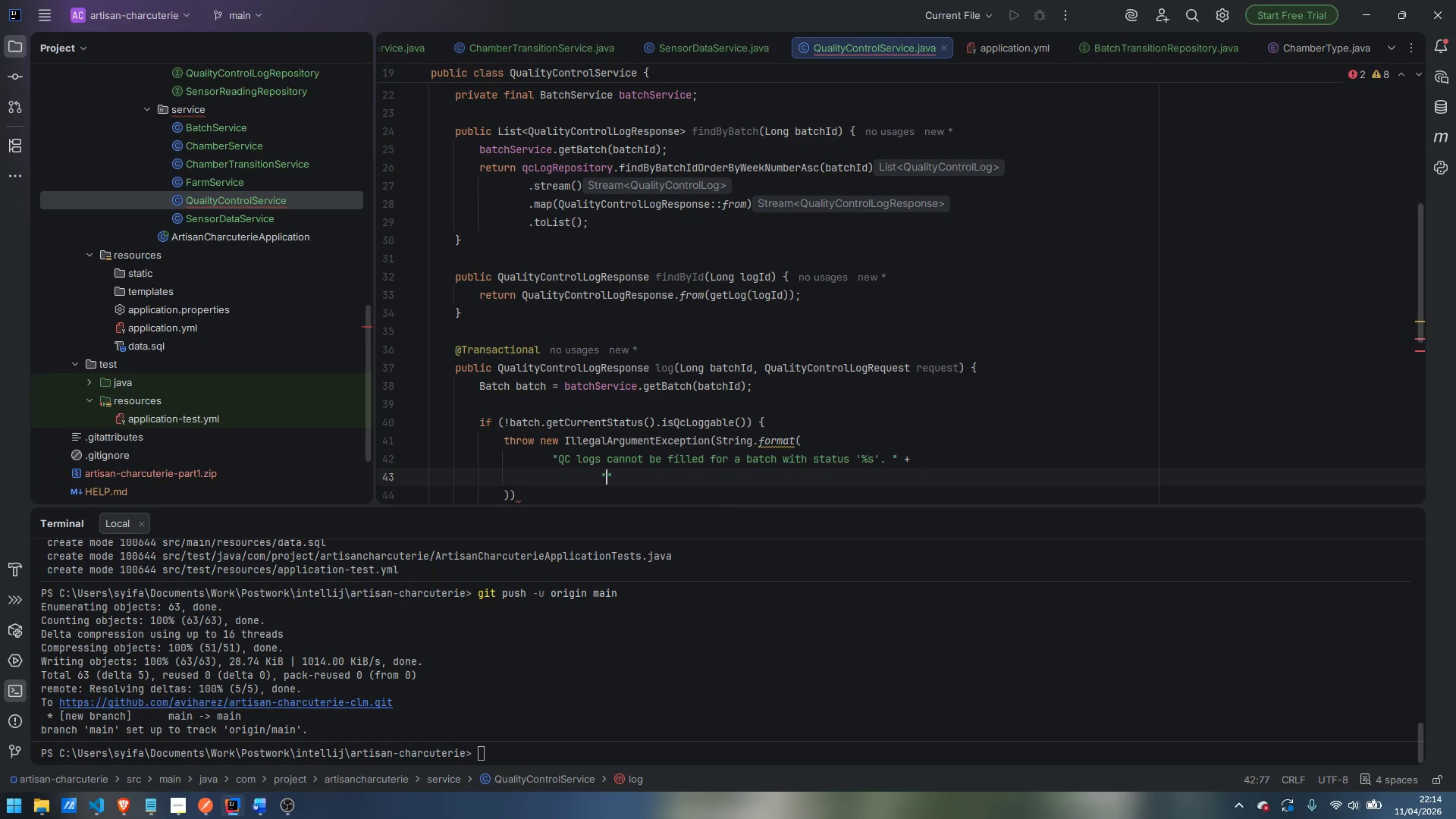 
 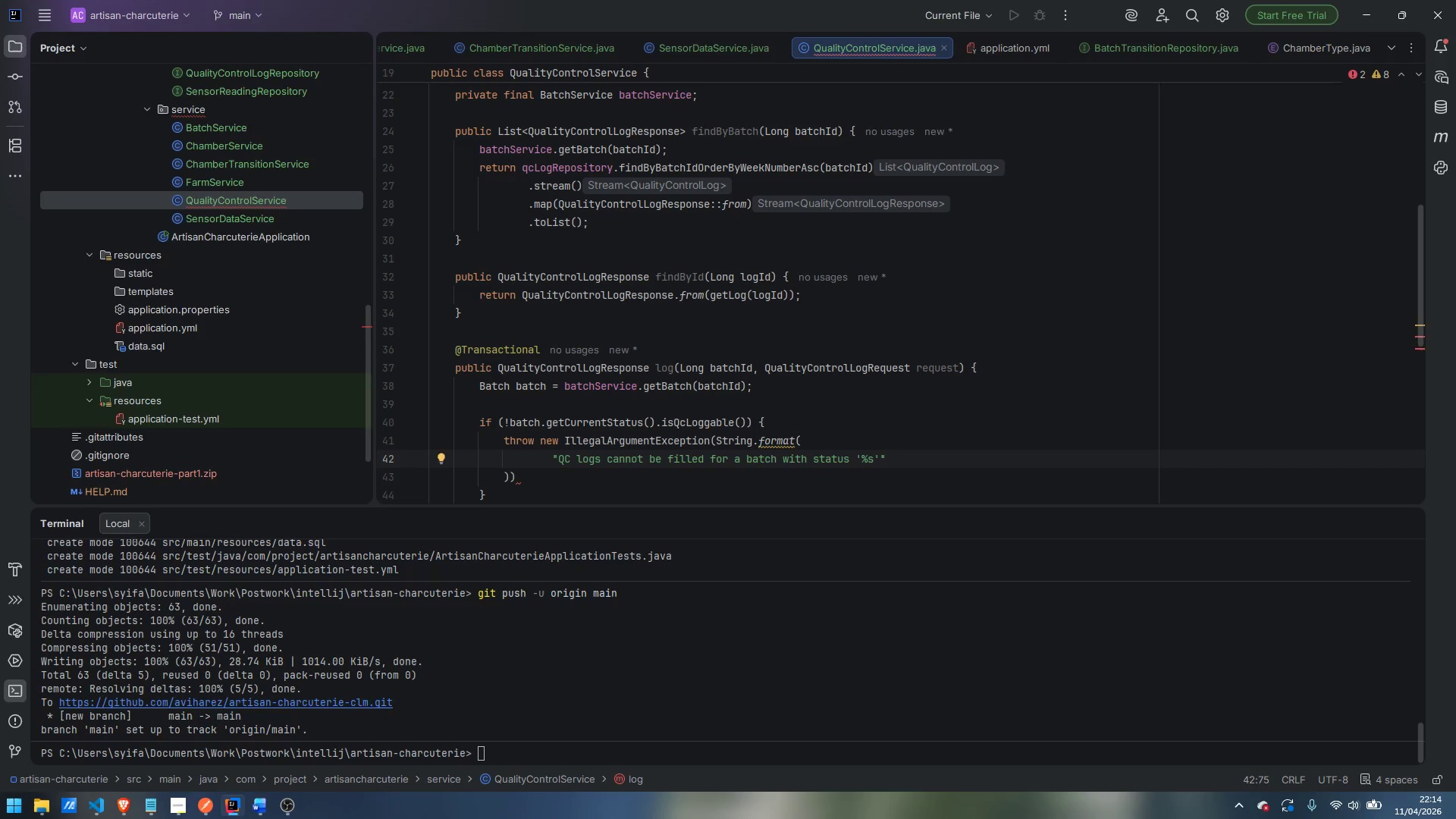 
key(Enter)
 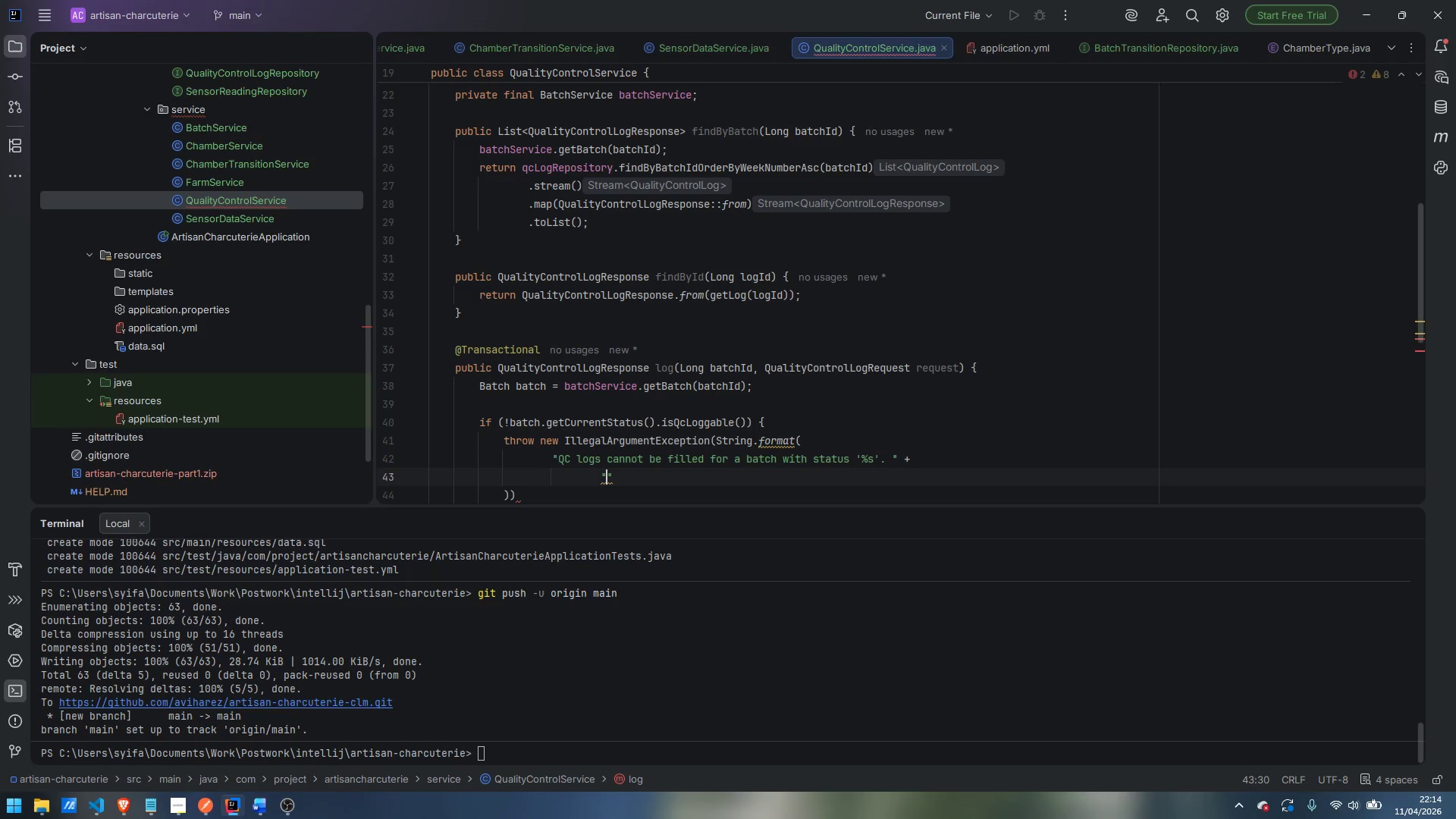 
type(Batches )
 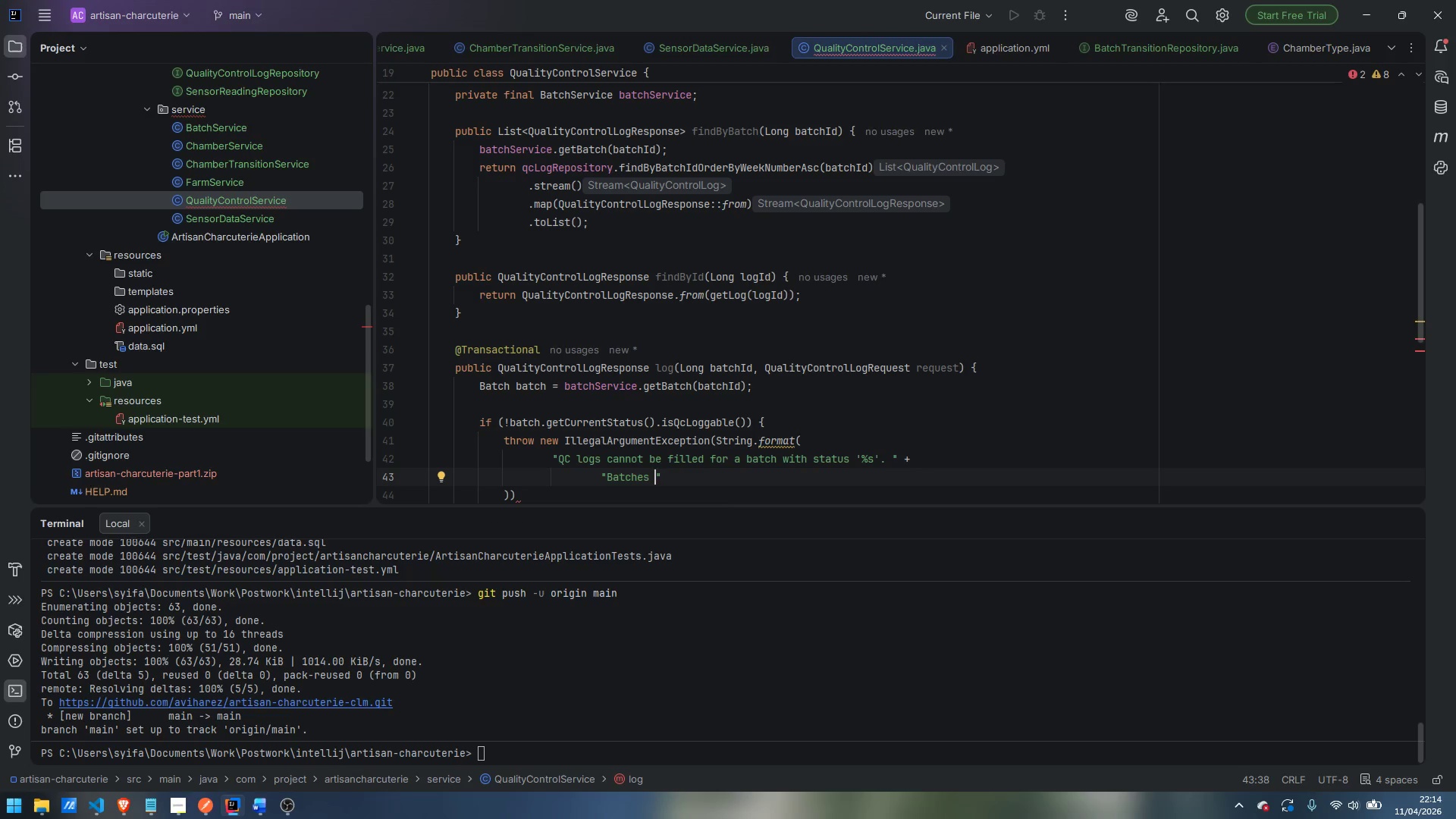 
type(must have progressed past GREEN and not be REJECTED.)
 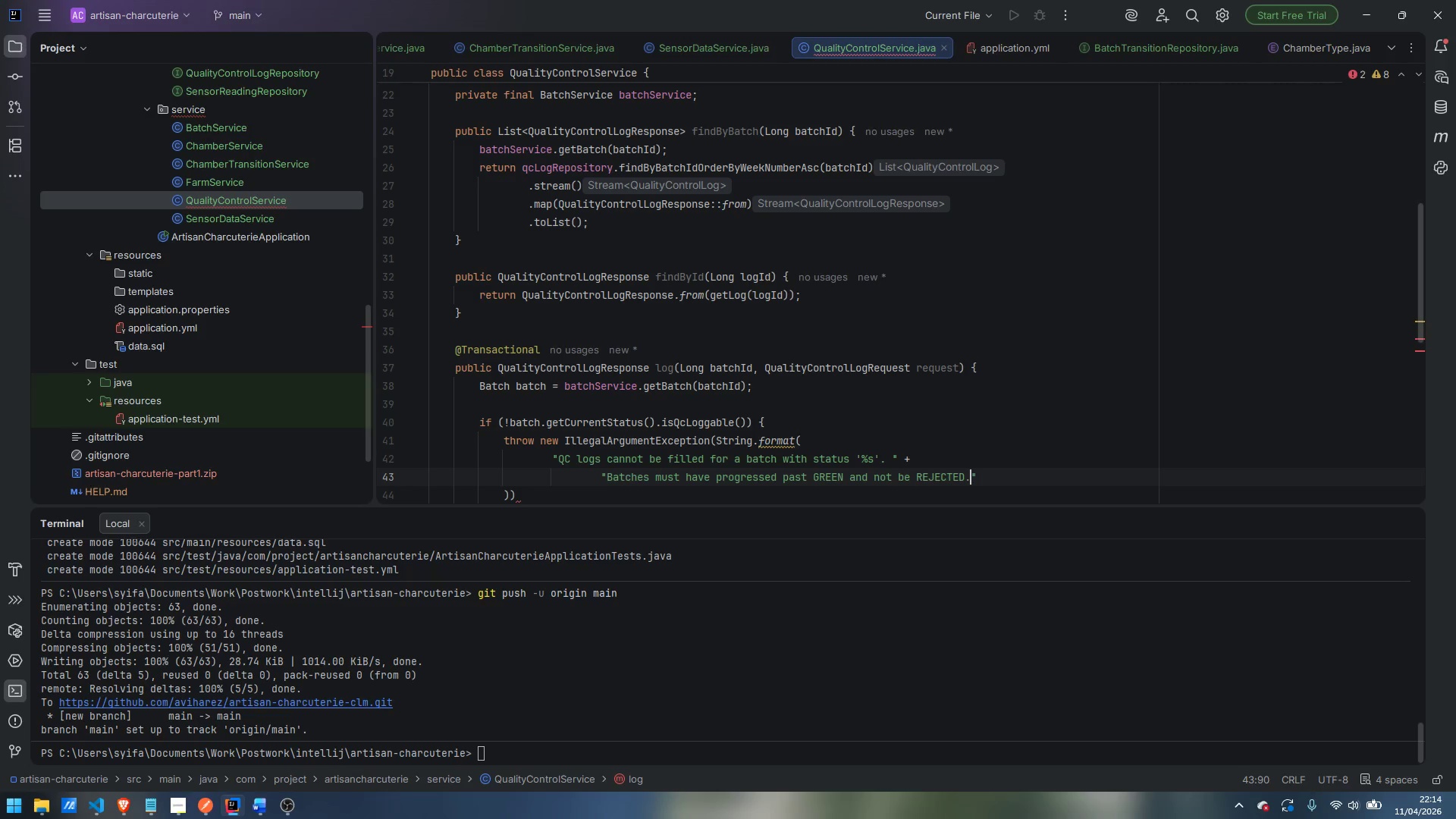 
key(ArrowRight)
 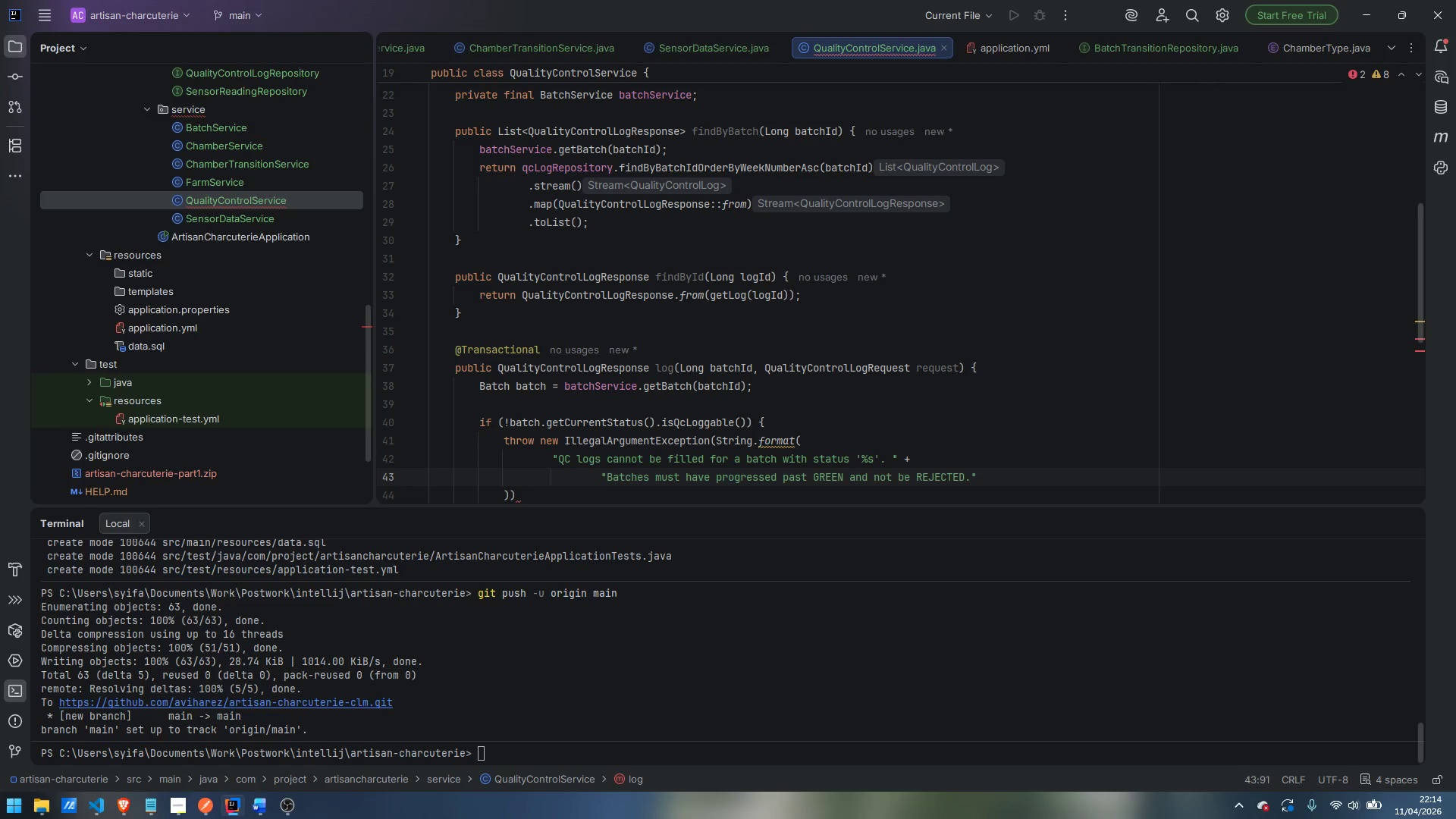 
key(Comma)
 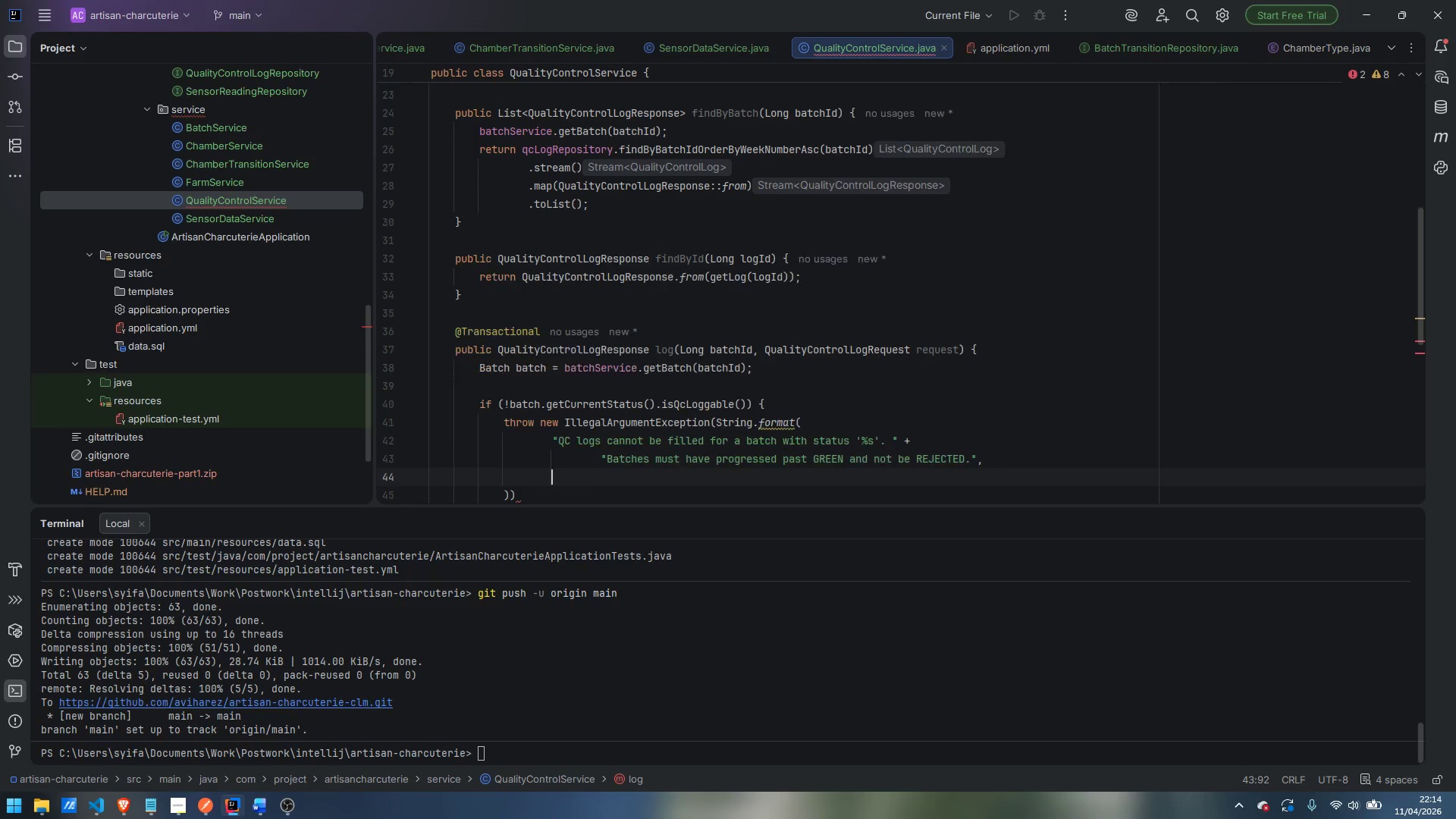 
key(Enter)
 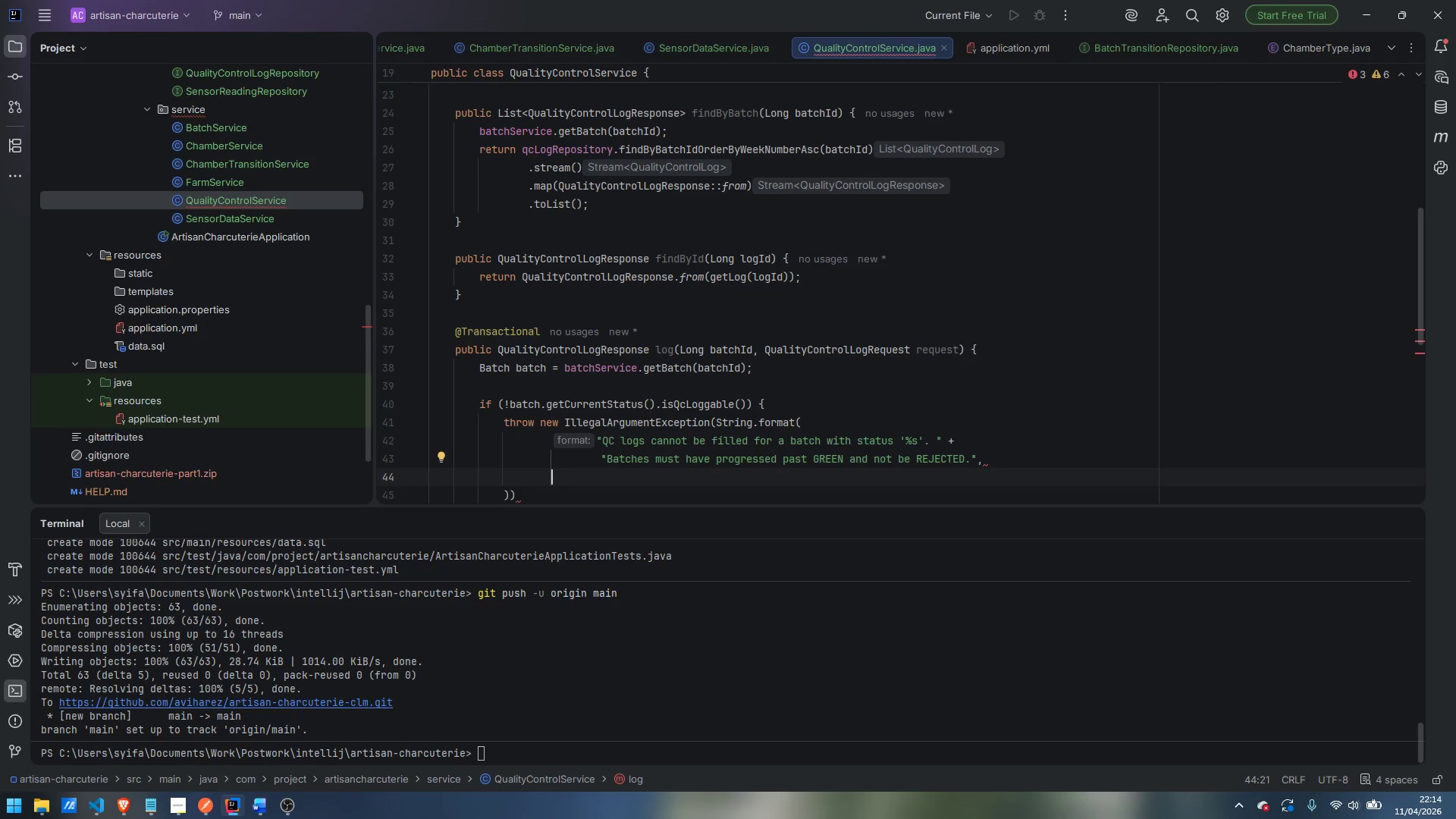 
type(batch.getCurrentStatus)
 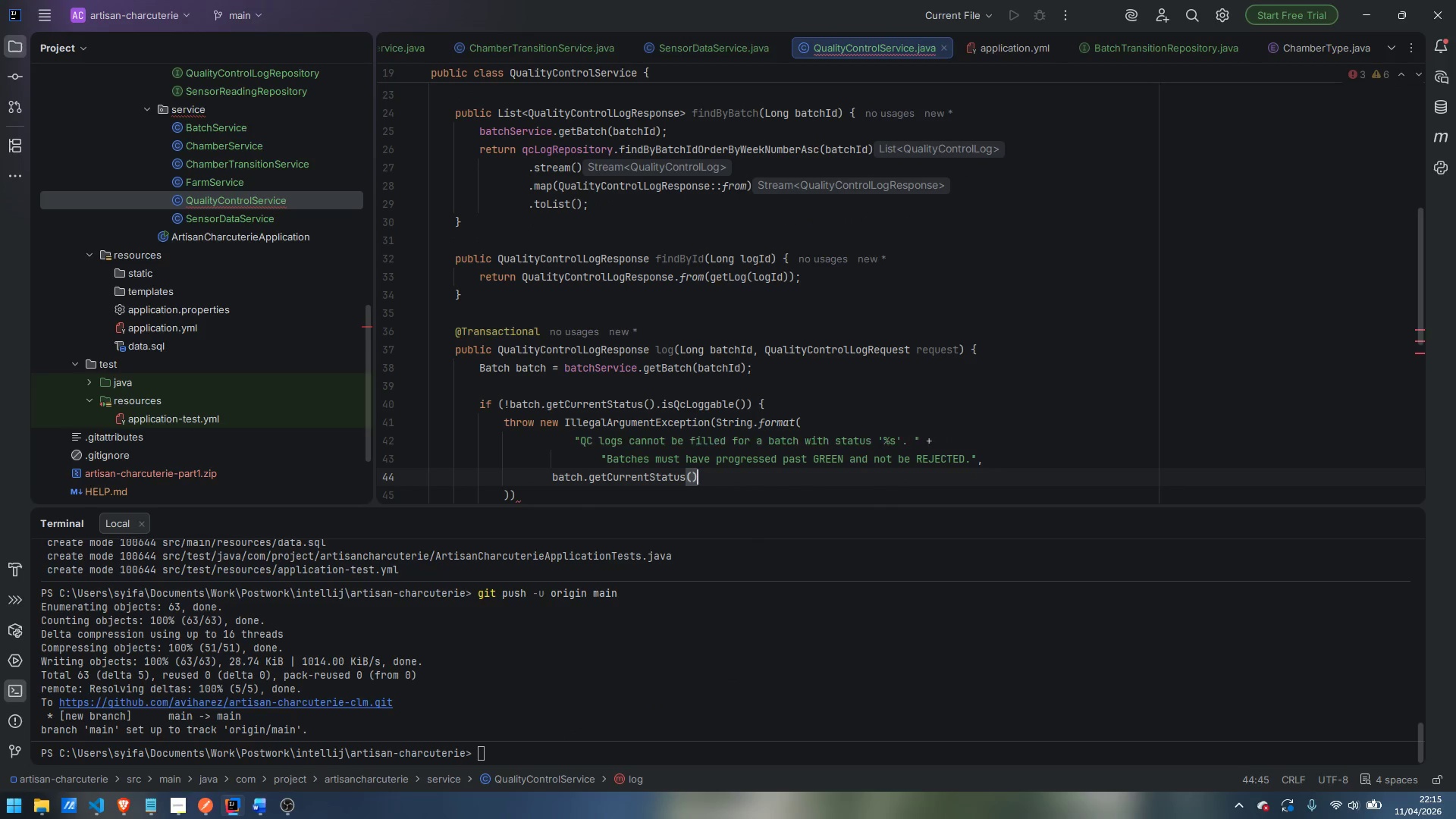 
 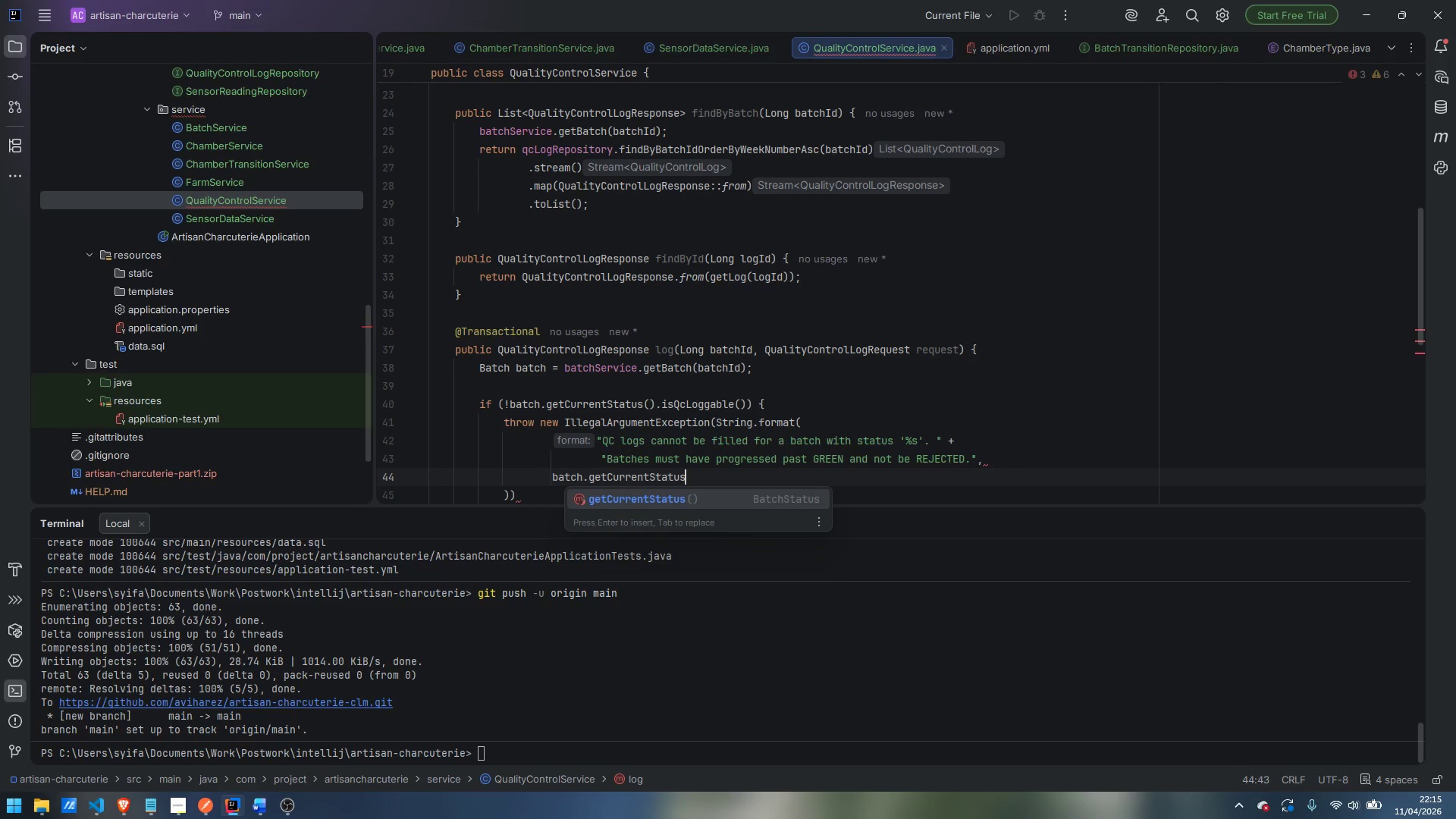 
key(Enter)
 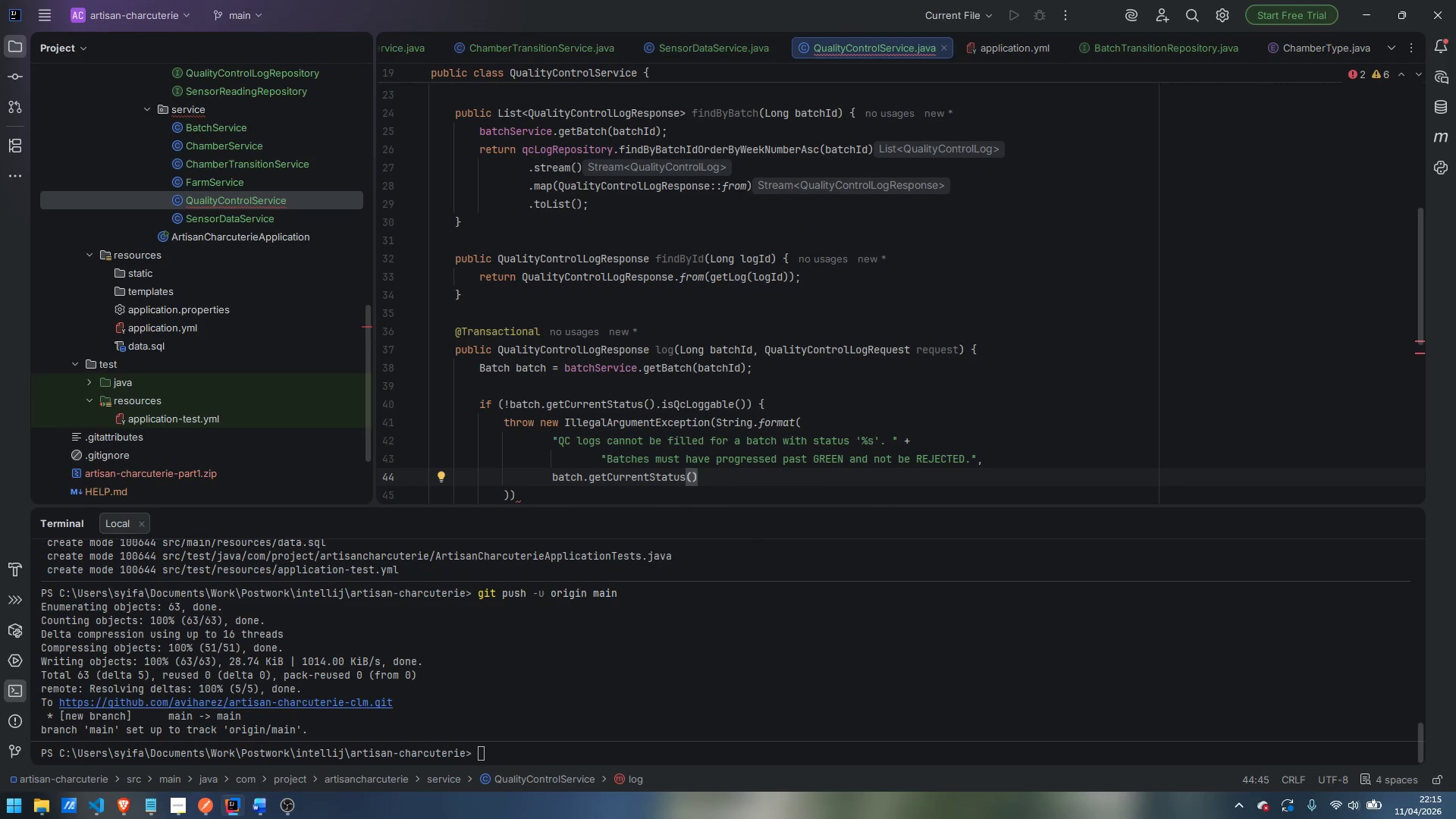 
type(.getDis)
 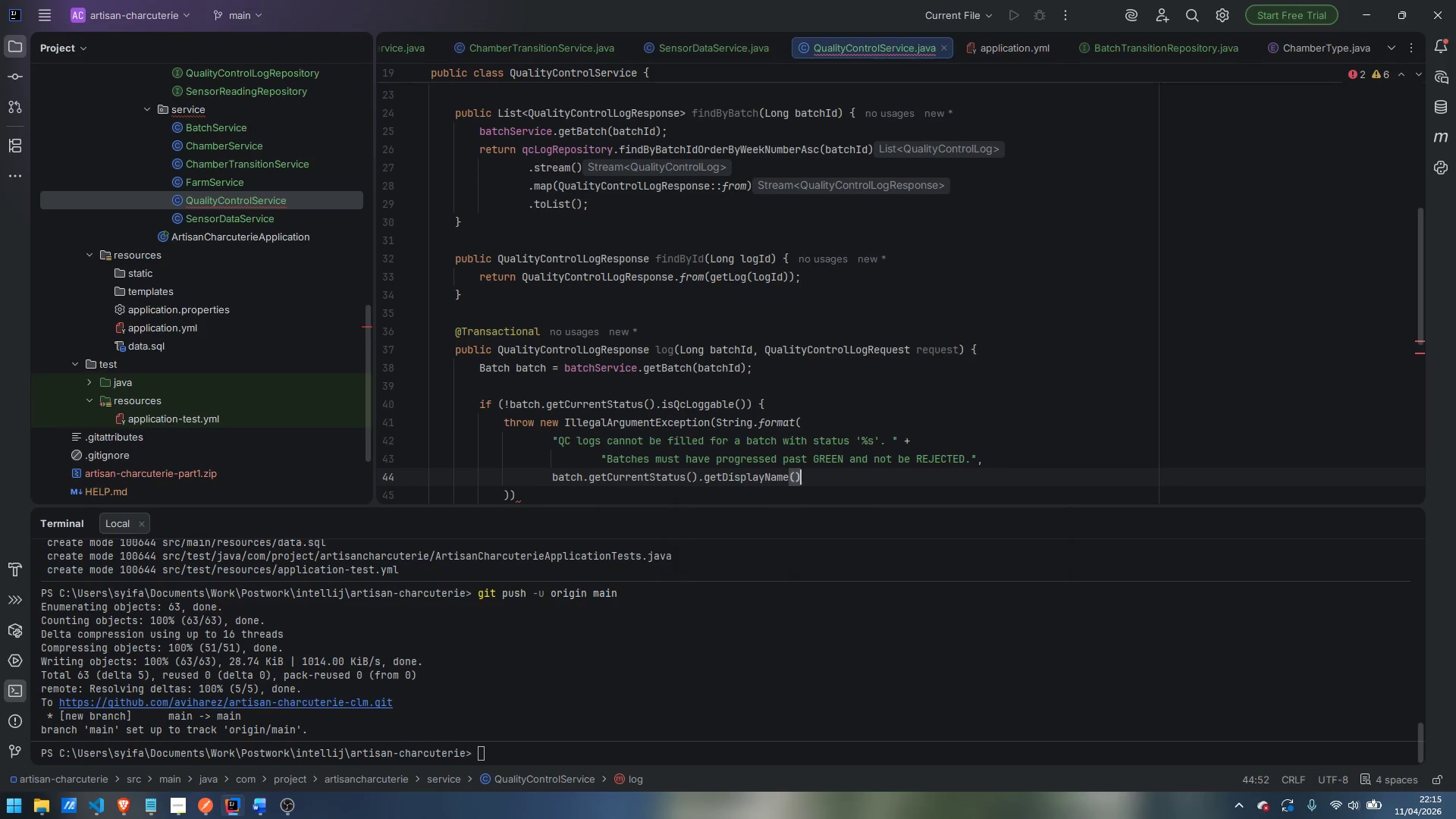 
key(Enter)
 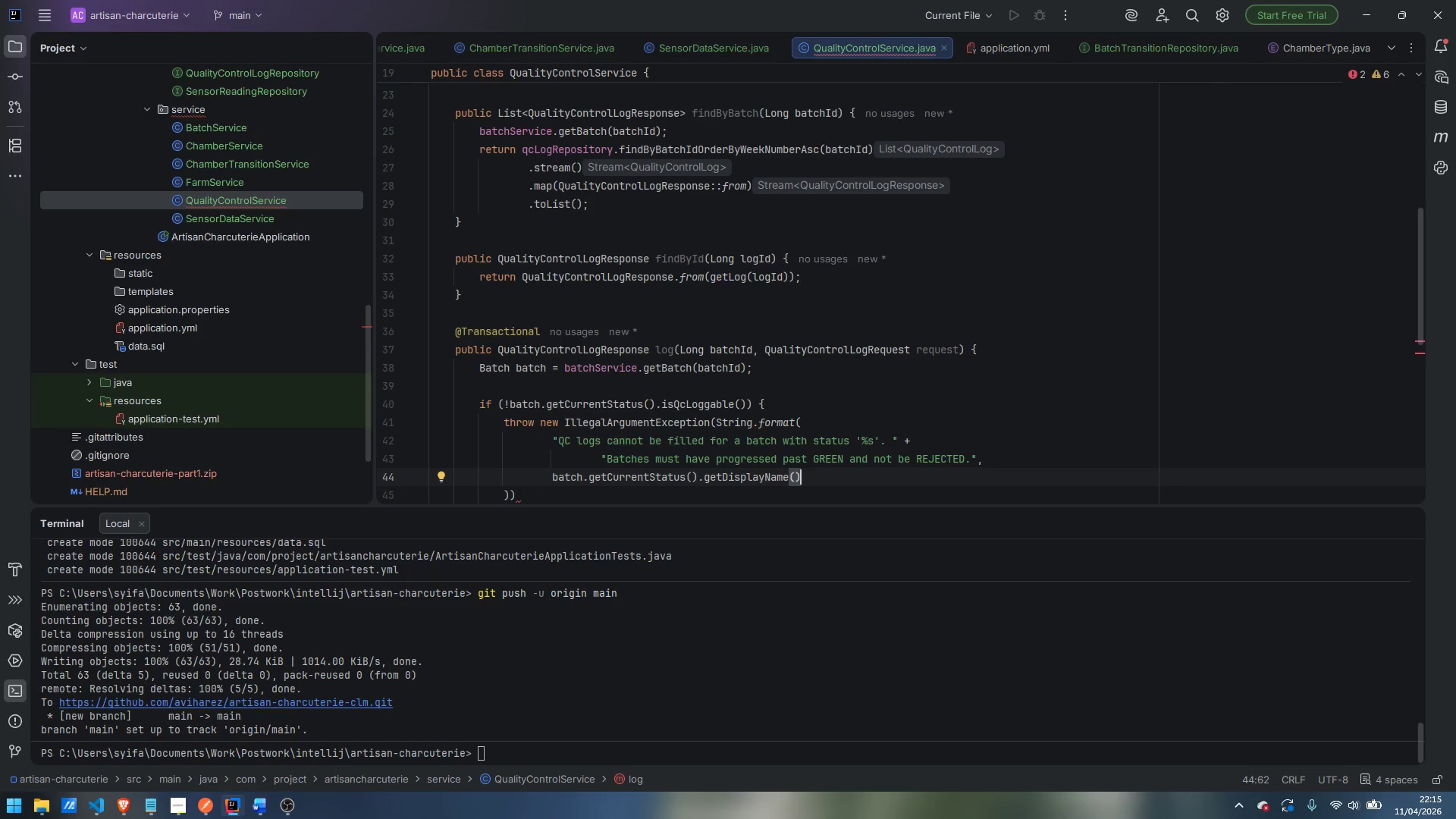 
key(ArrowDown)
 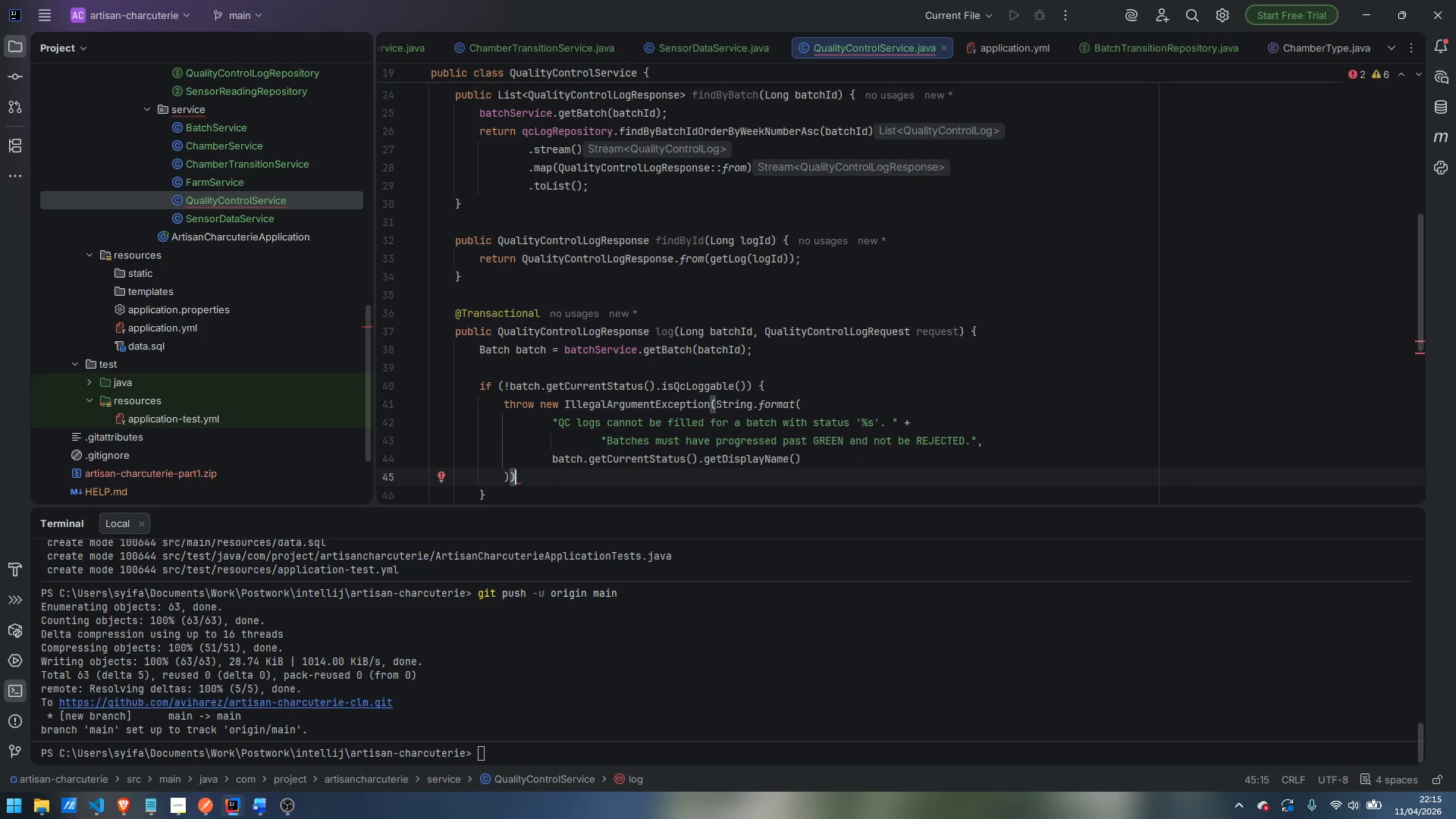 
key(Semicolon)
 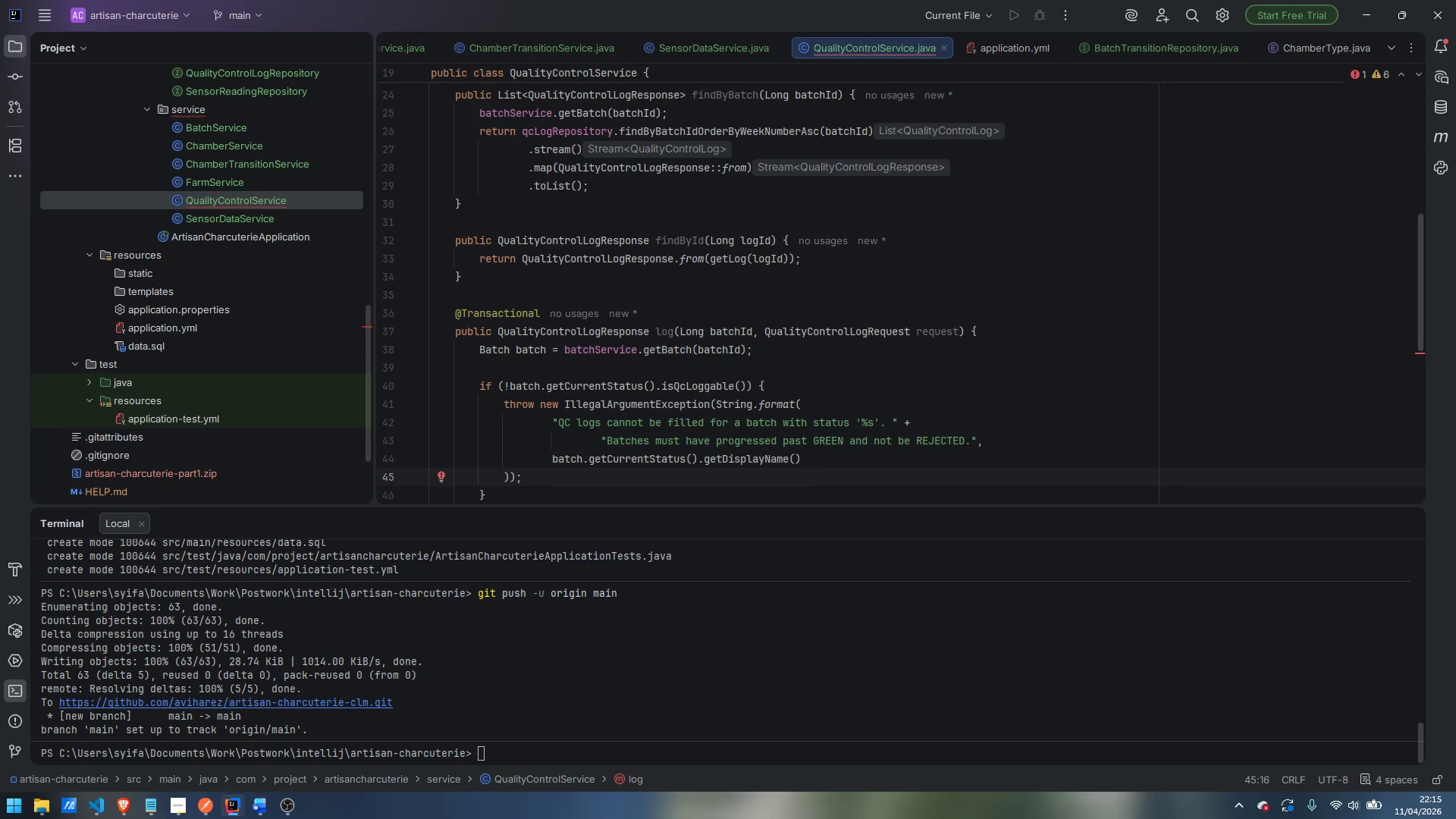 
key(ArrowDown)
 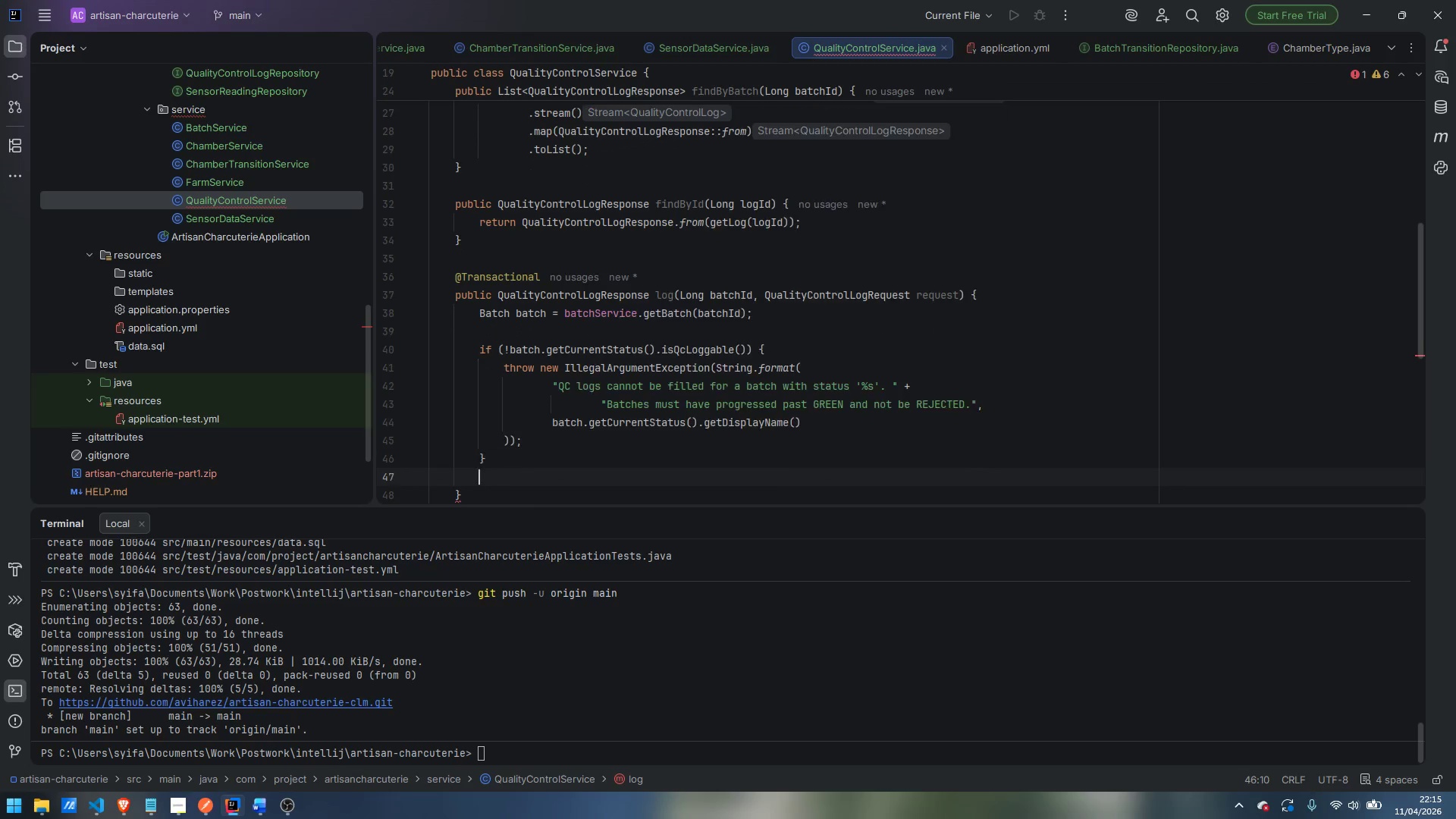 
key(Enter)
 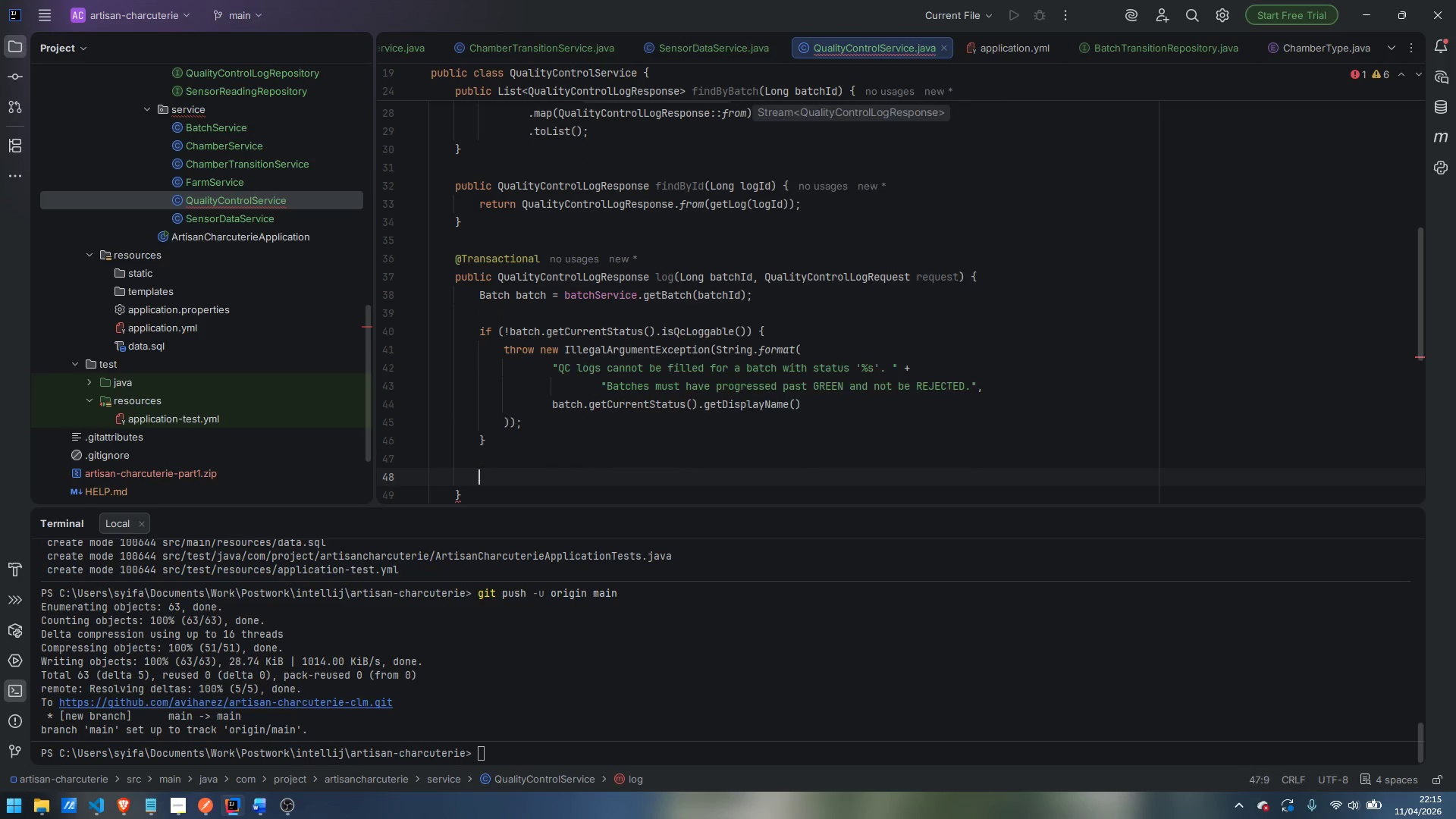 
key(Enter)
 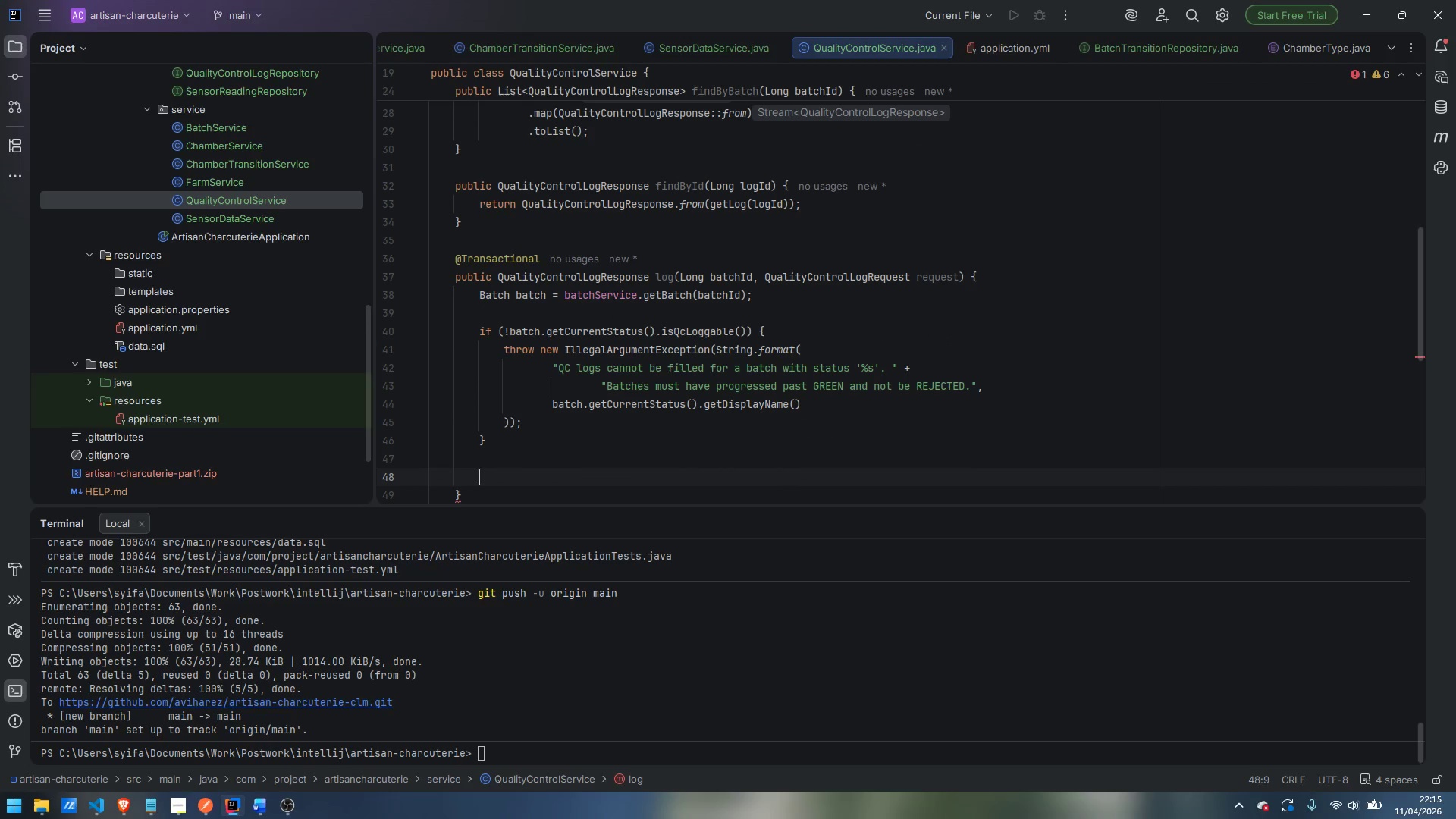 
type(if (qr)
key(Backspace)
type(cLogReposit)
 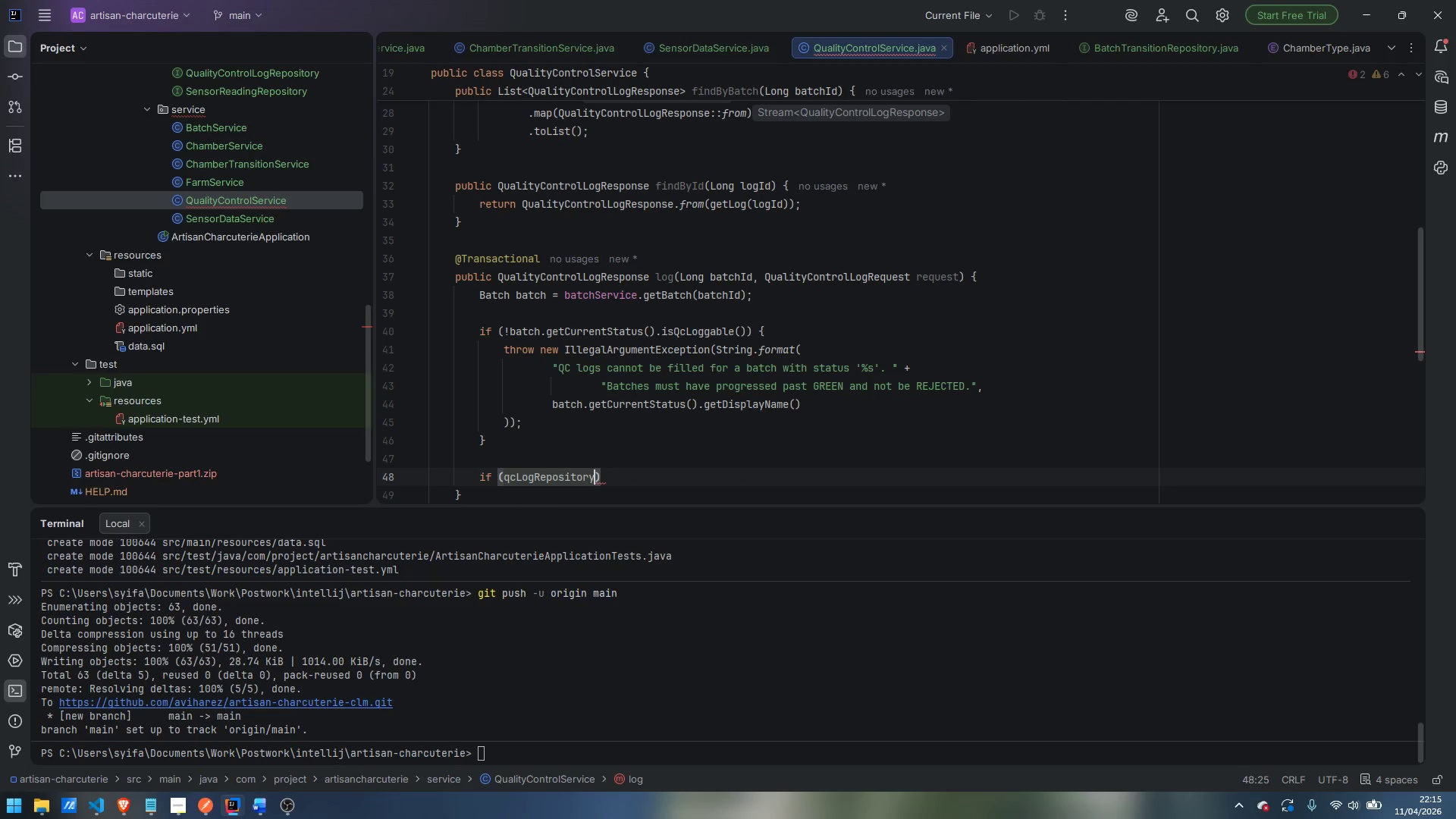 
 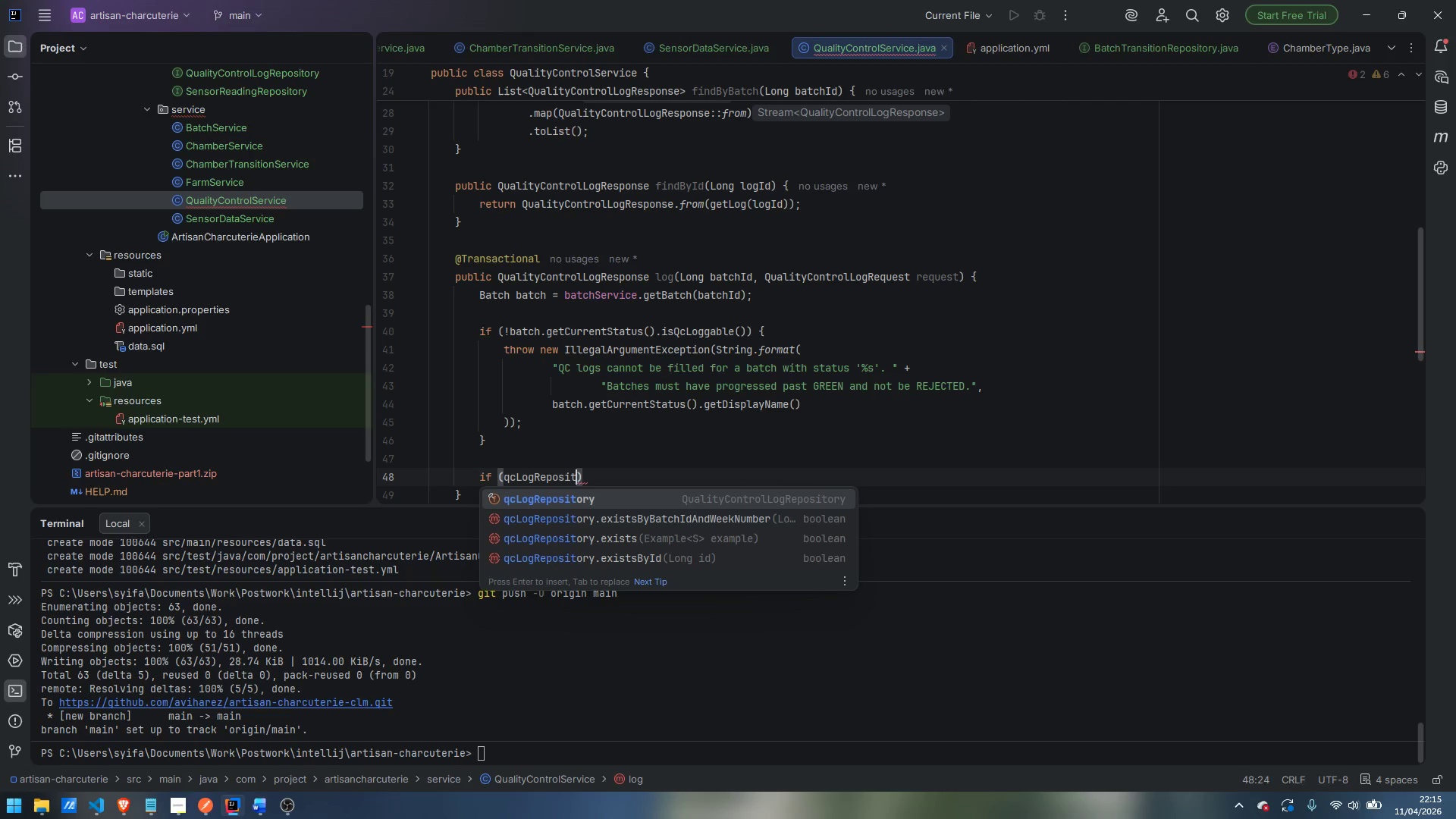 
key(Enter)
 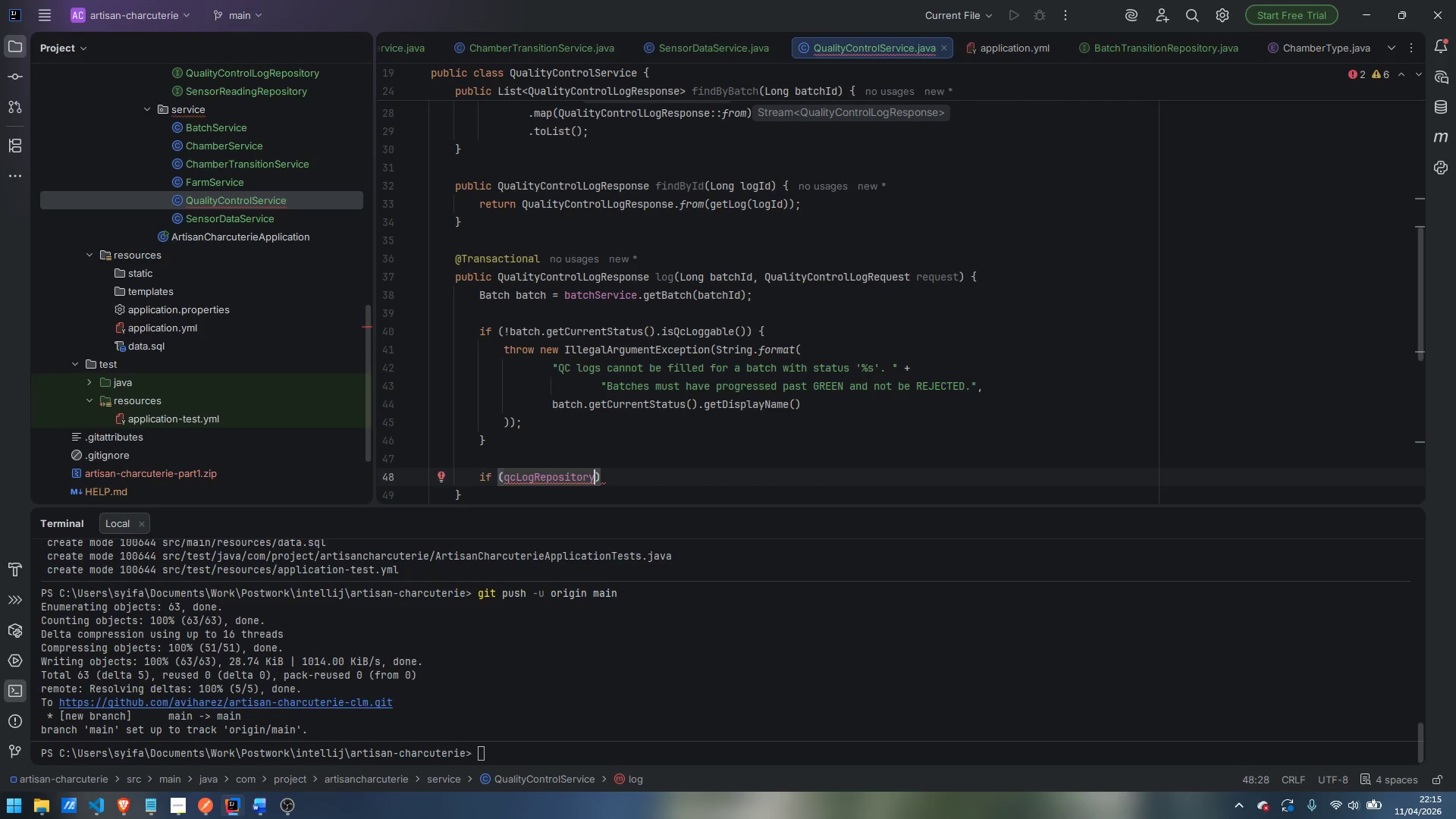 
type(.exist)
 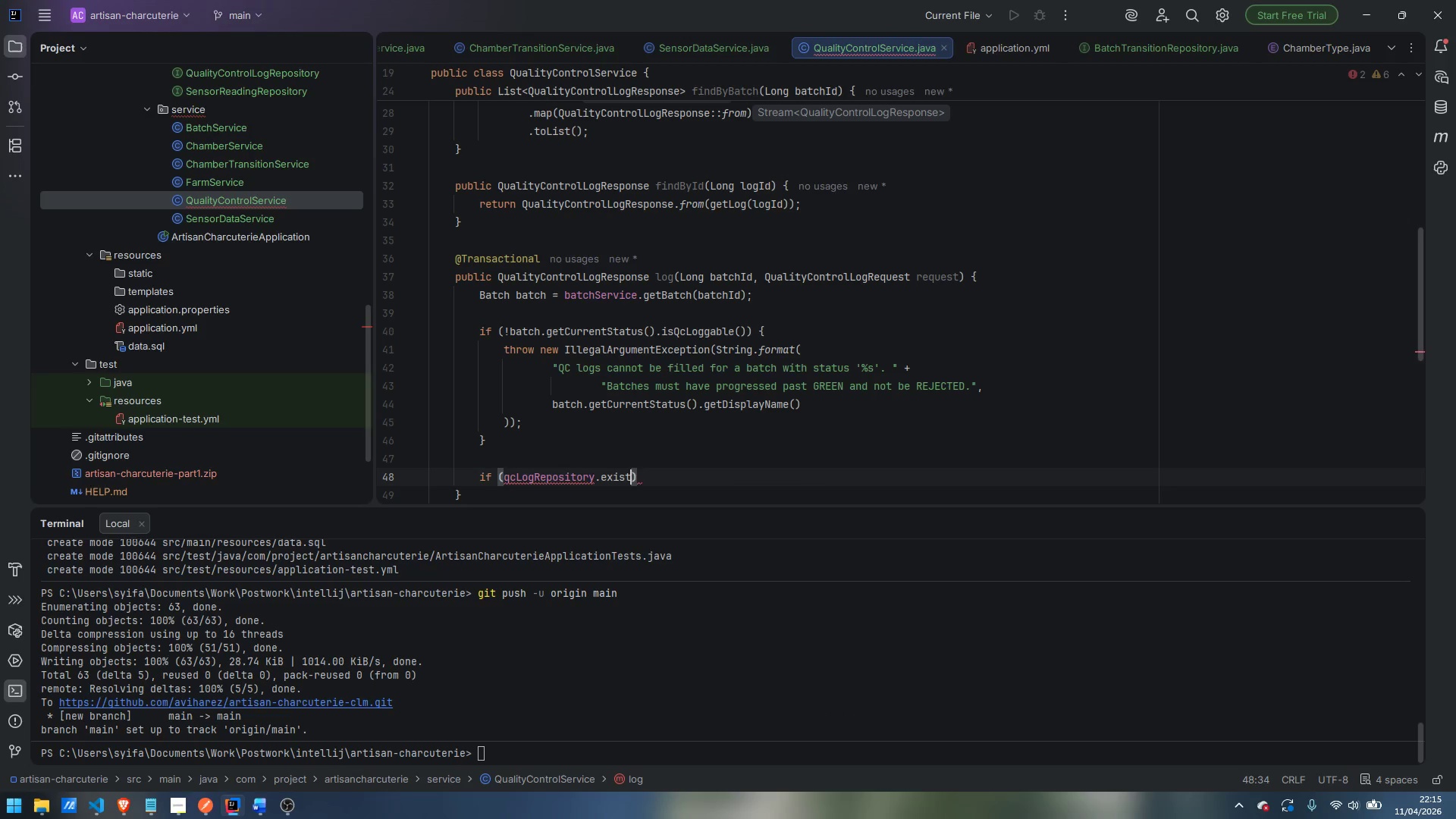 
key(Enter)
 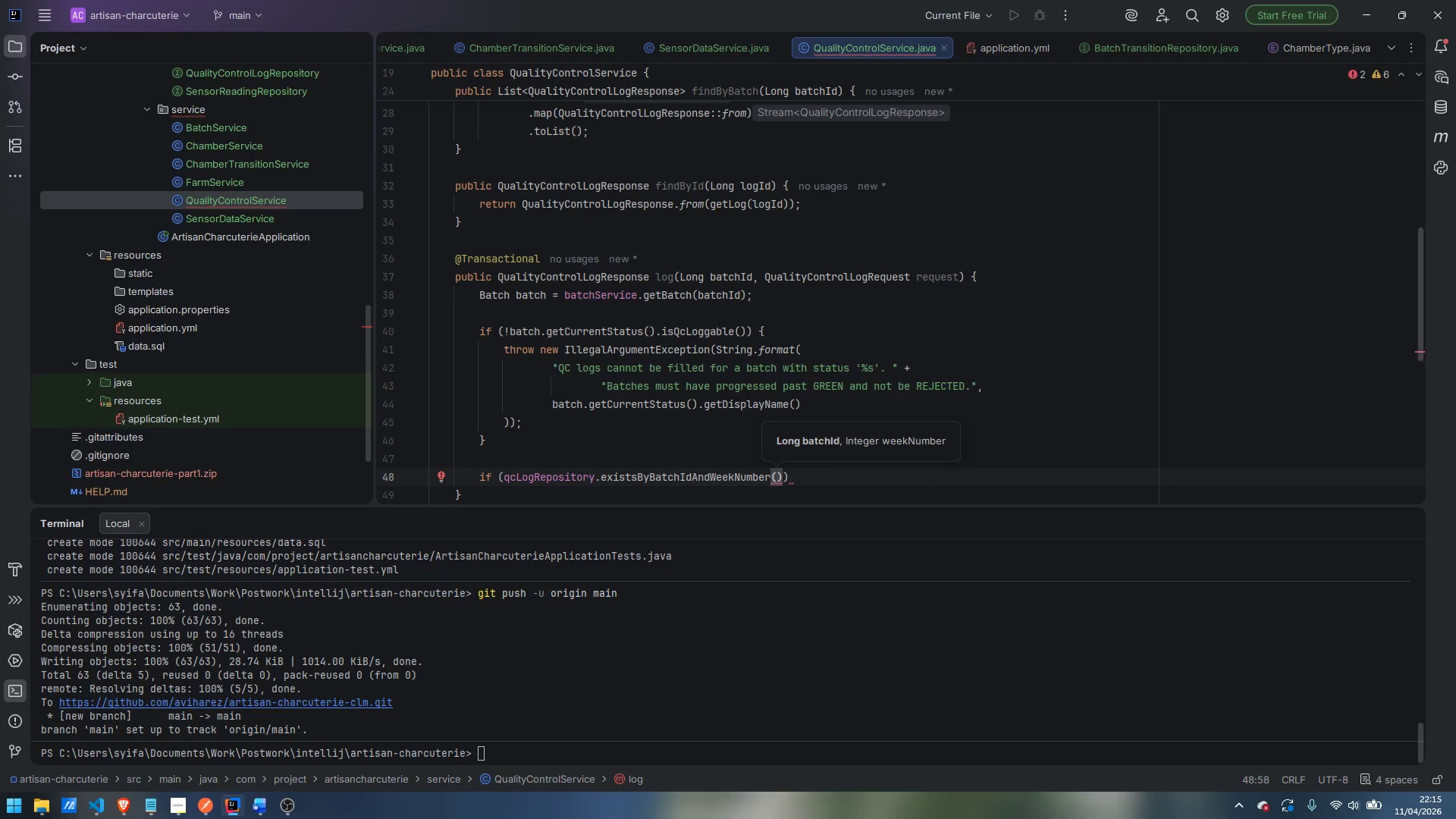 
type(batchId)
 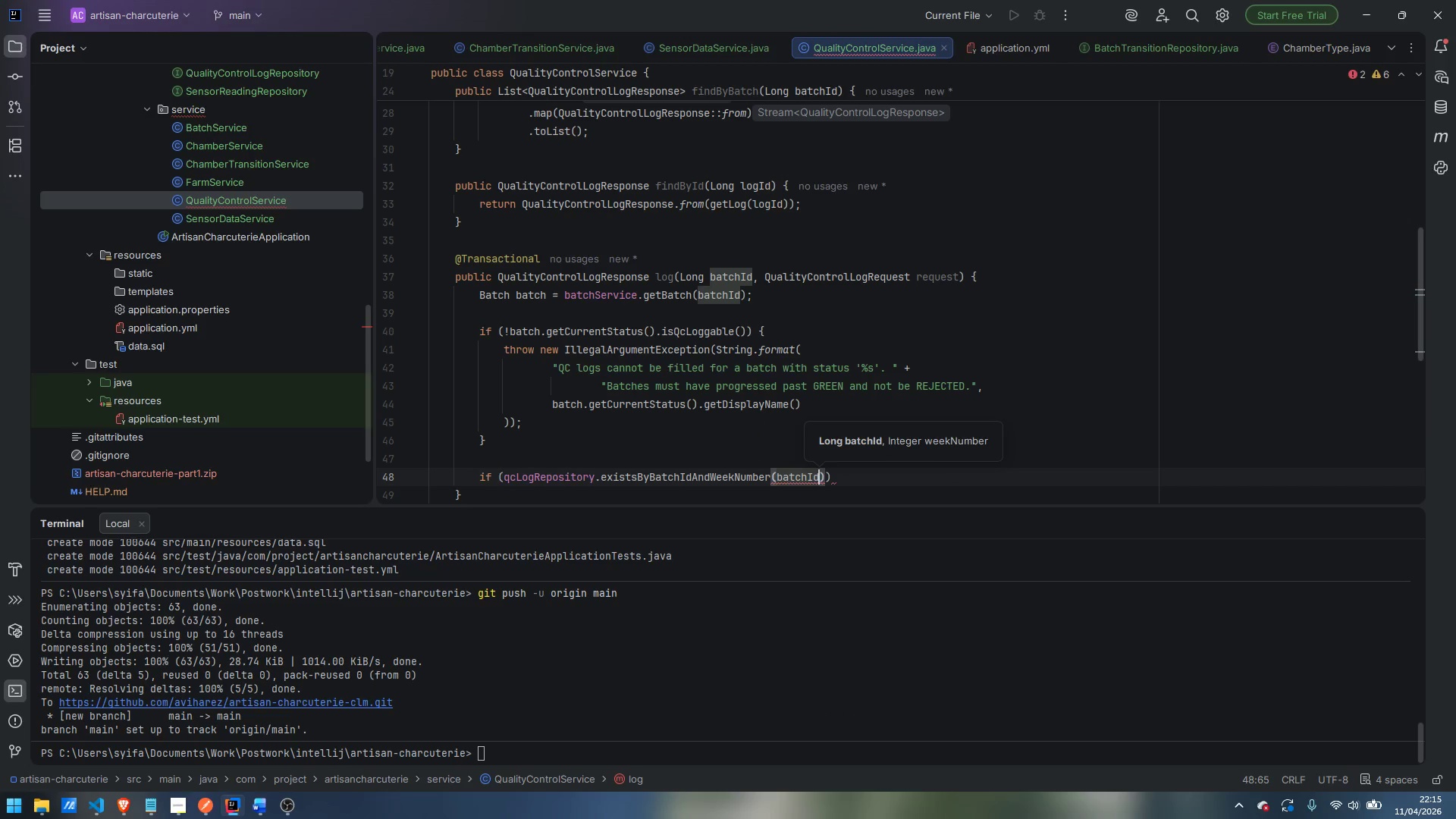 
type(, requ)
 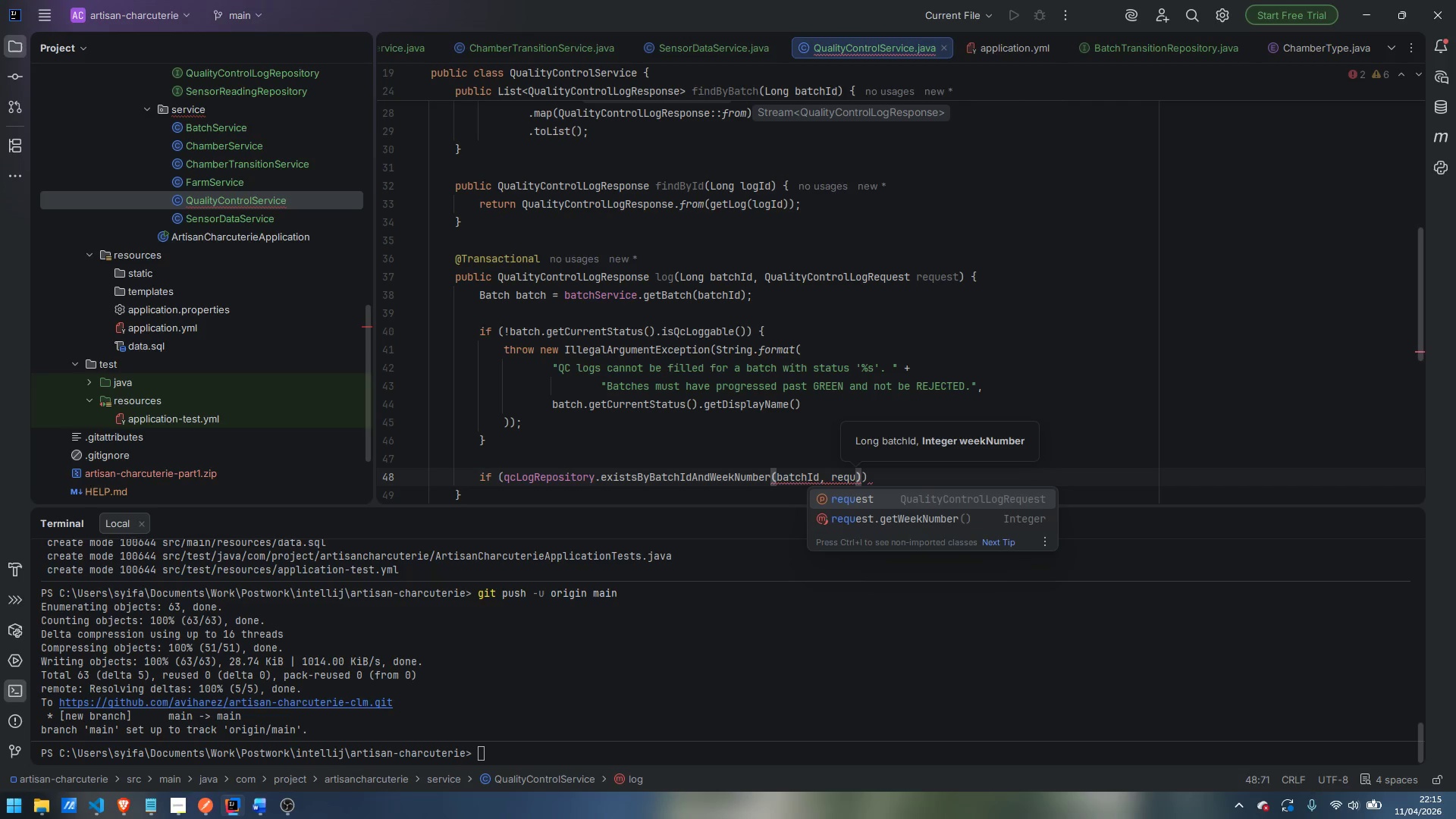 
key(ArrowDown)
 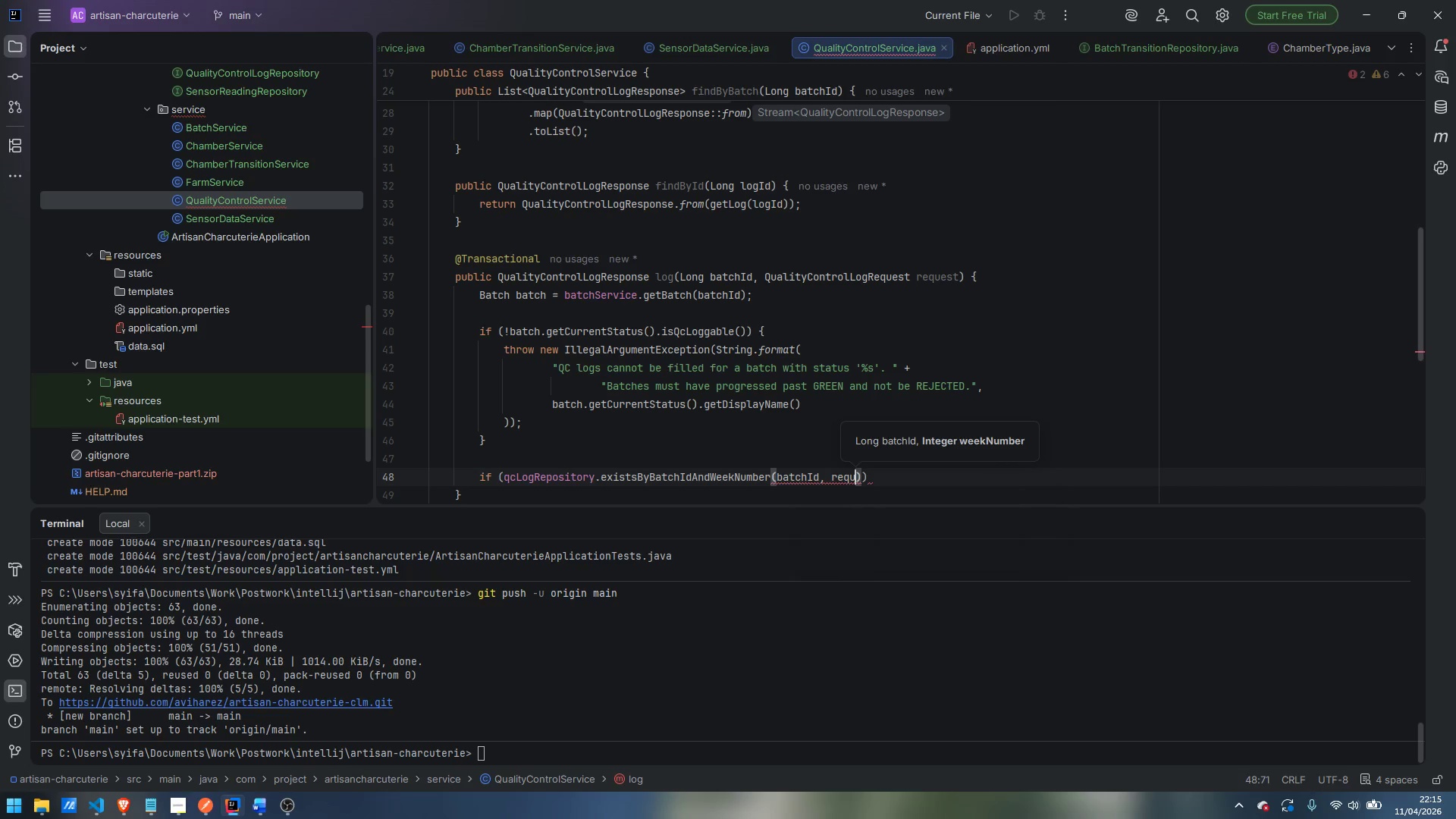 
key(Enter)
 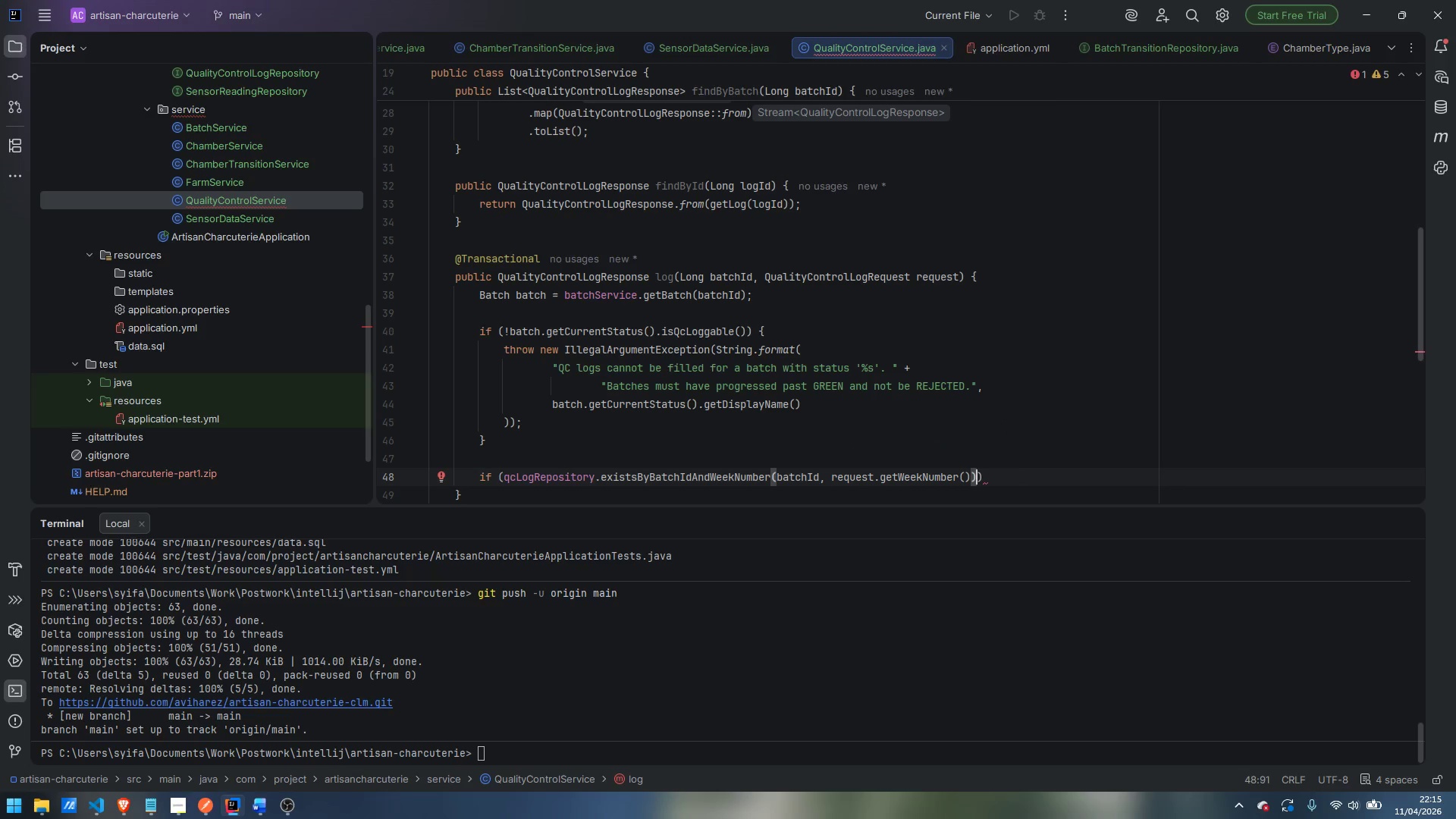 
key(ArrowRight)
 